 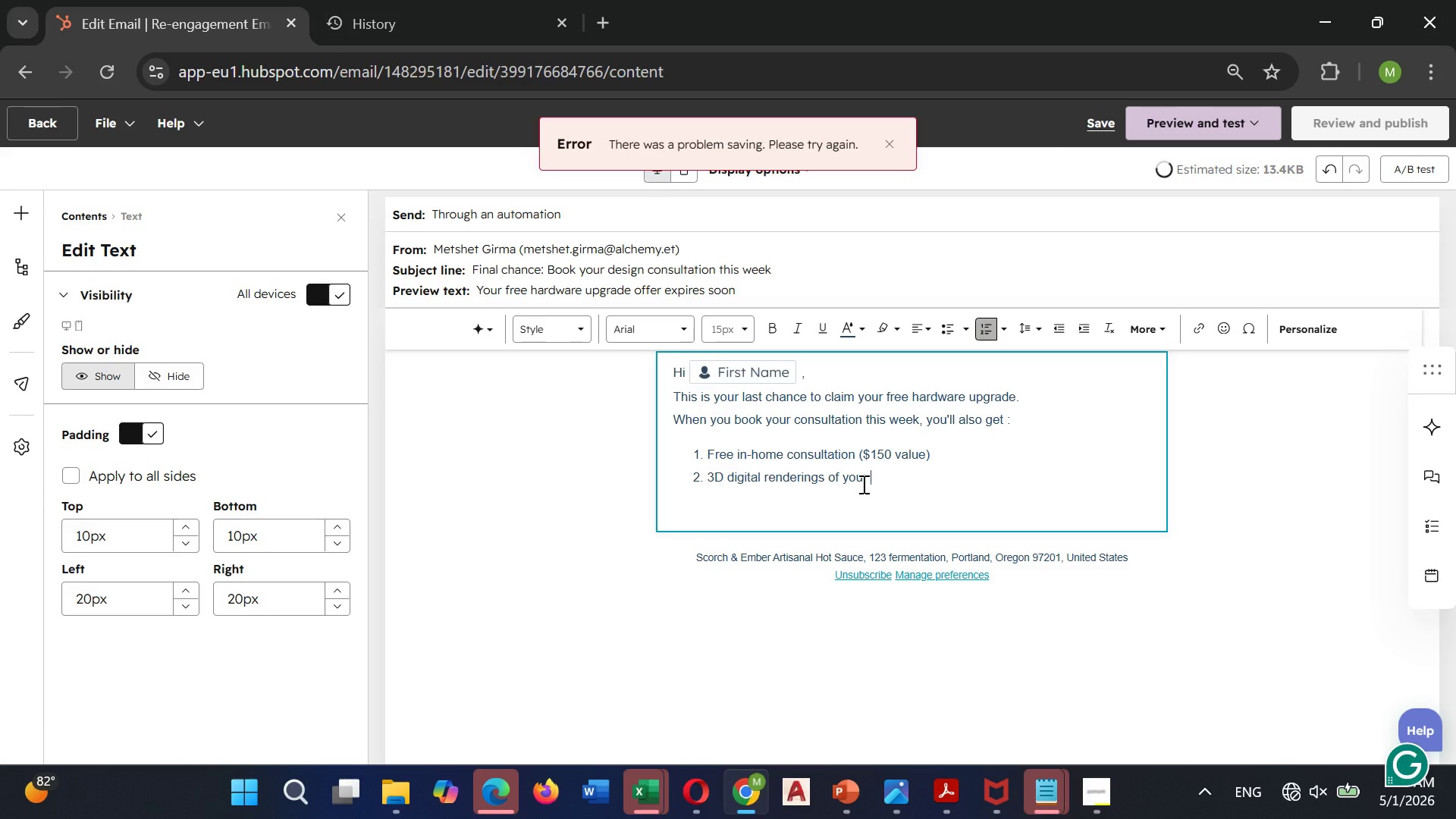 
type(new kitch)
 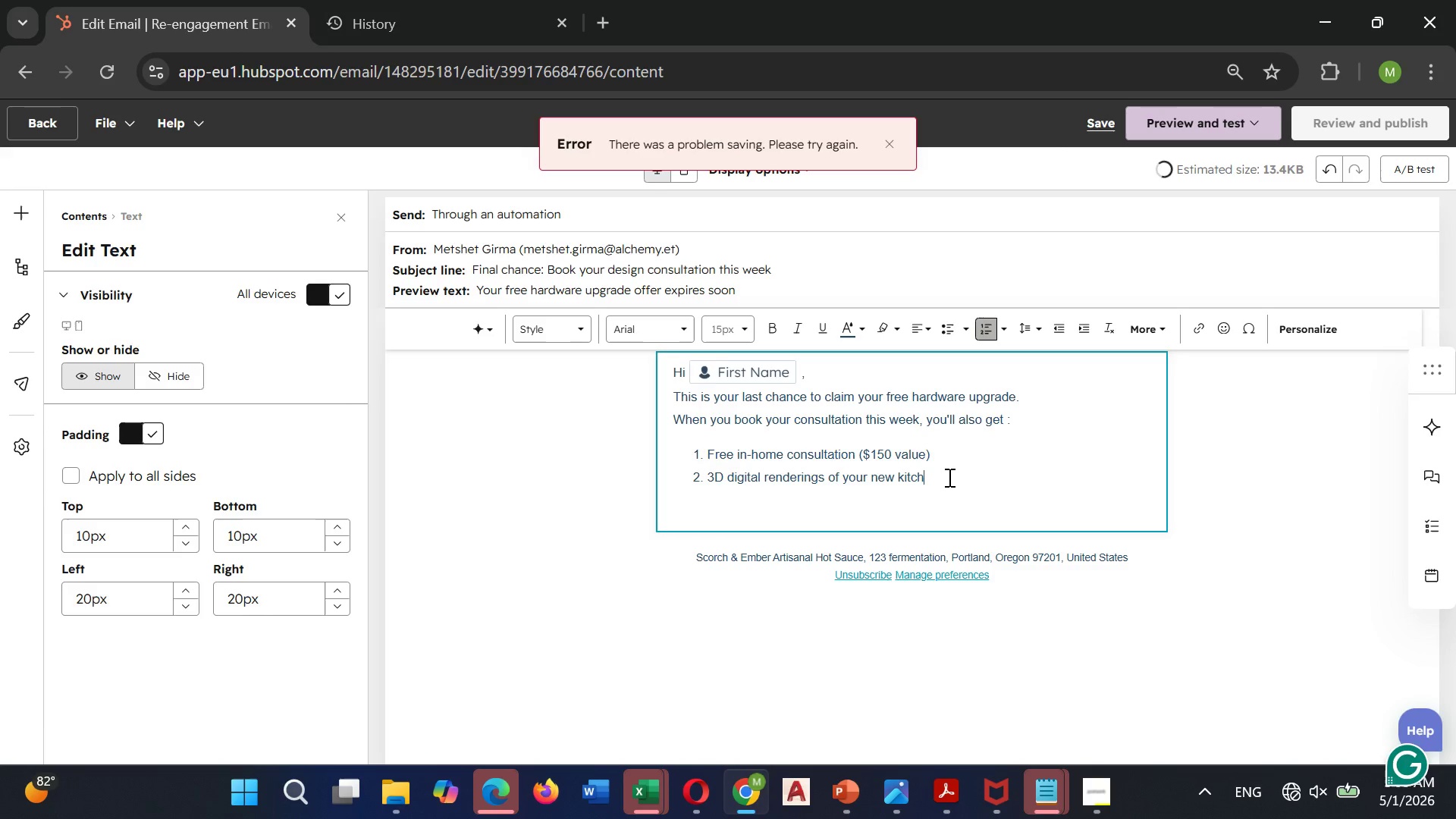 
type(en)
 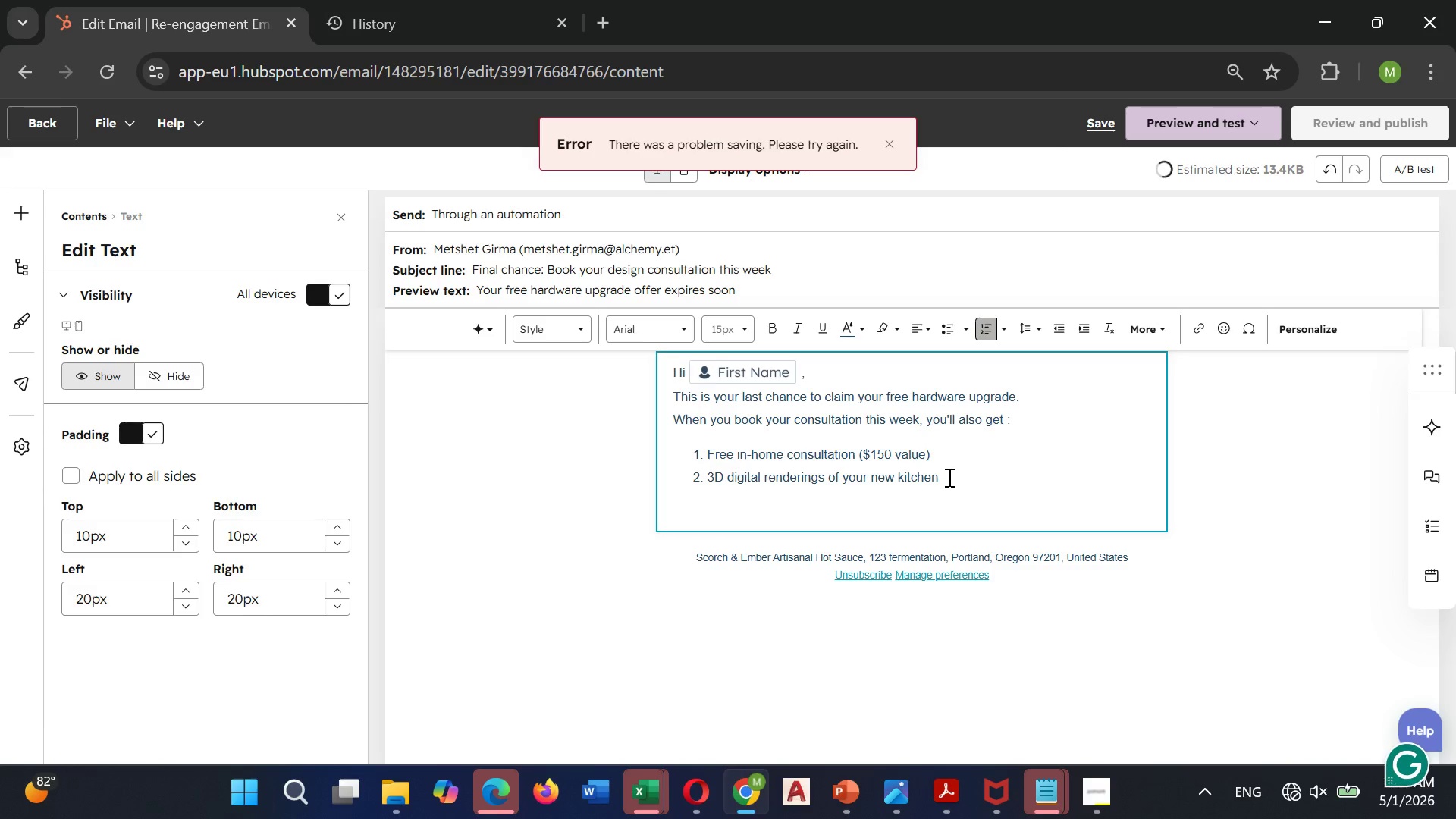 
key(Enter)
 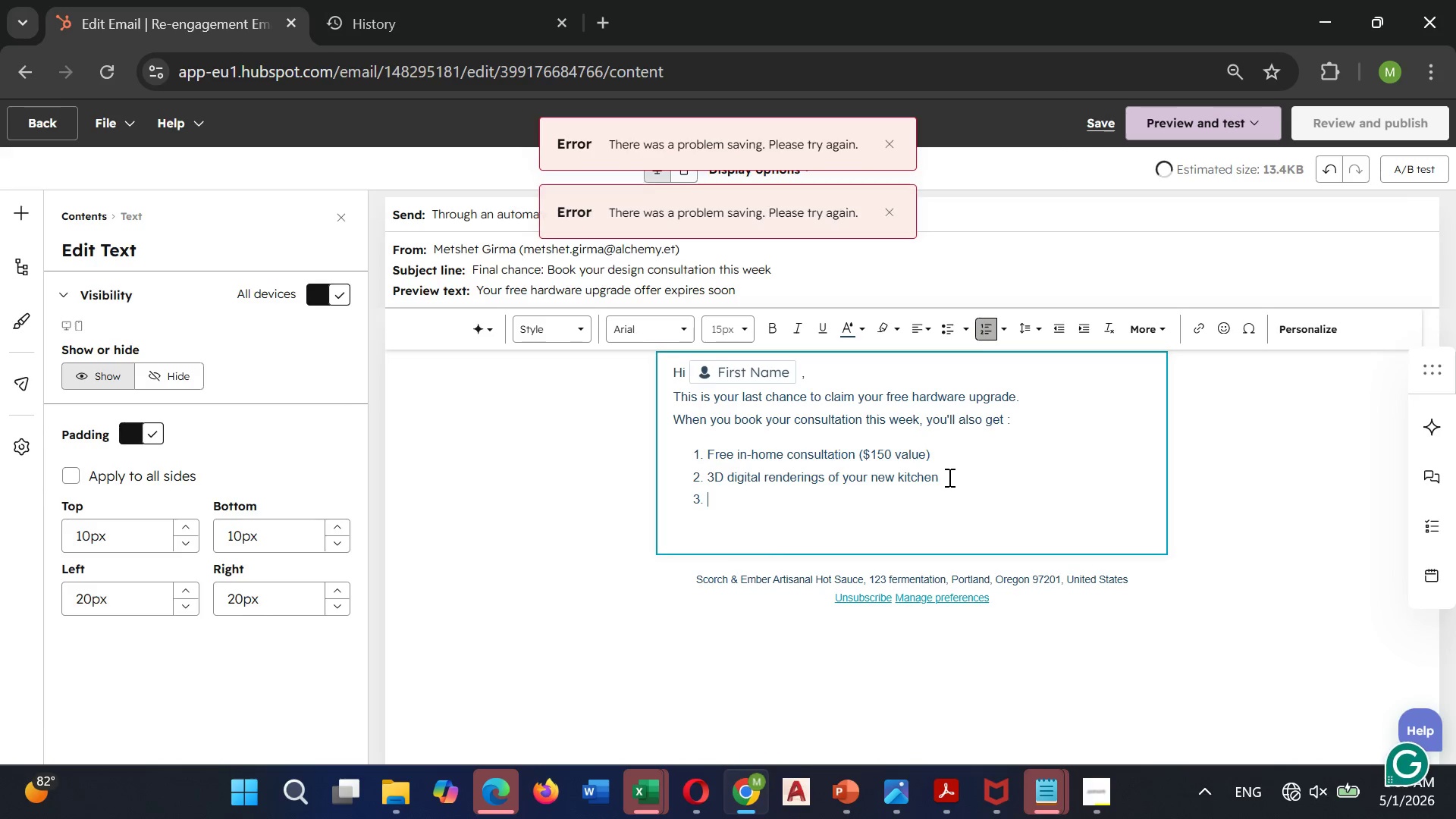 
type(Priority scheduling for summer )
 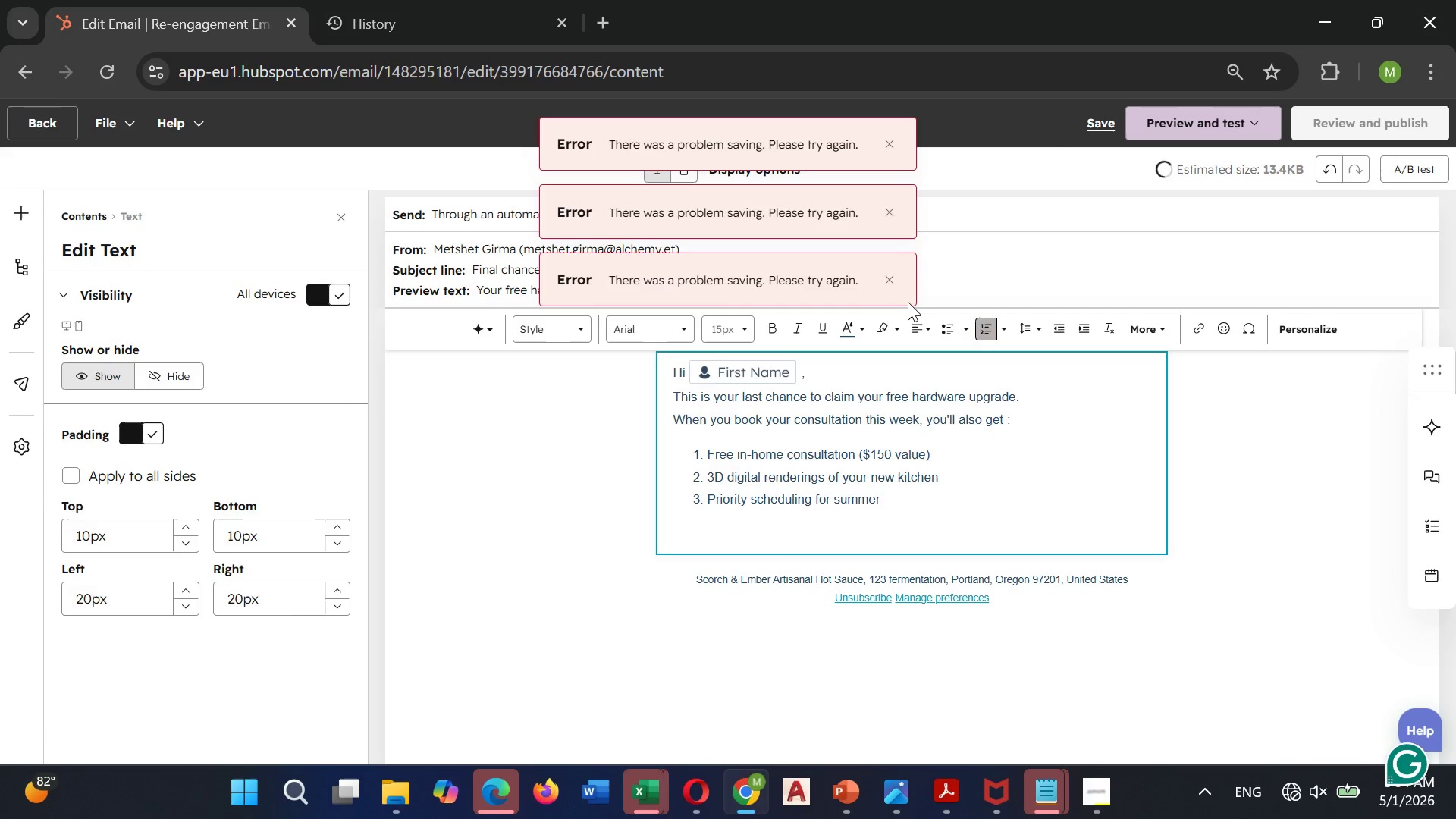 
left_click([898, 278])
 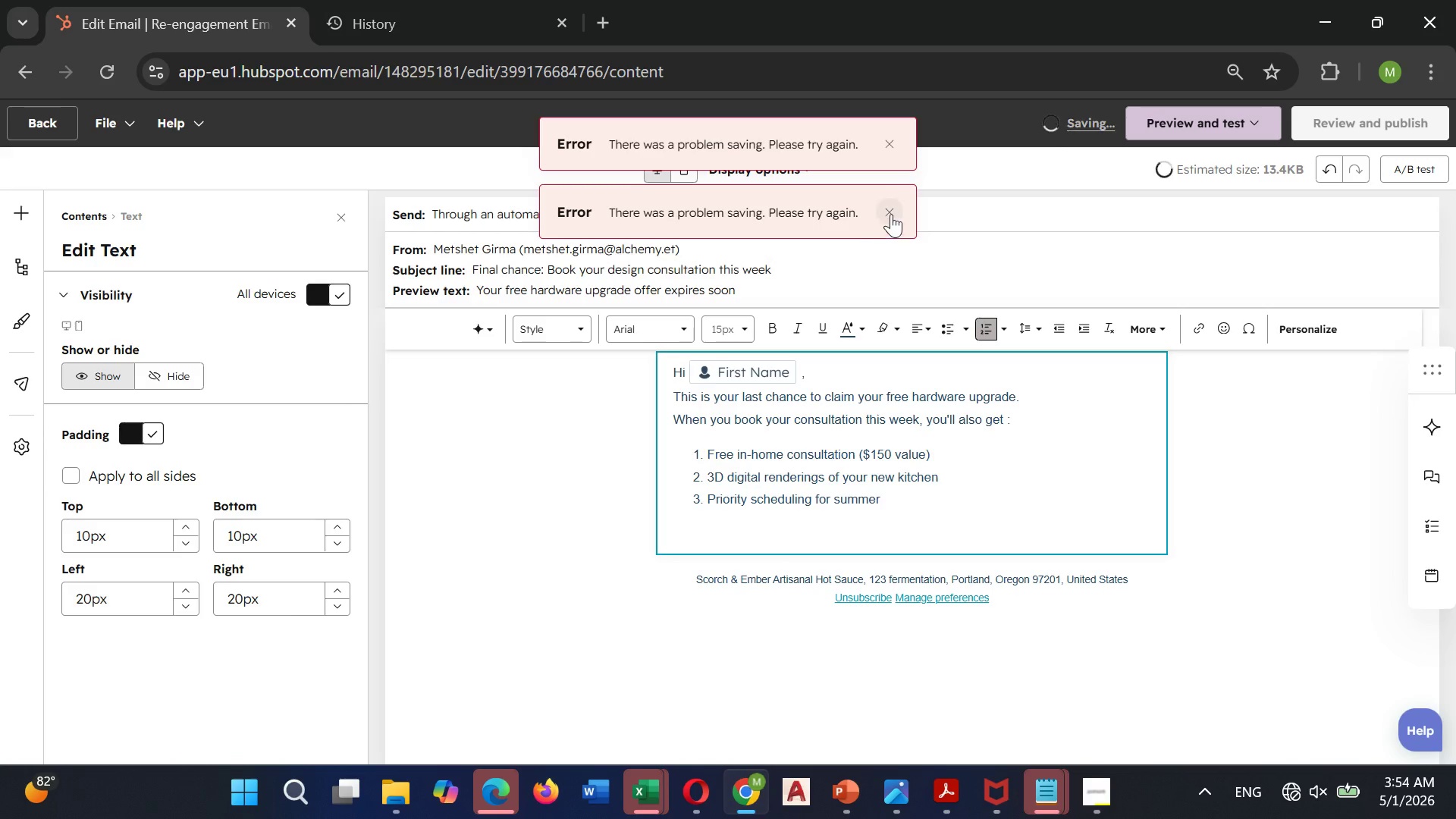 
left_click([891, 214])
 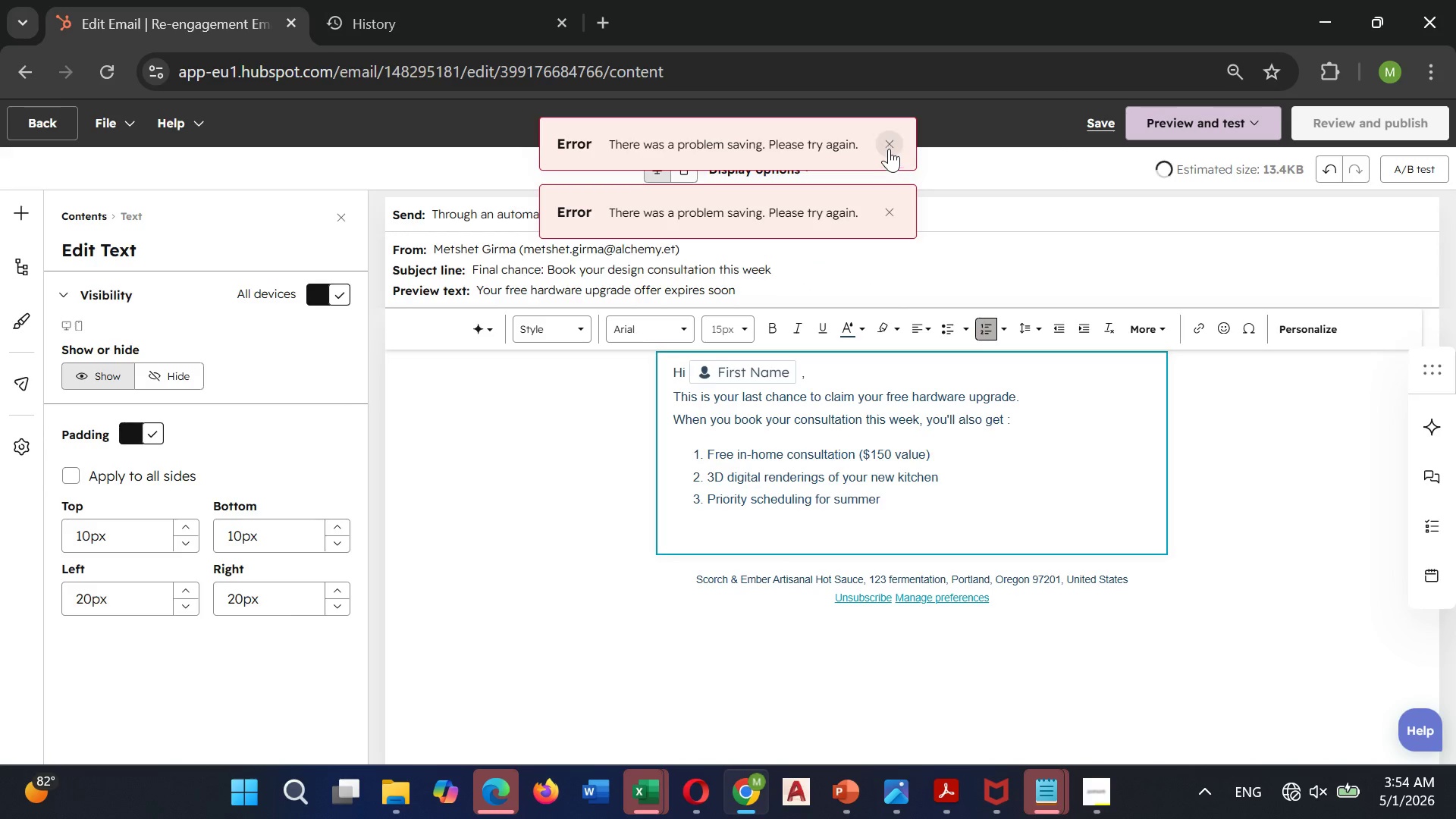 
left_click([889, 148])
 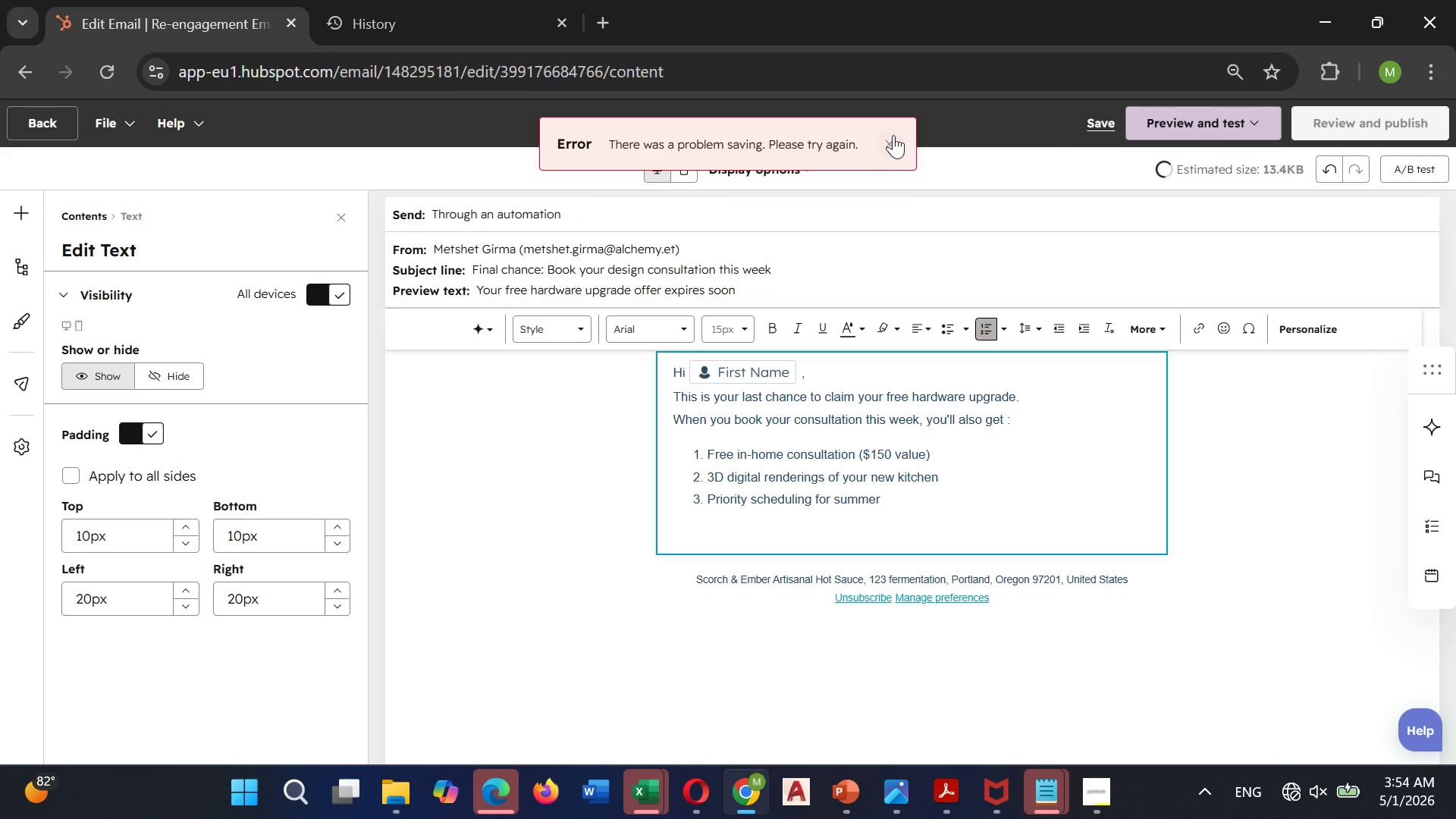 
left_click([891, 139])
 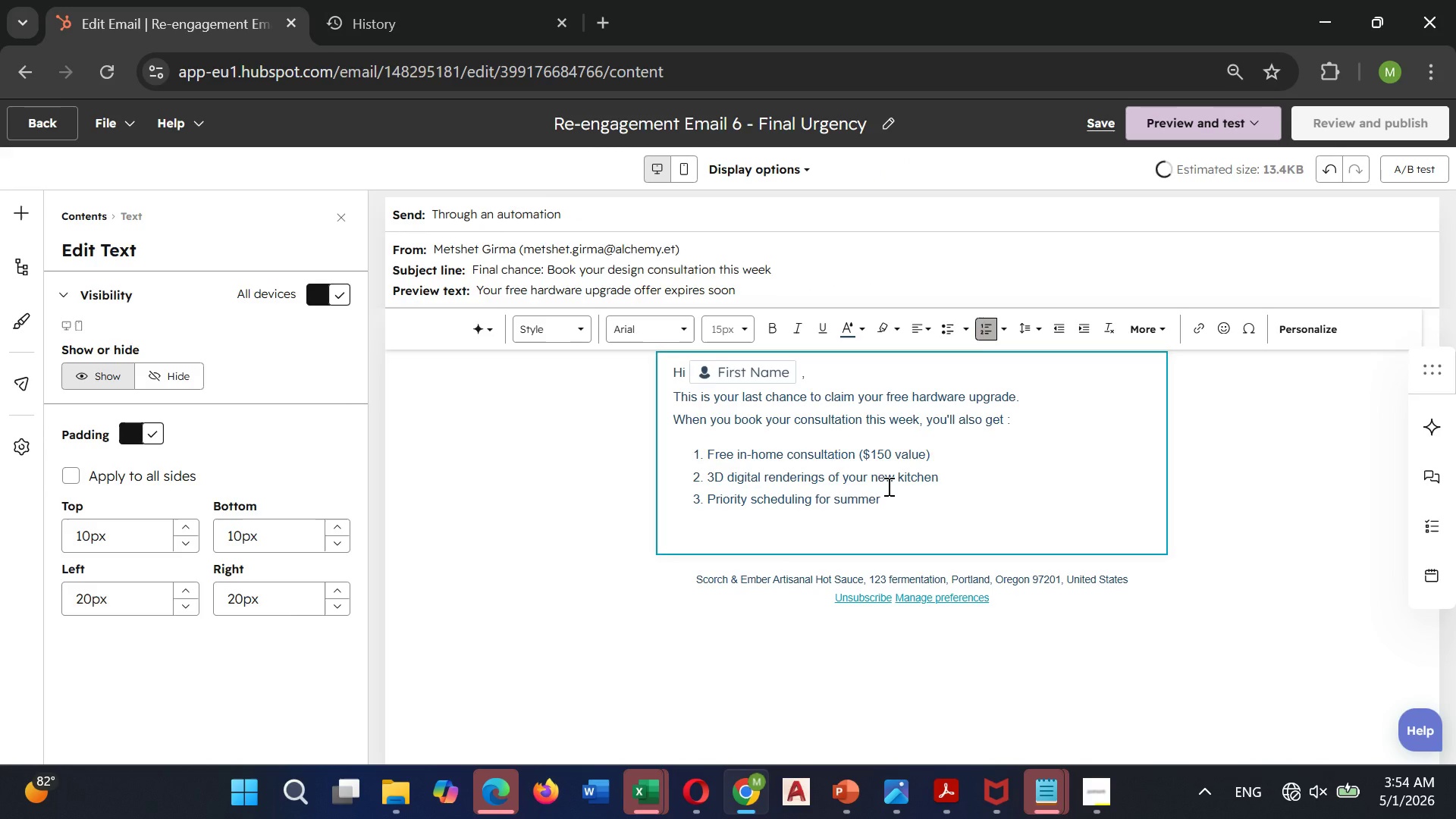 
left_click([889, 494])
 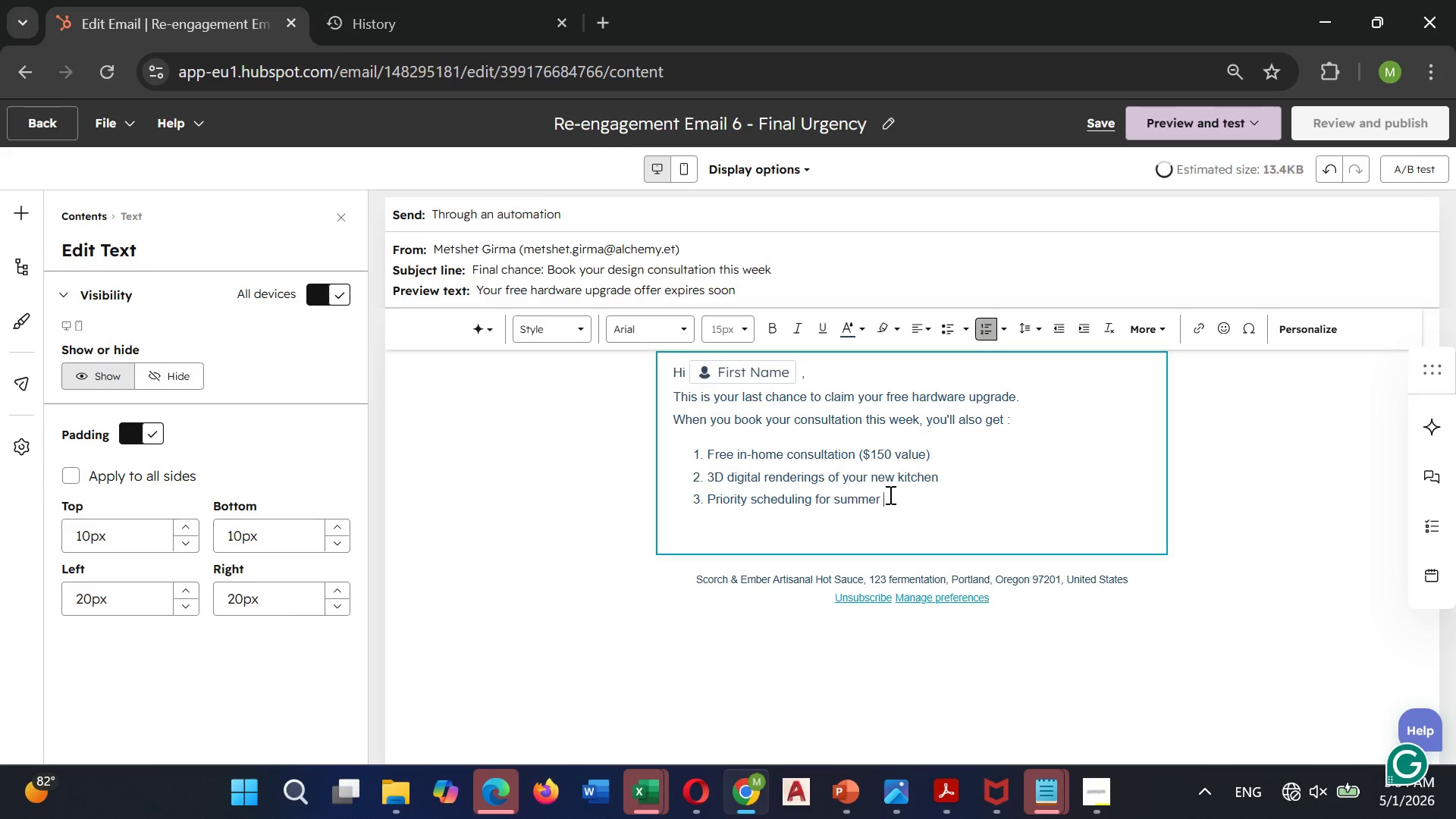 
type( comple)
 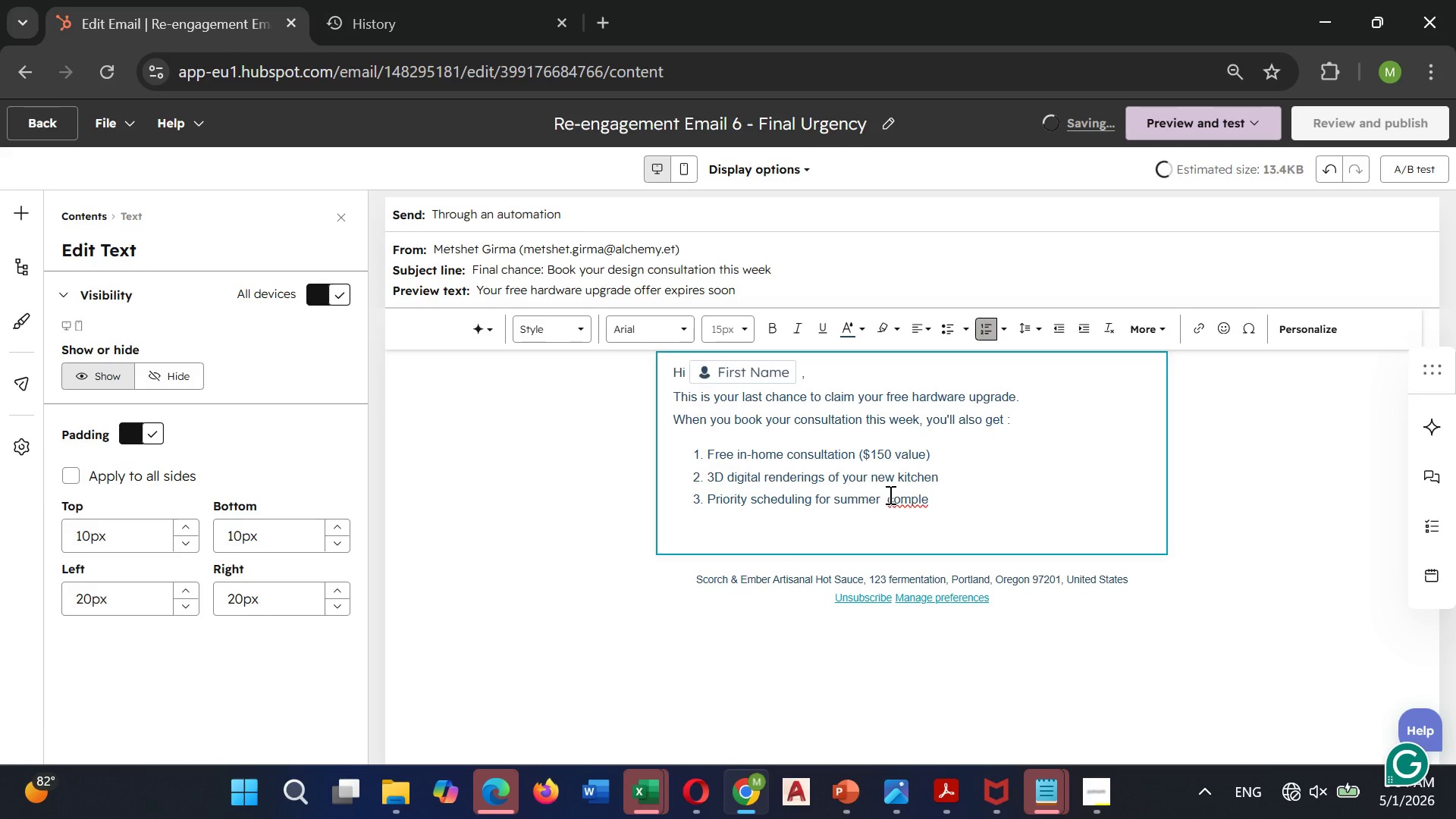 
wait(5.69)
 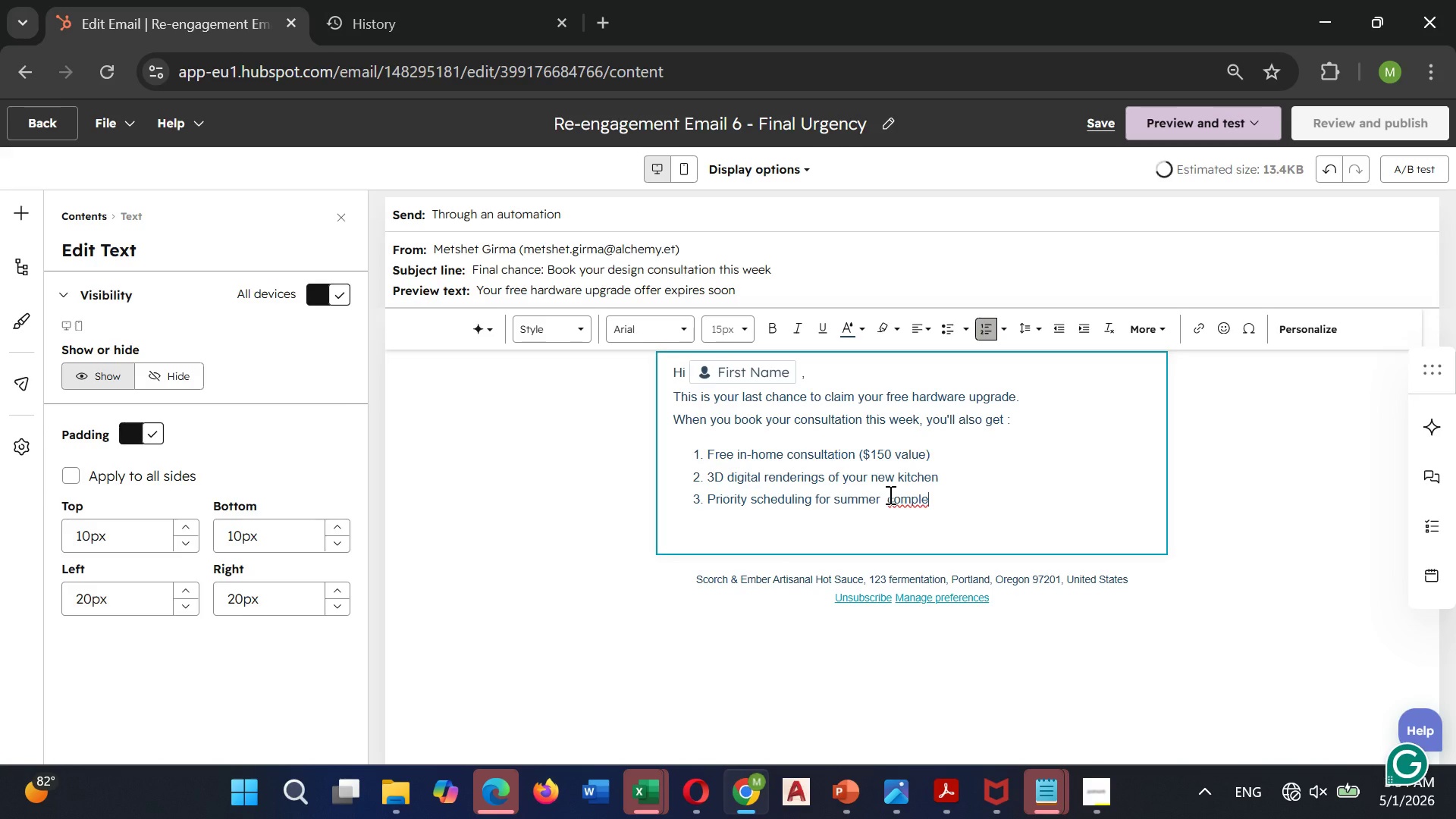 
type(tion)
 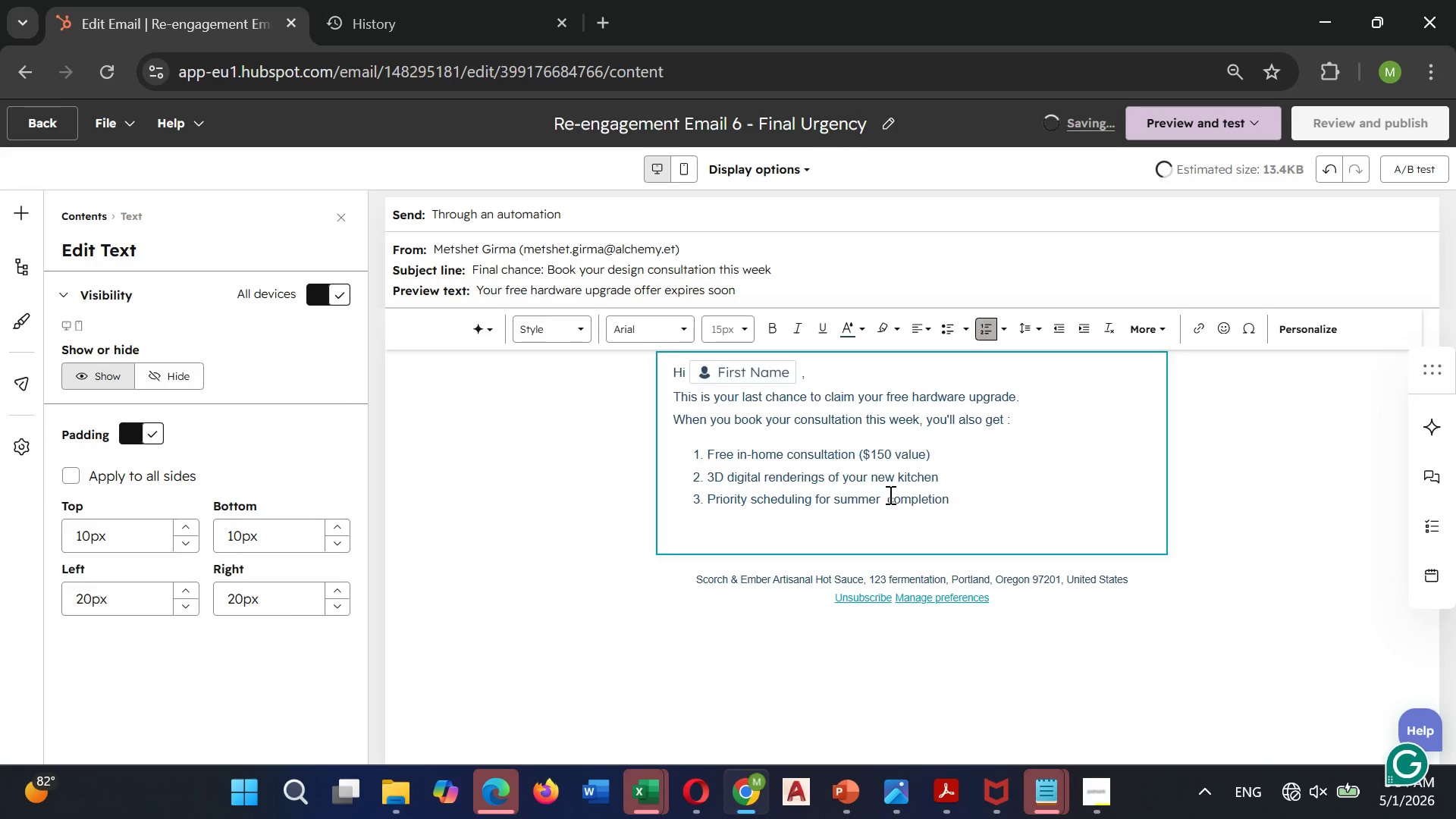 
key(Enter)
 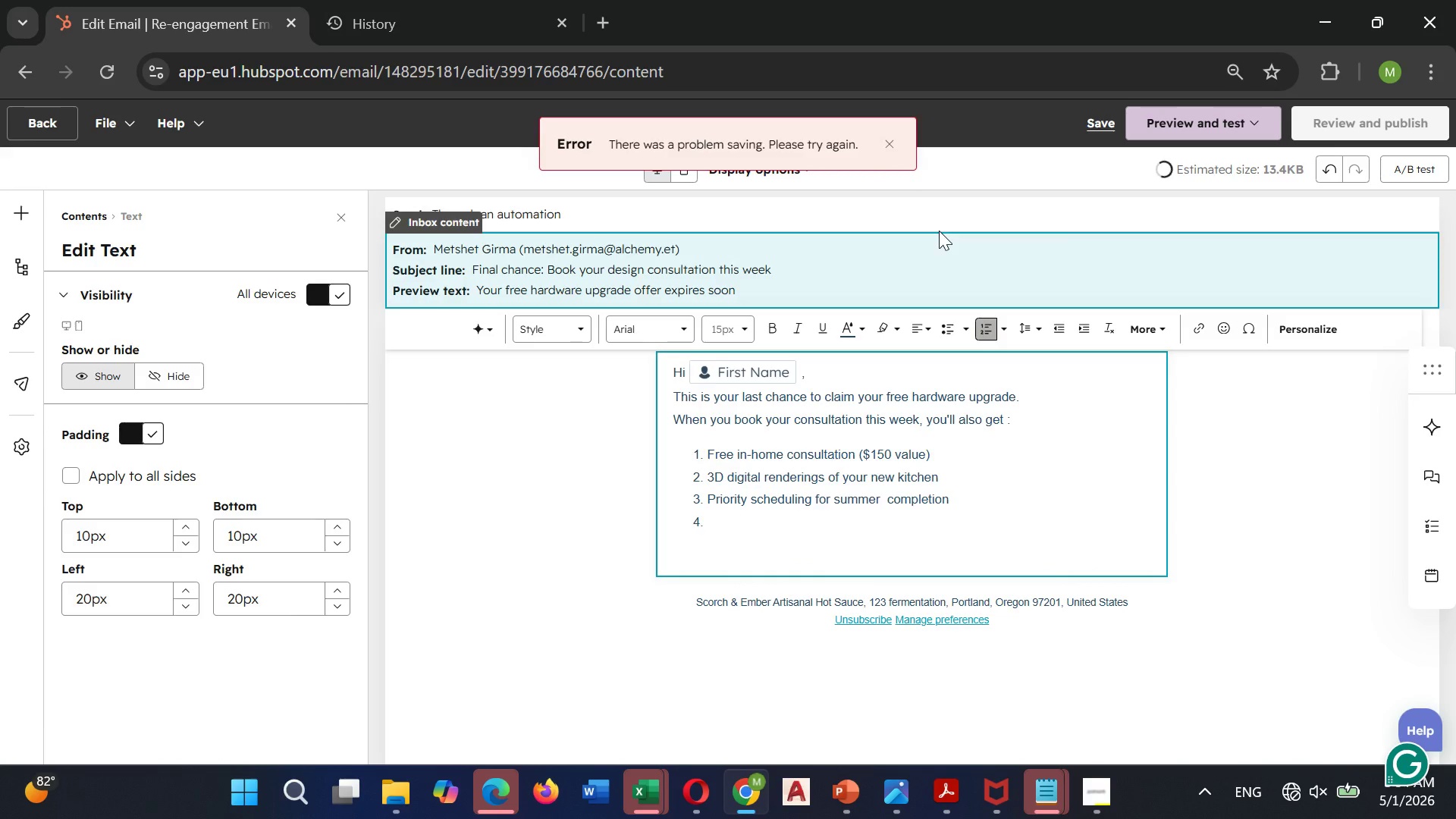 
left_click([888, 142])
 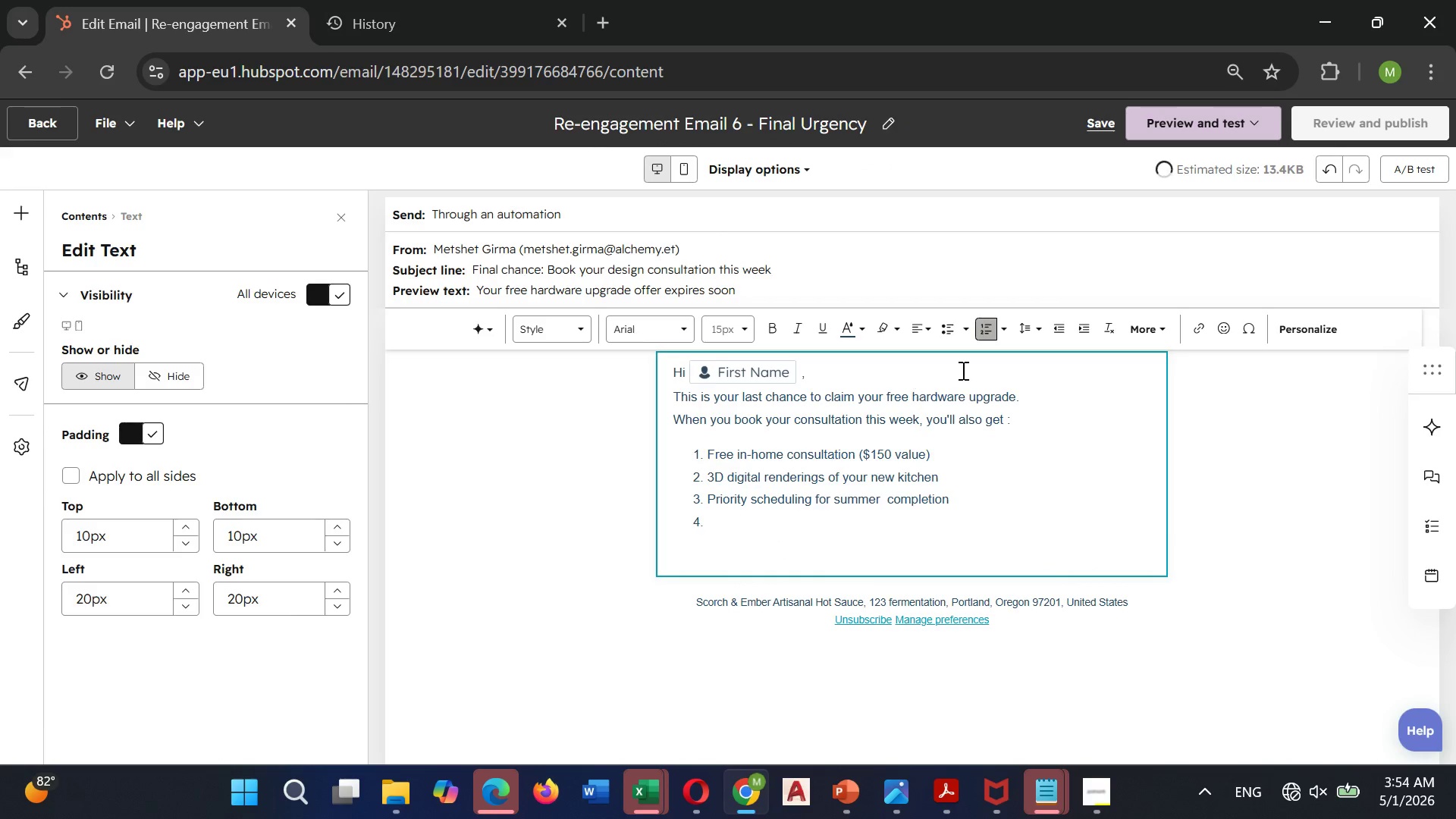 
left_click([986, 330])
 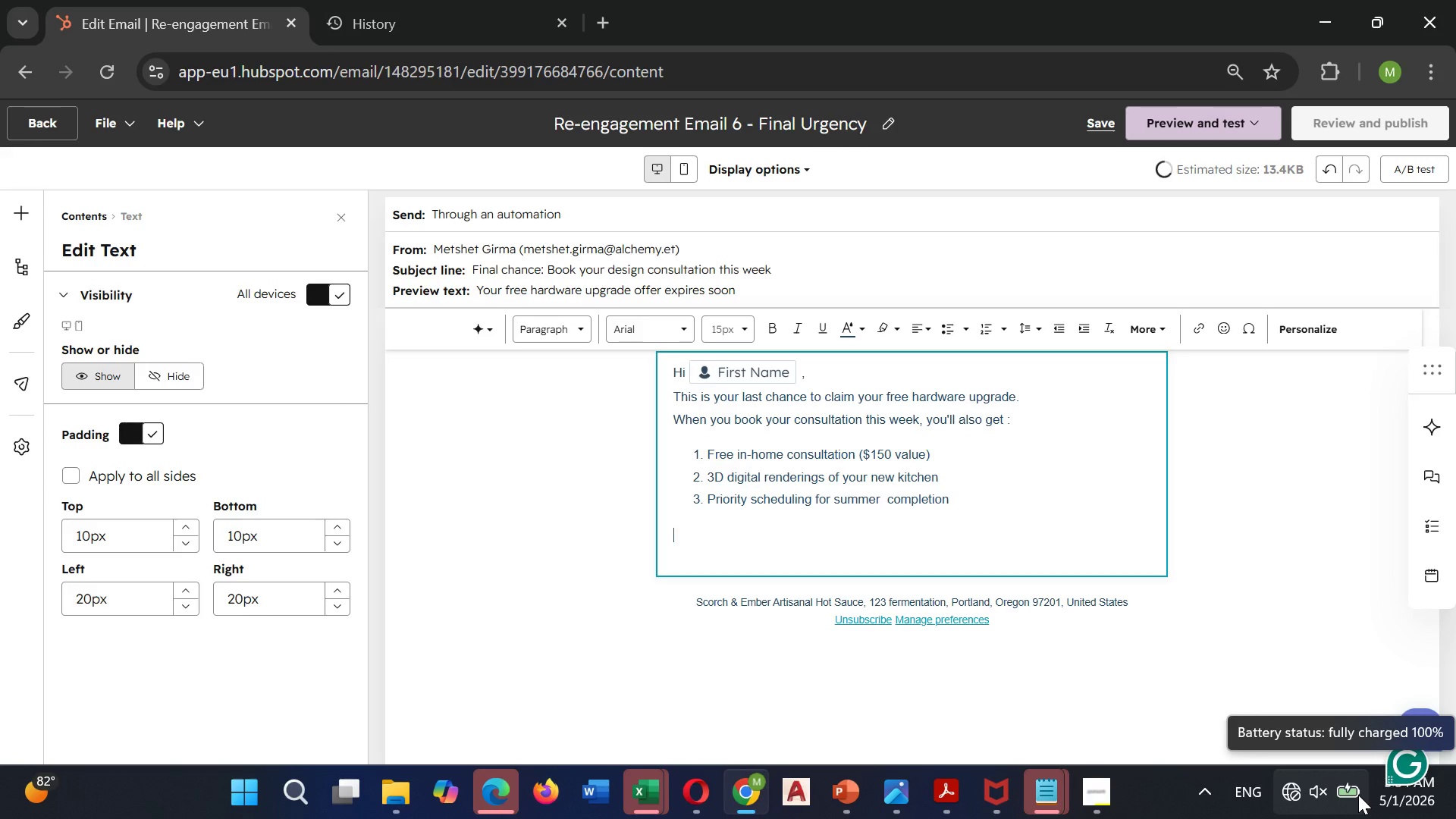 
type(Your )
 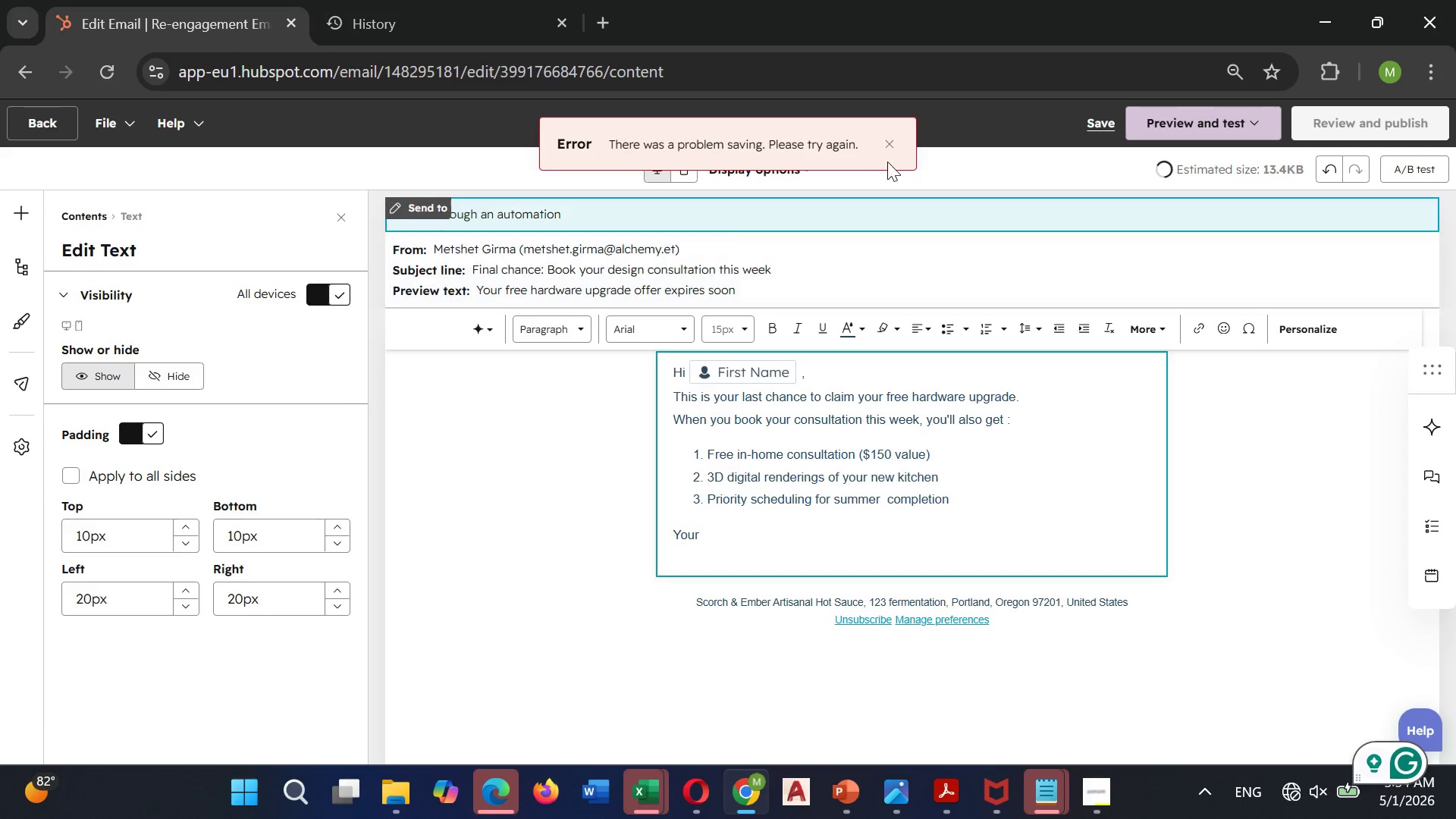 
left_click([883, 150])
 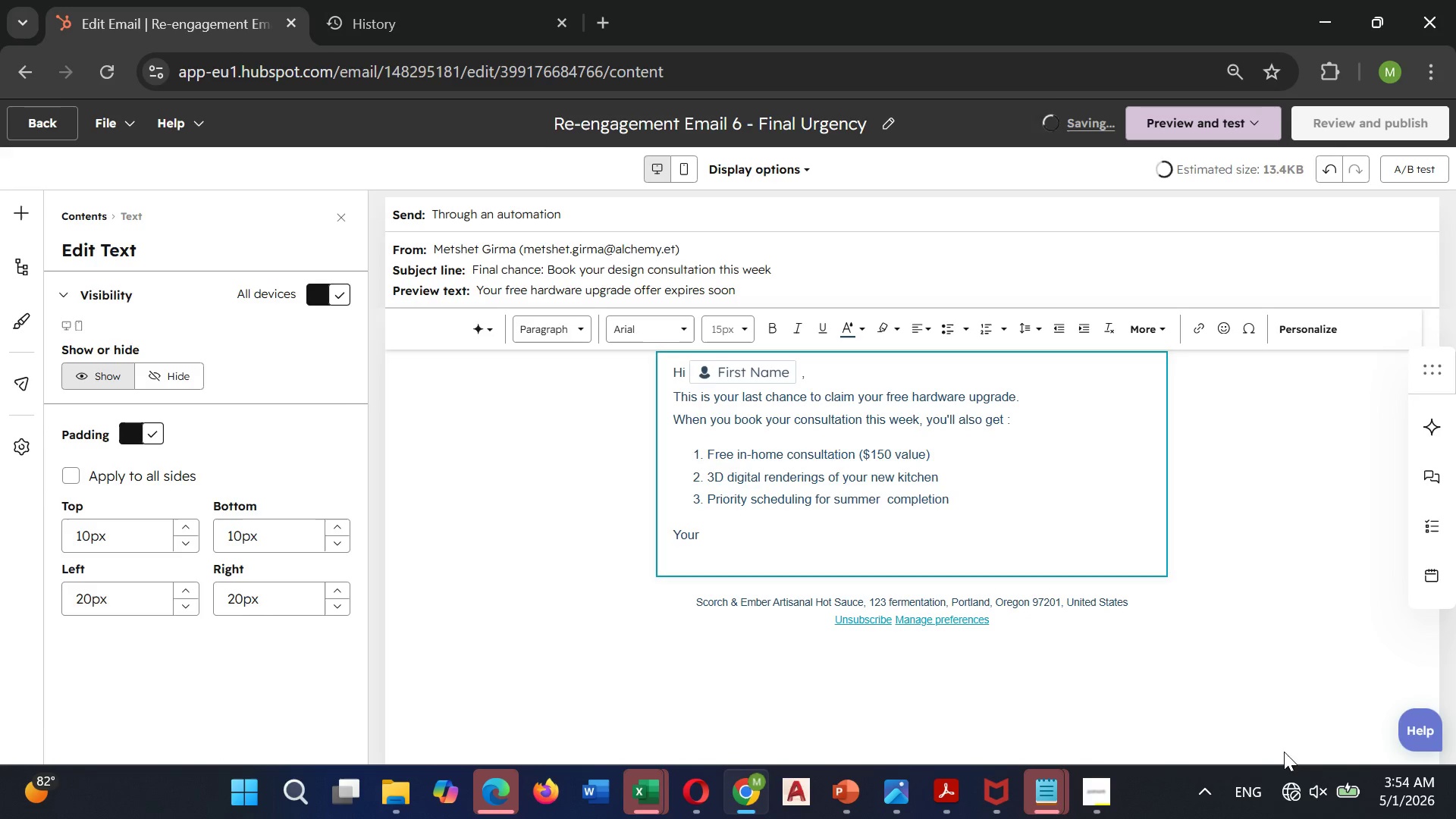 
left_click([1286, 784])
 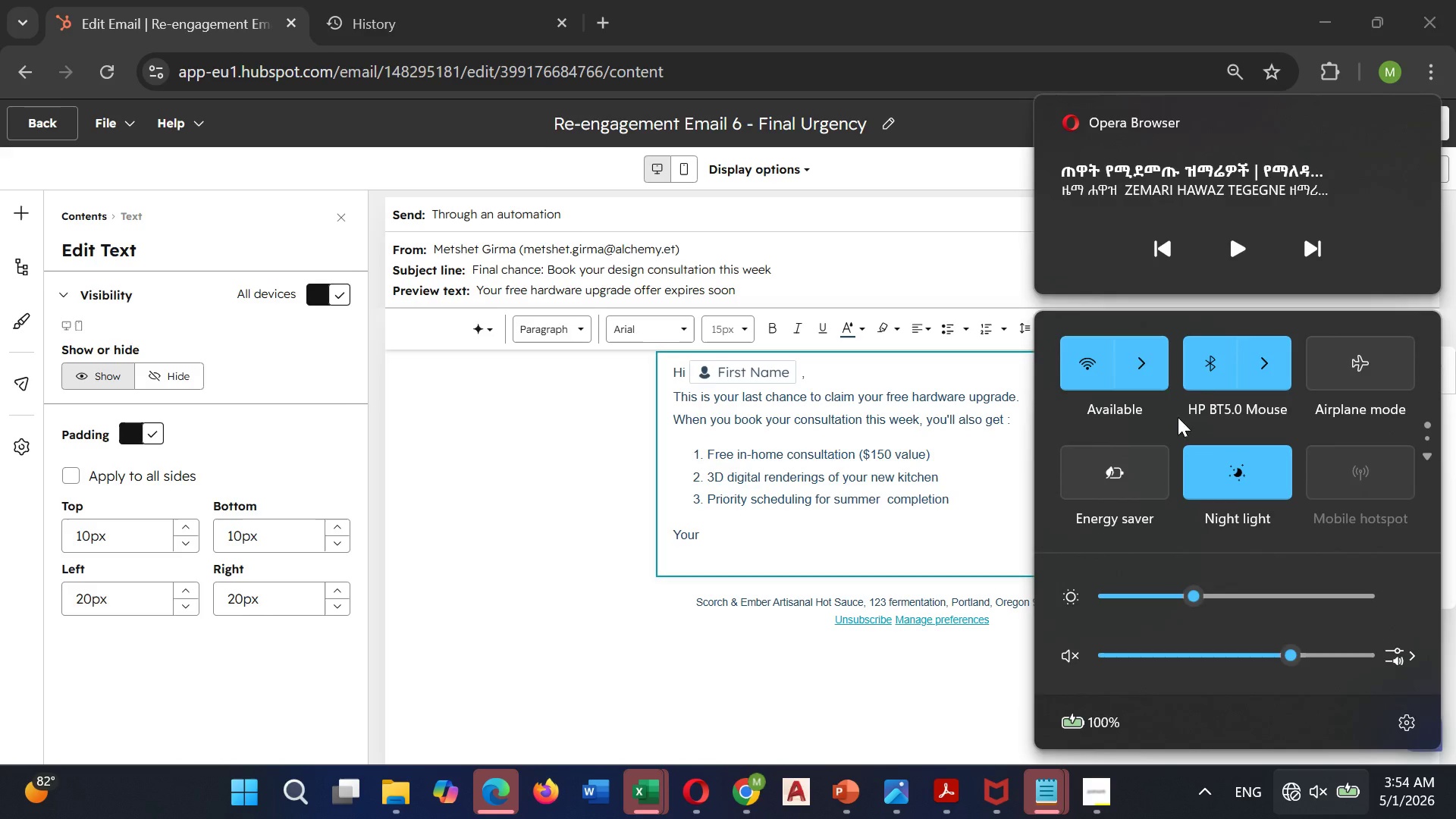 
mouse_move([1165, 389])
 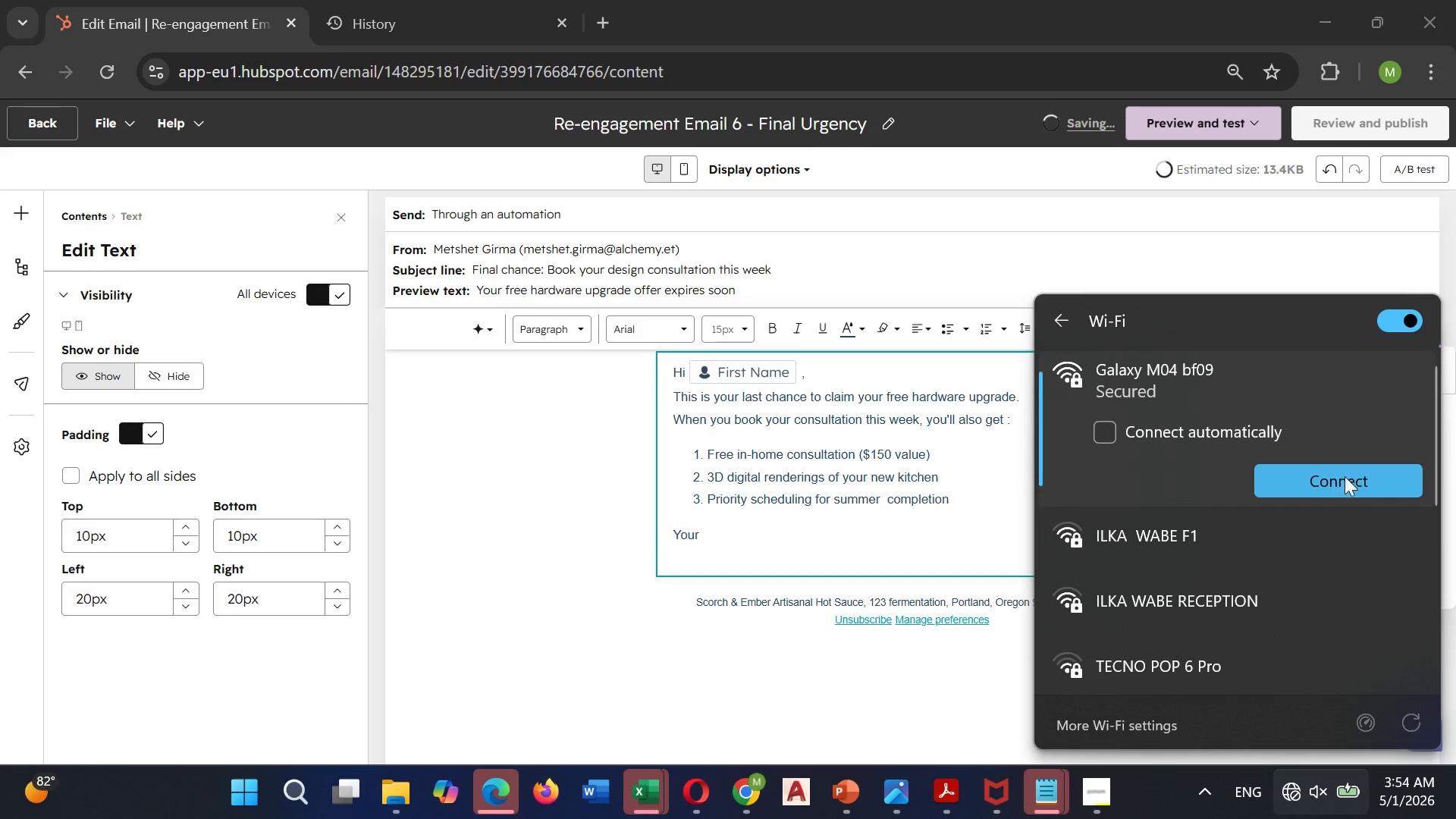 
left_click([1345, 474])
 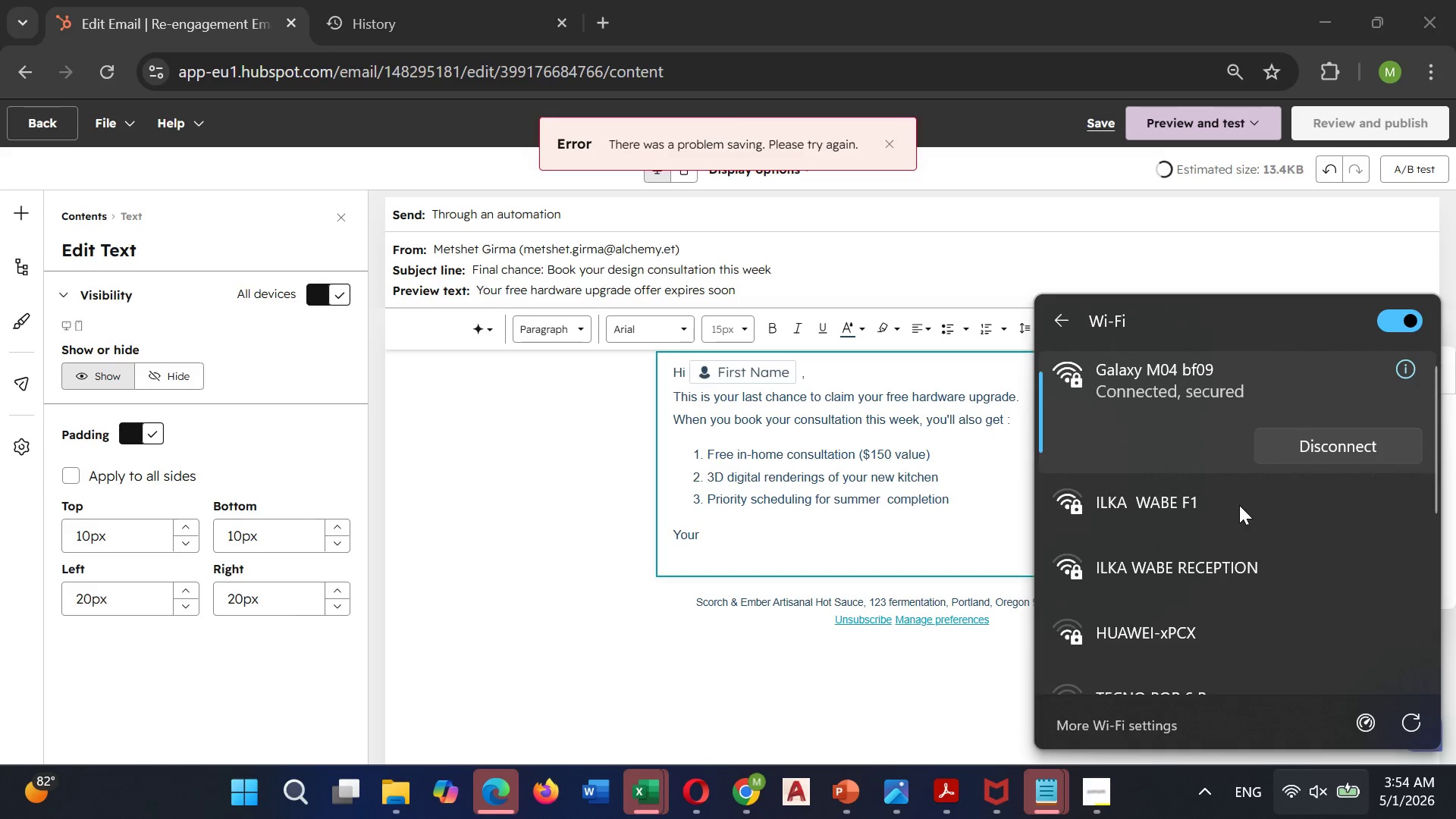 
left_click([755, 536])
 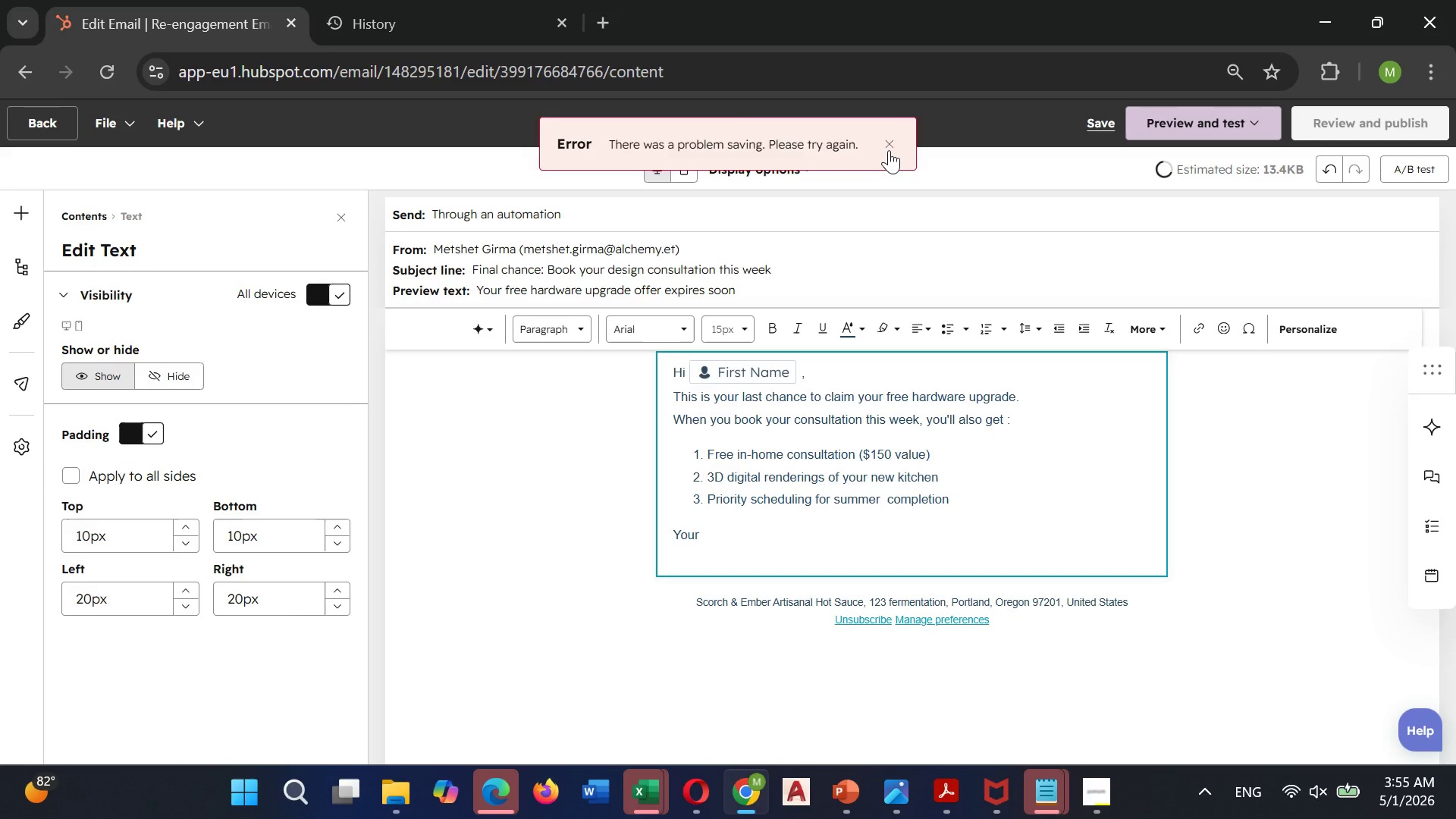 
left_click([893, 150])
 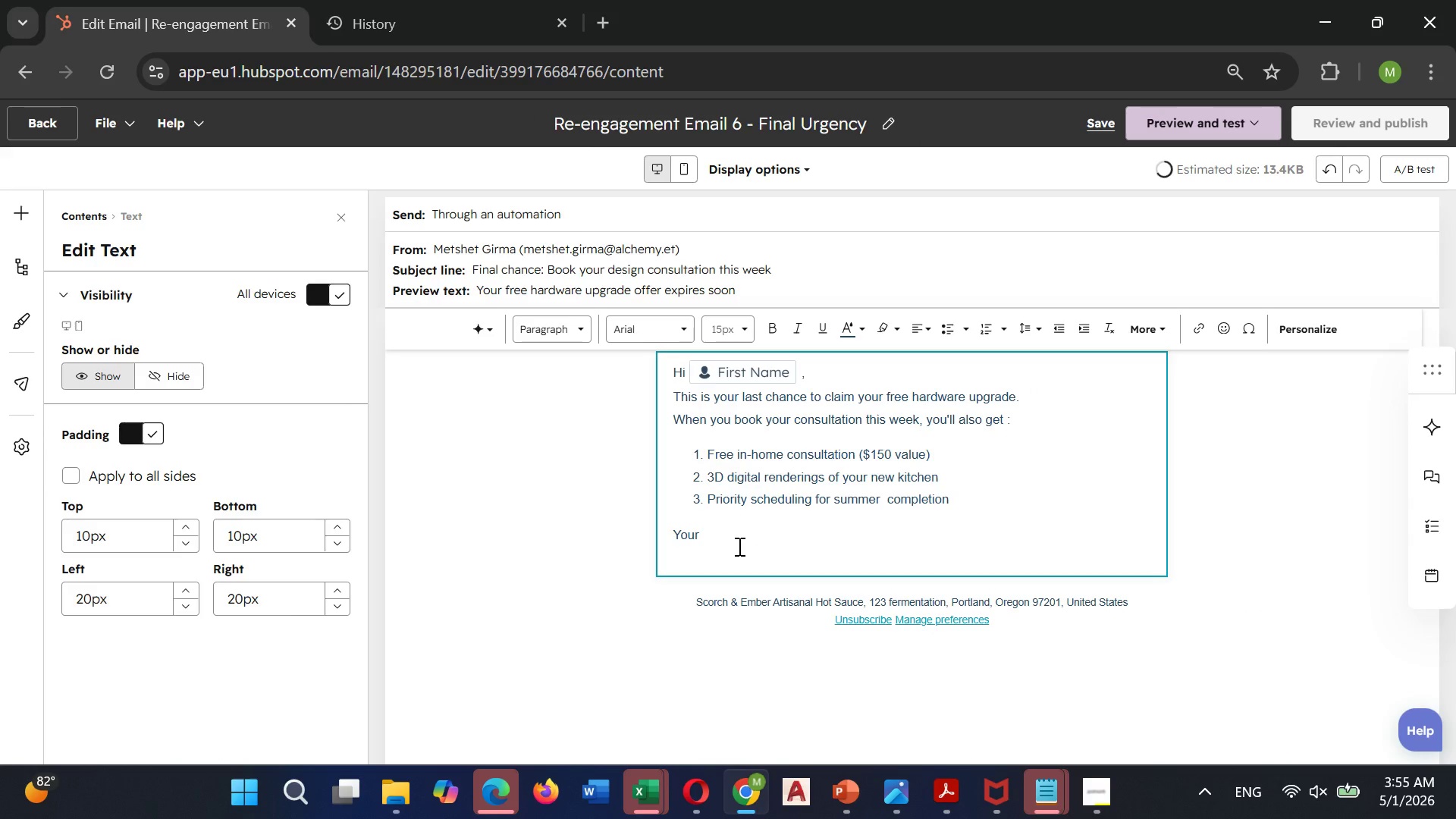 
left_click([738, 546])
 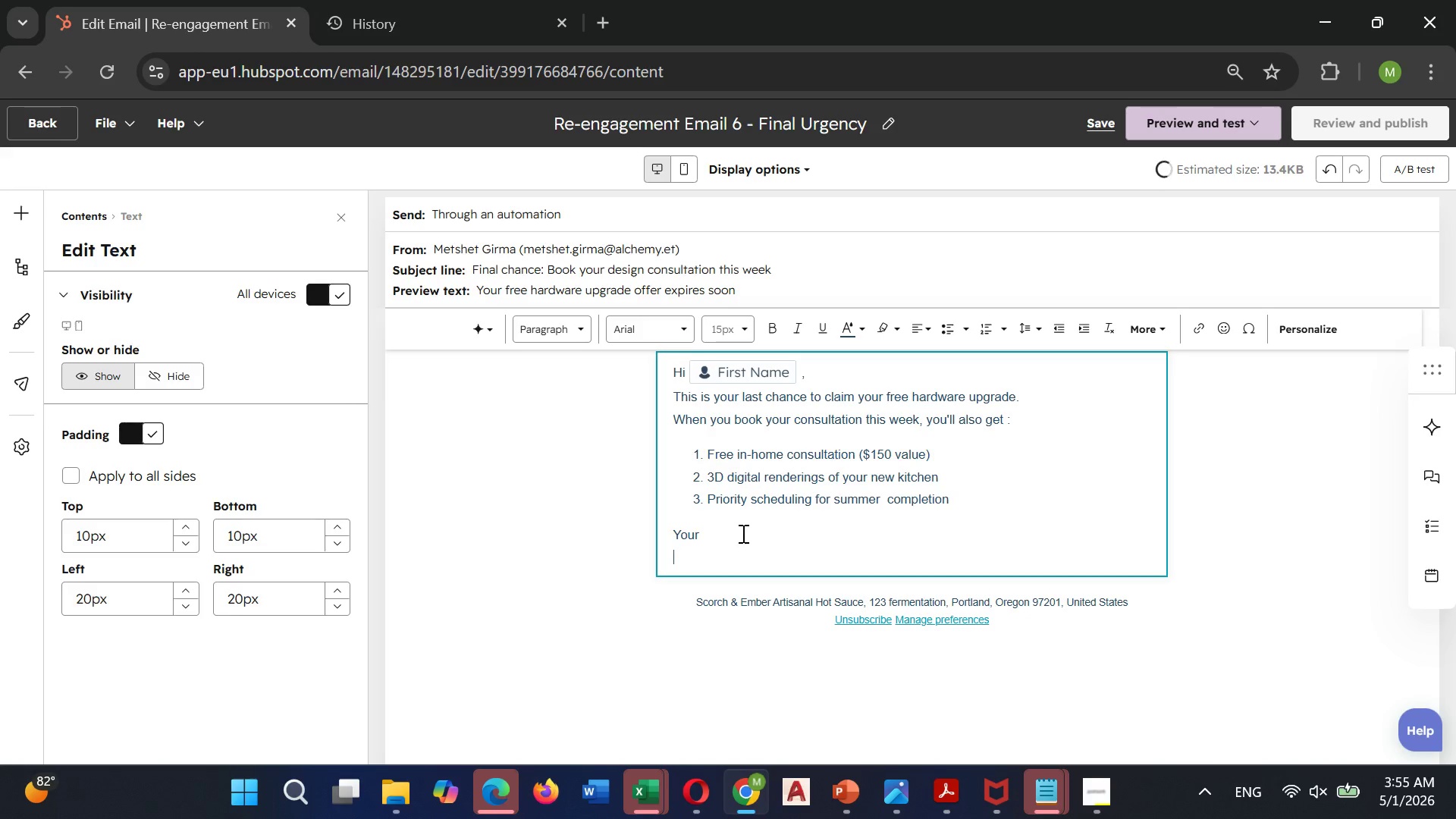 
left_click([742, 533])
 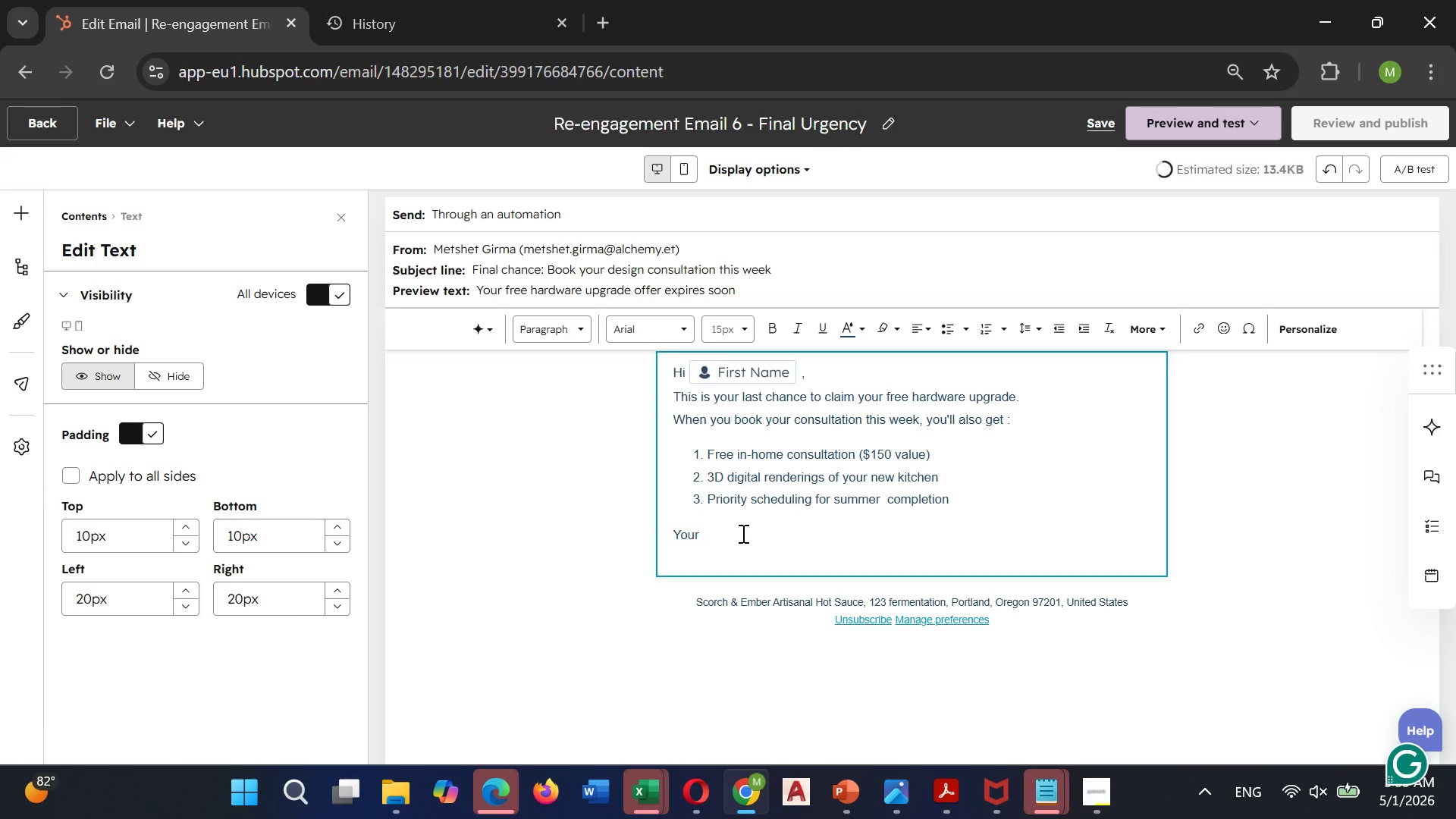 
wait(6.44)
 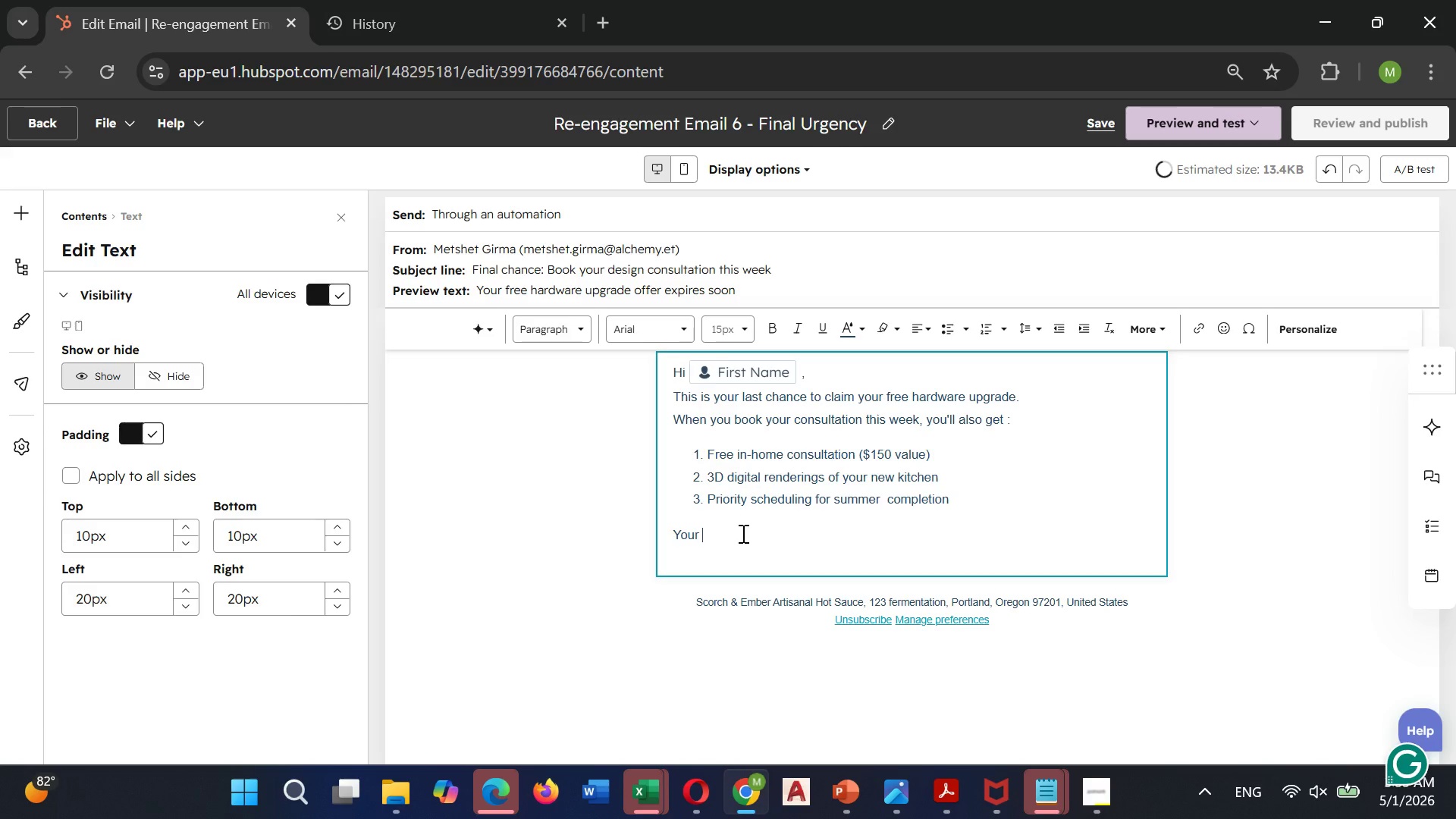 
left_click([1288, 334])
 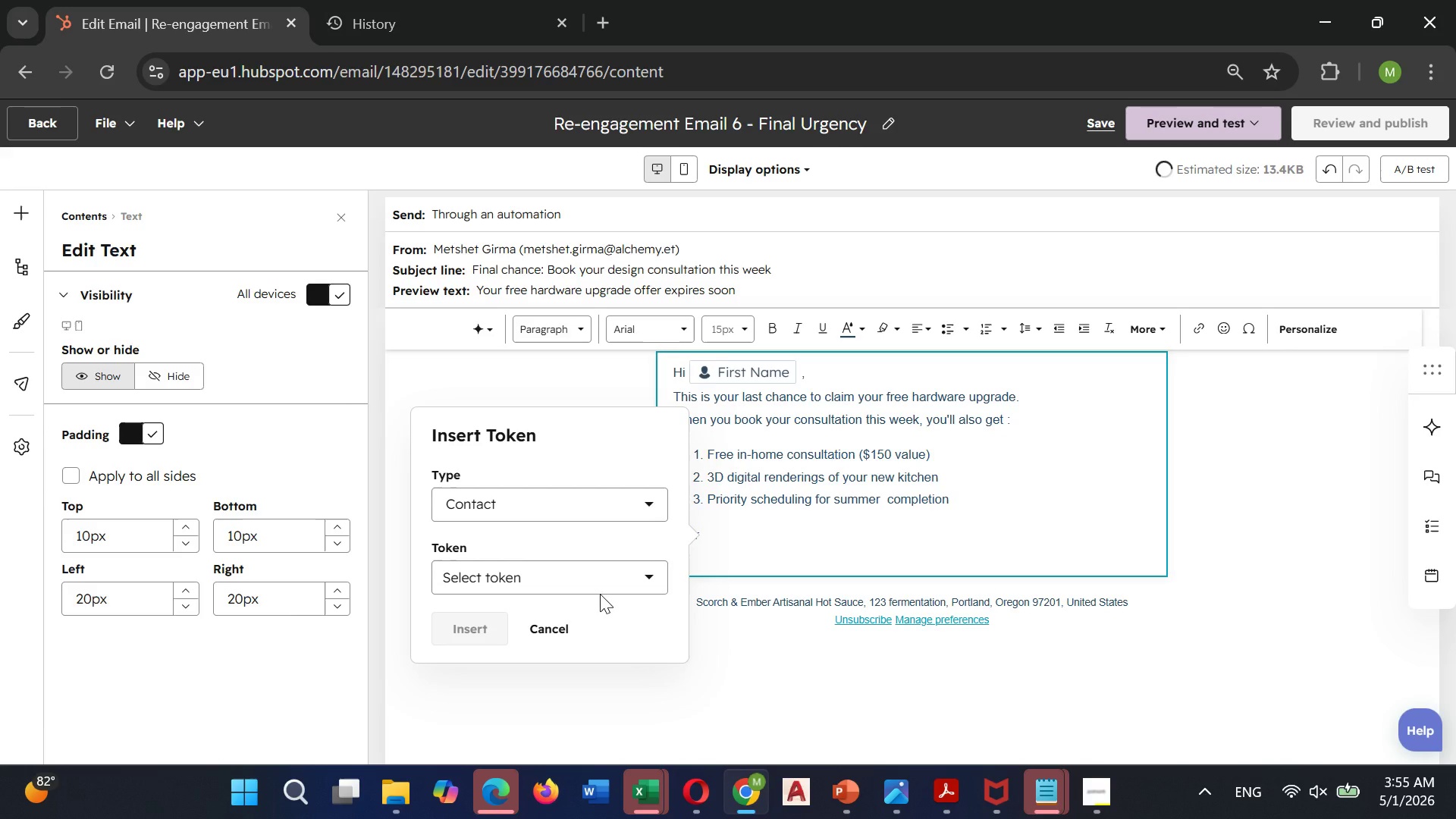 
left_click([598, 584])
 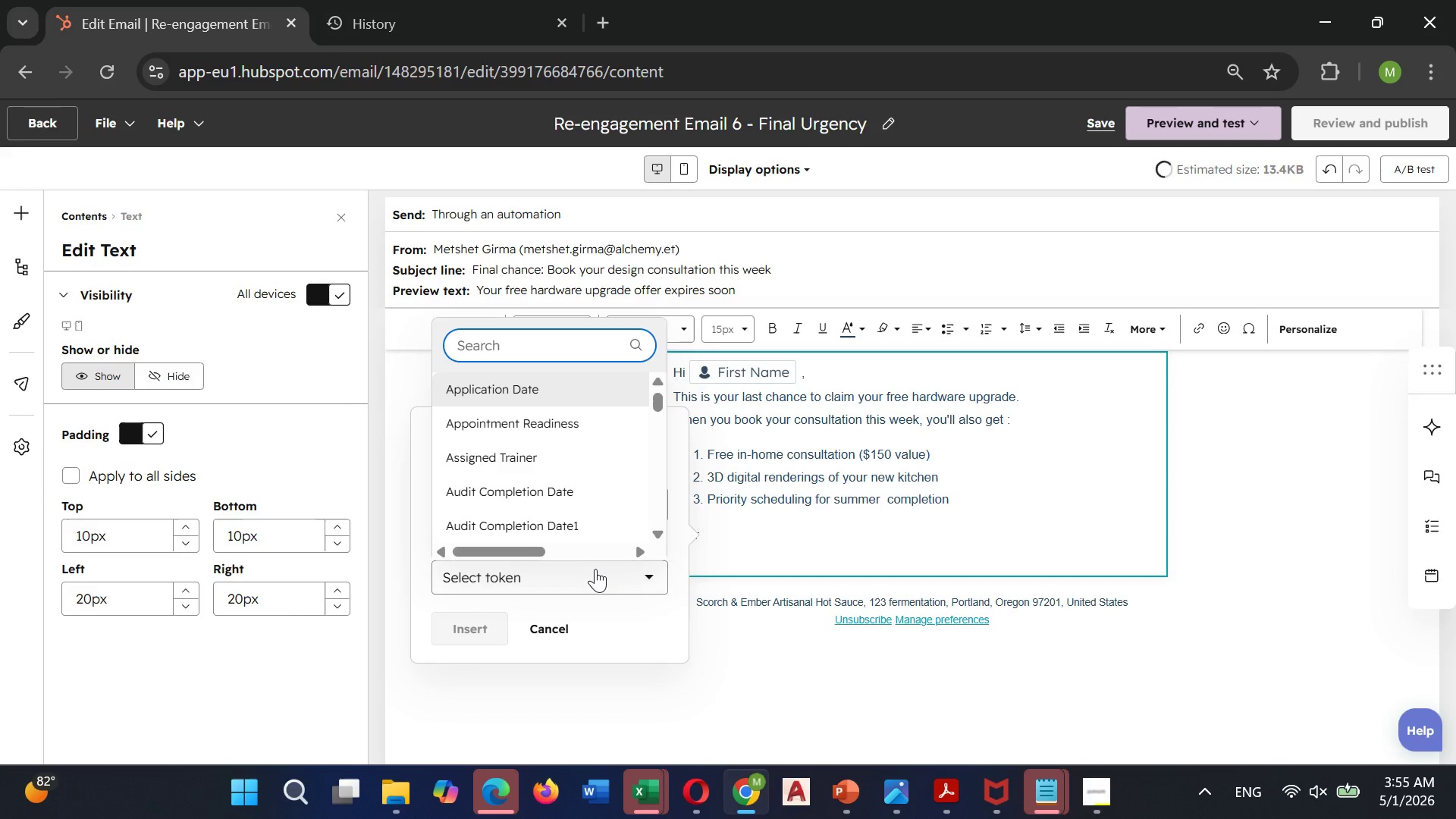 
wait(6.95)
 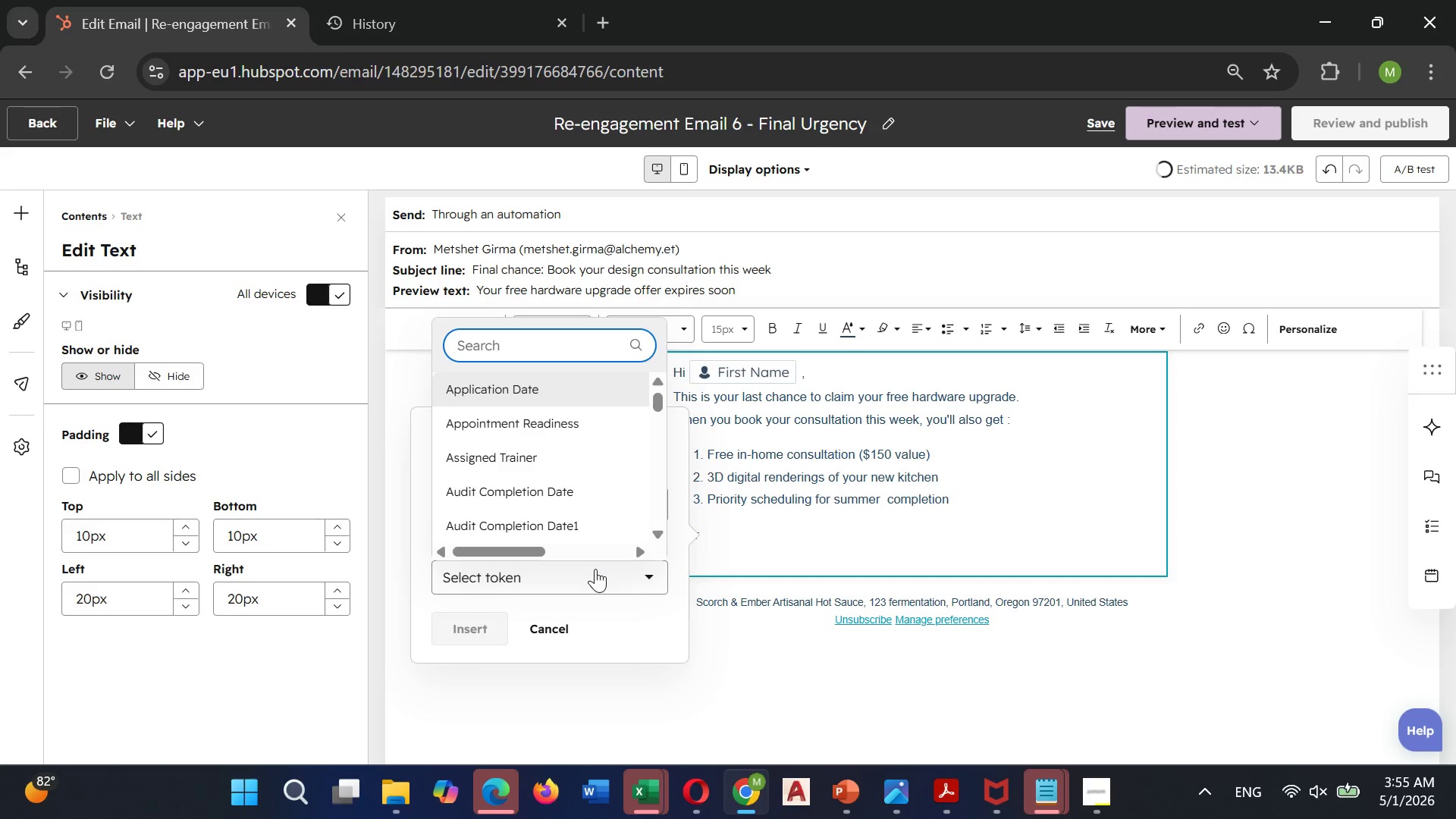 
type(project)
 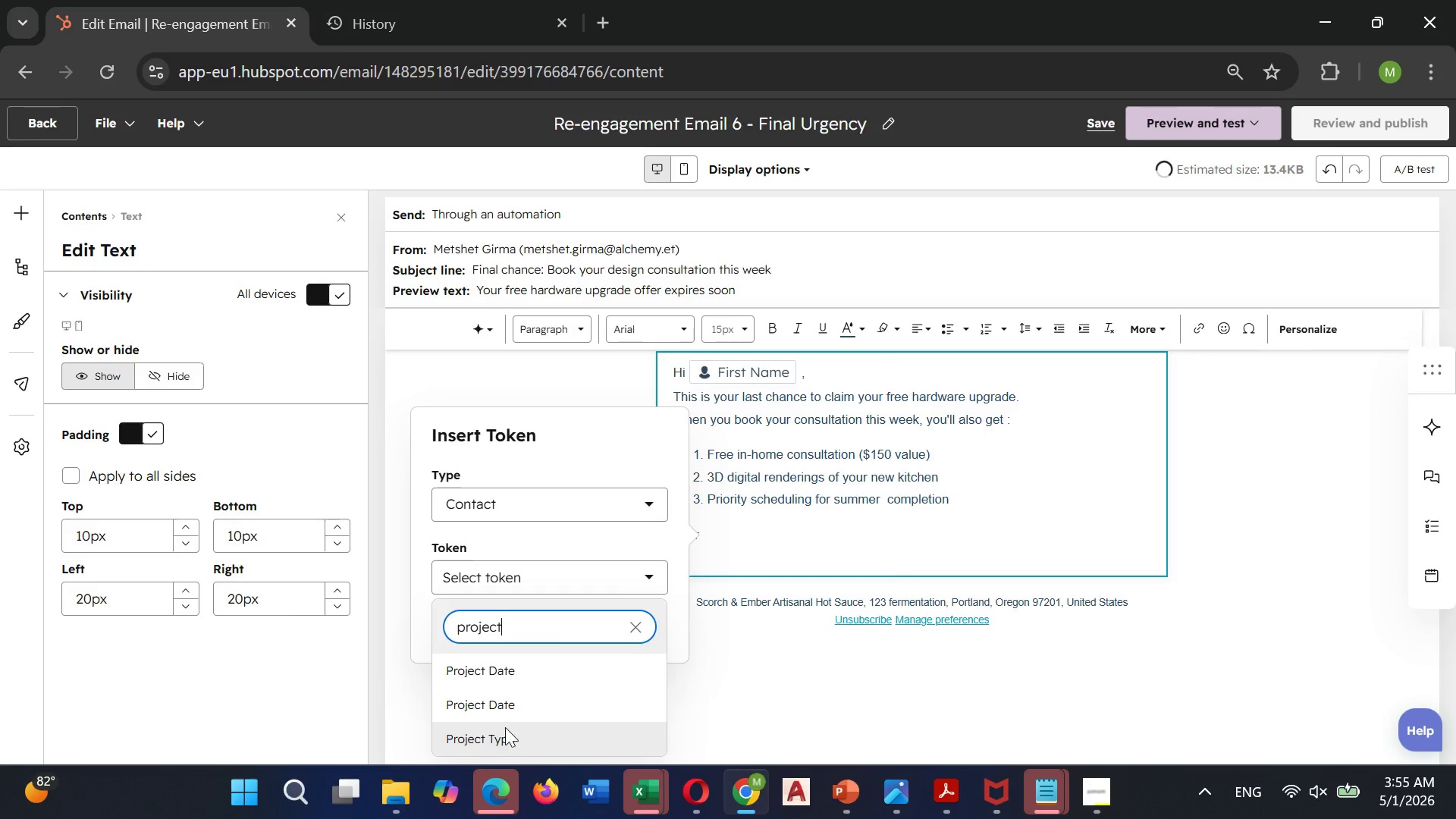 
left_click([522, 617])
 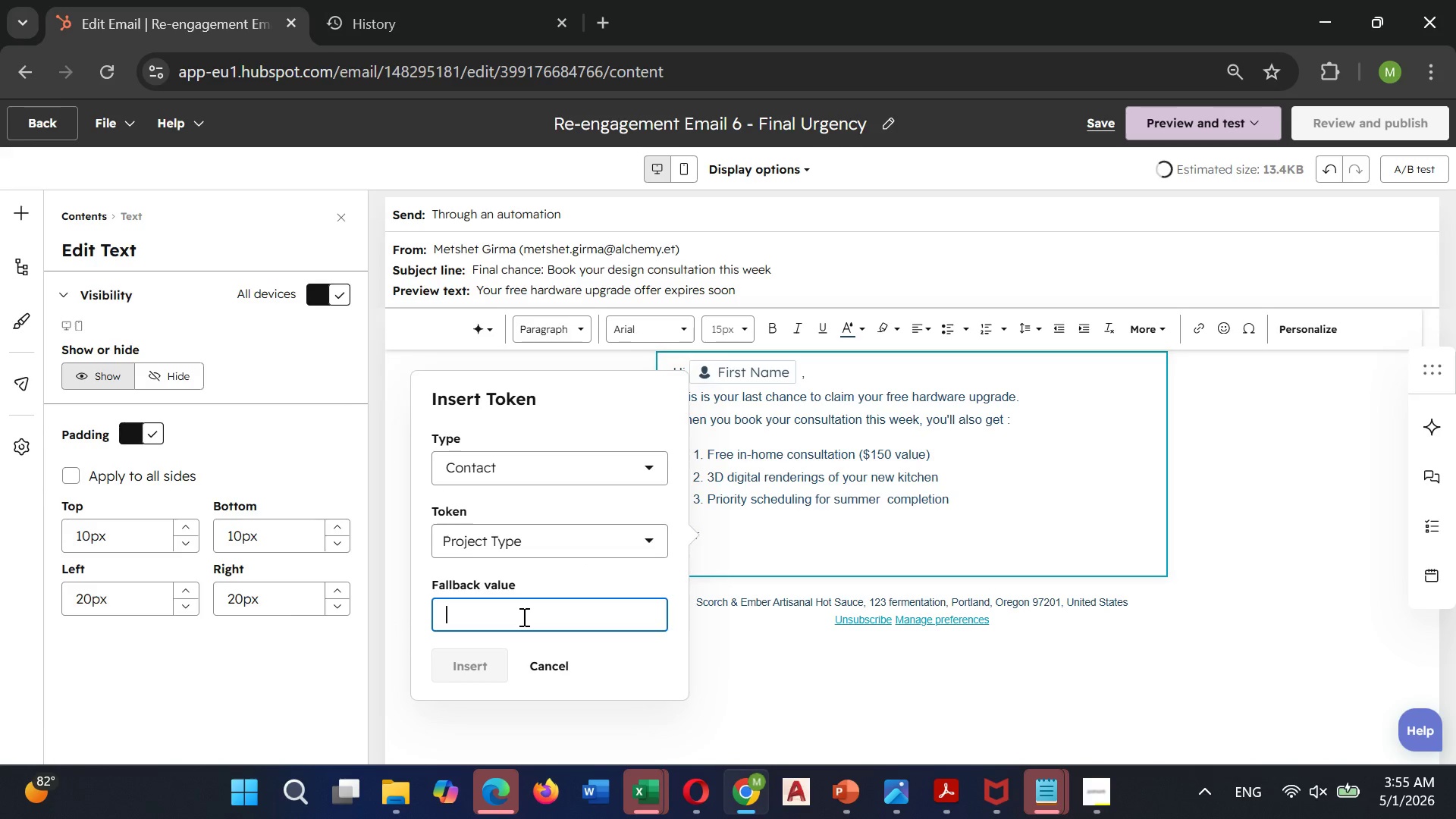 
type(Project type)
 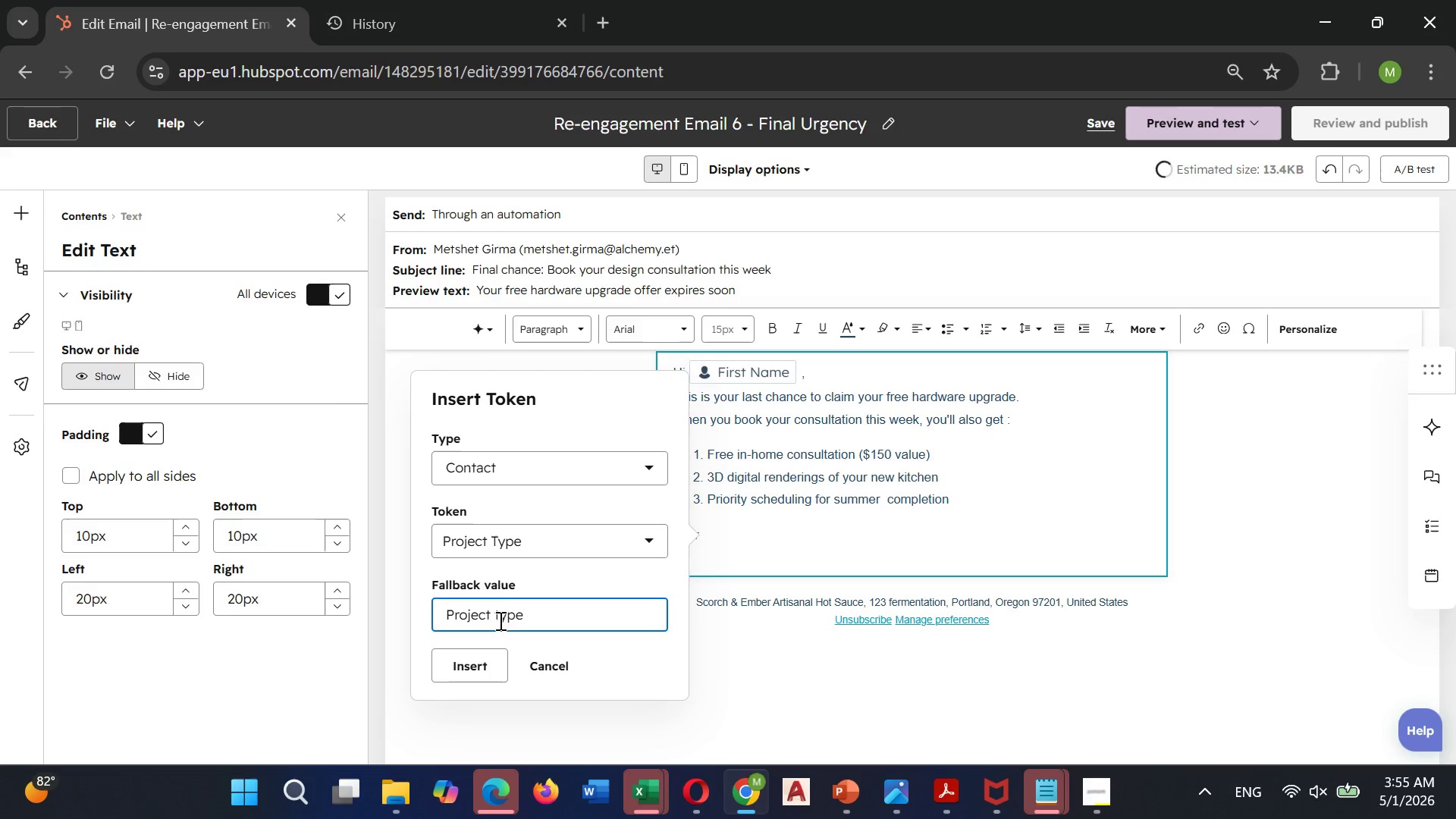 
left_click([505, 612])
 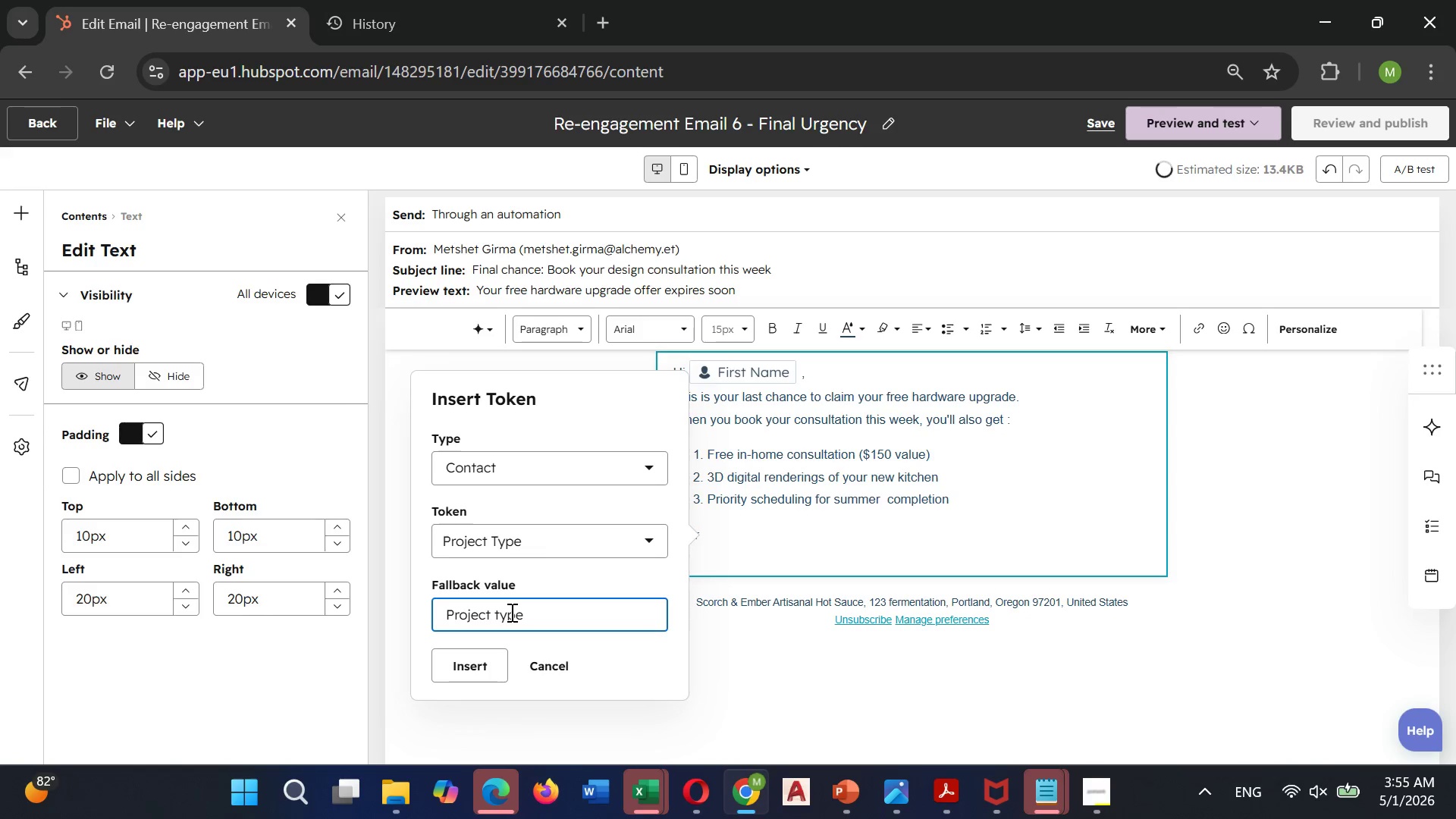 
key(ArrowLeft)
 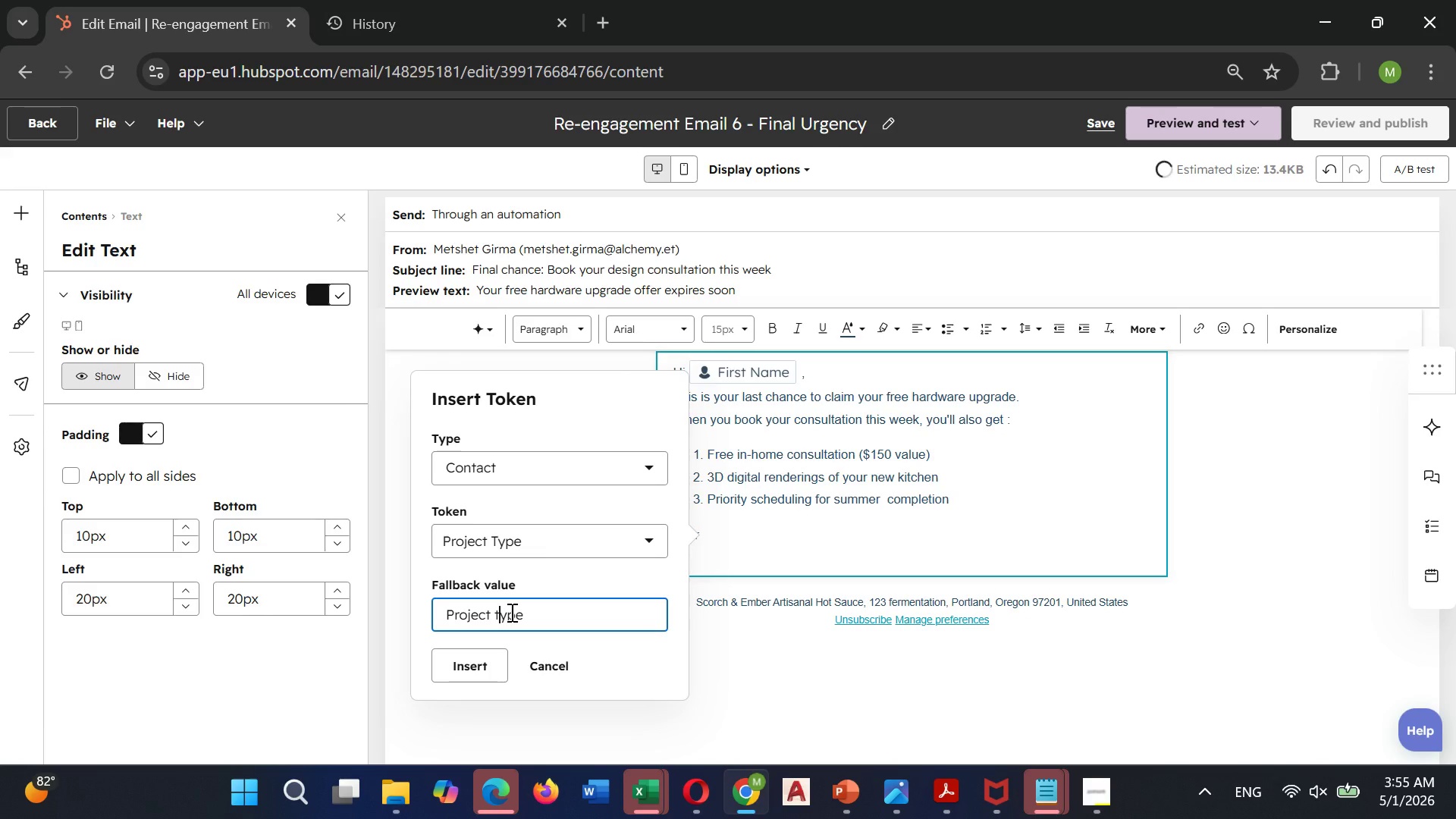 
key(Backspace)
 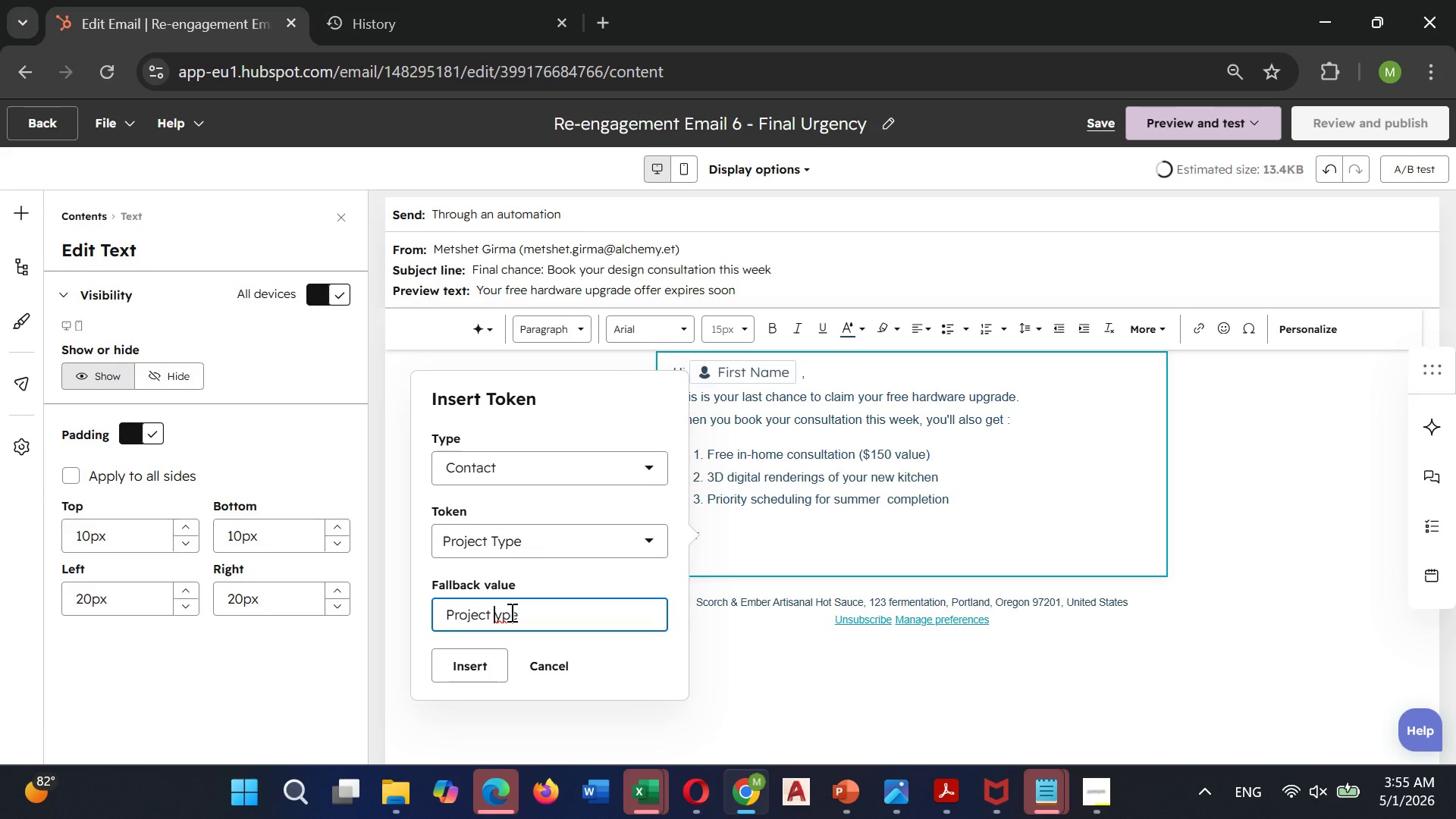 
key(Shift+T)
 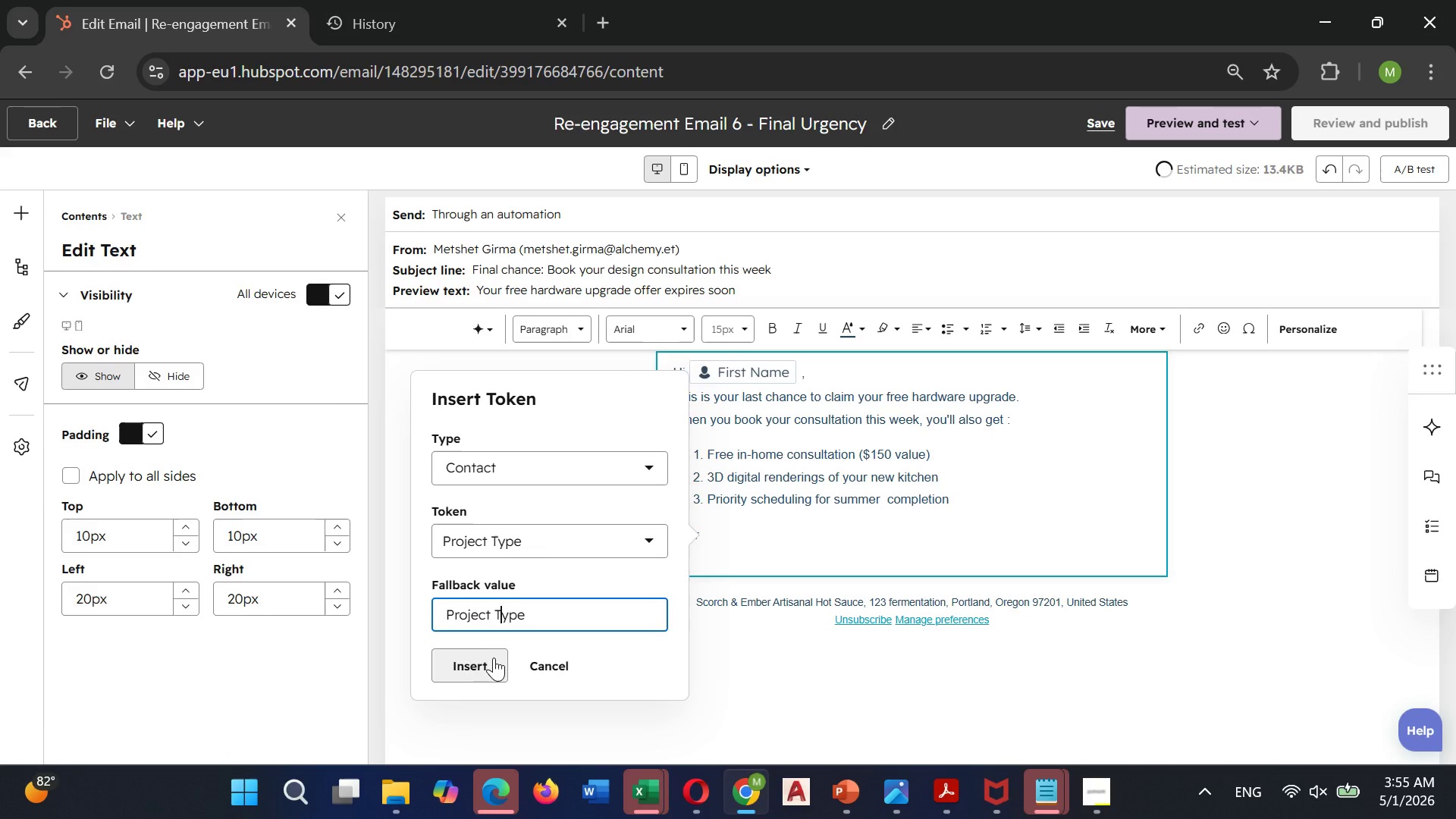 
left_click([482, 656])
 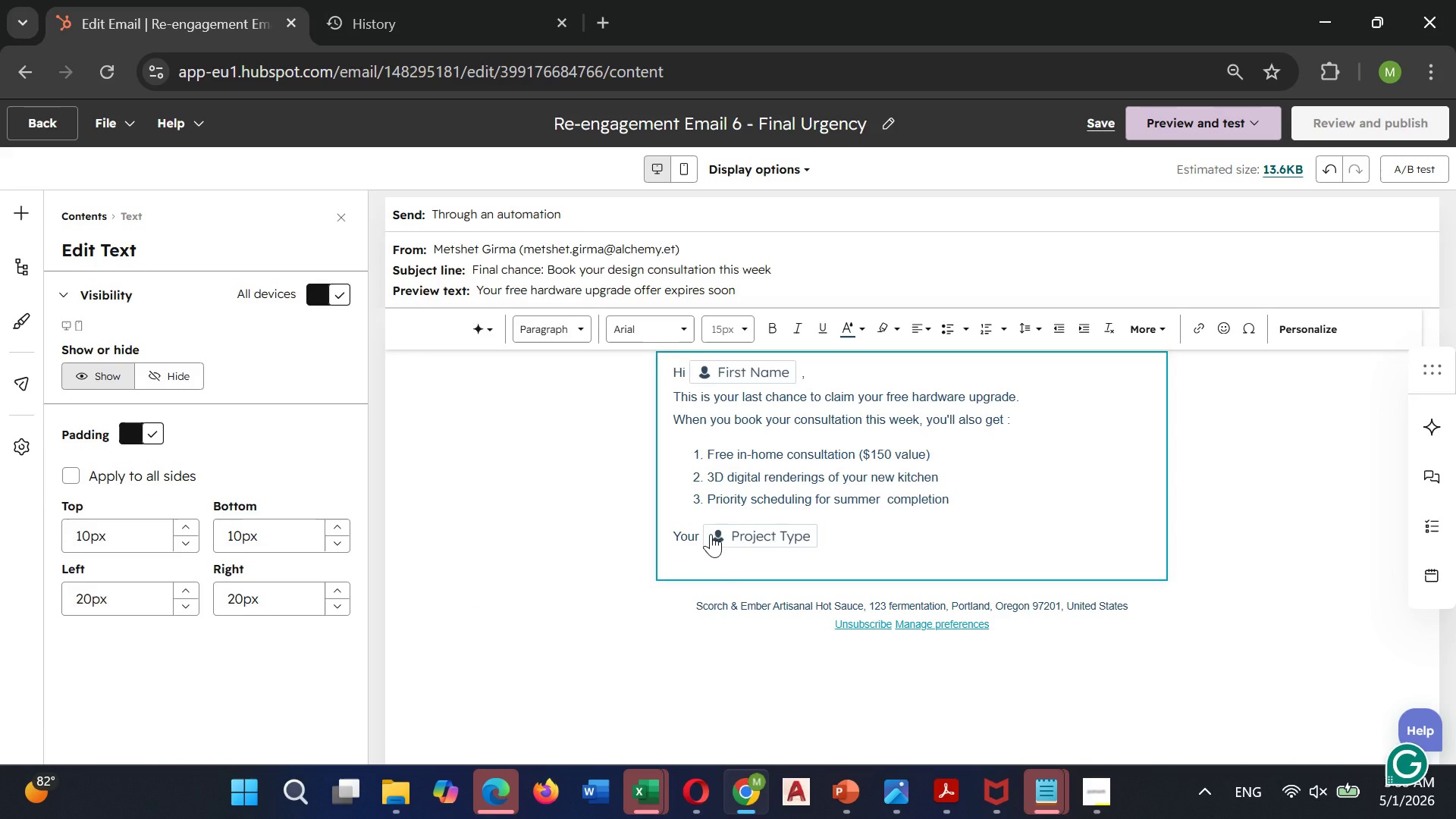 
left_click([694, 537])
 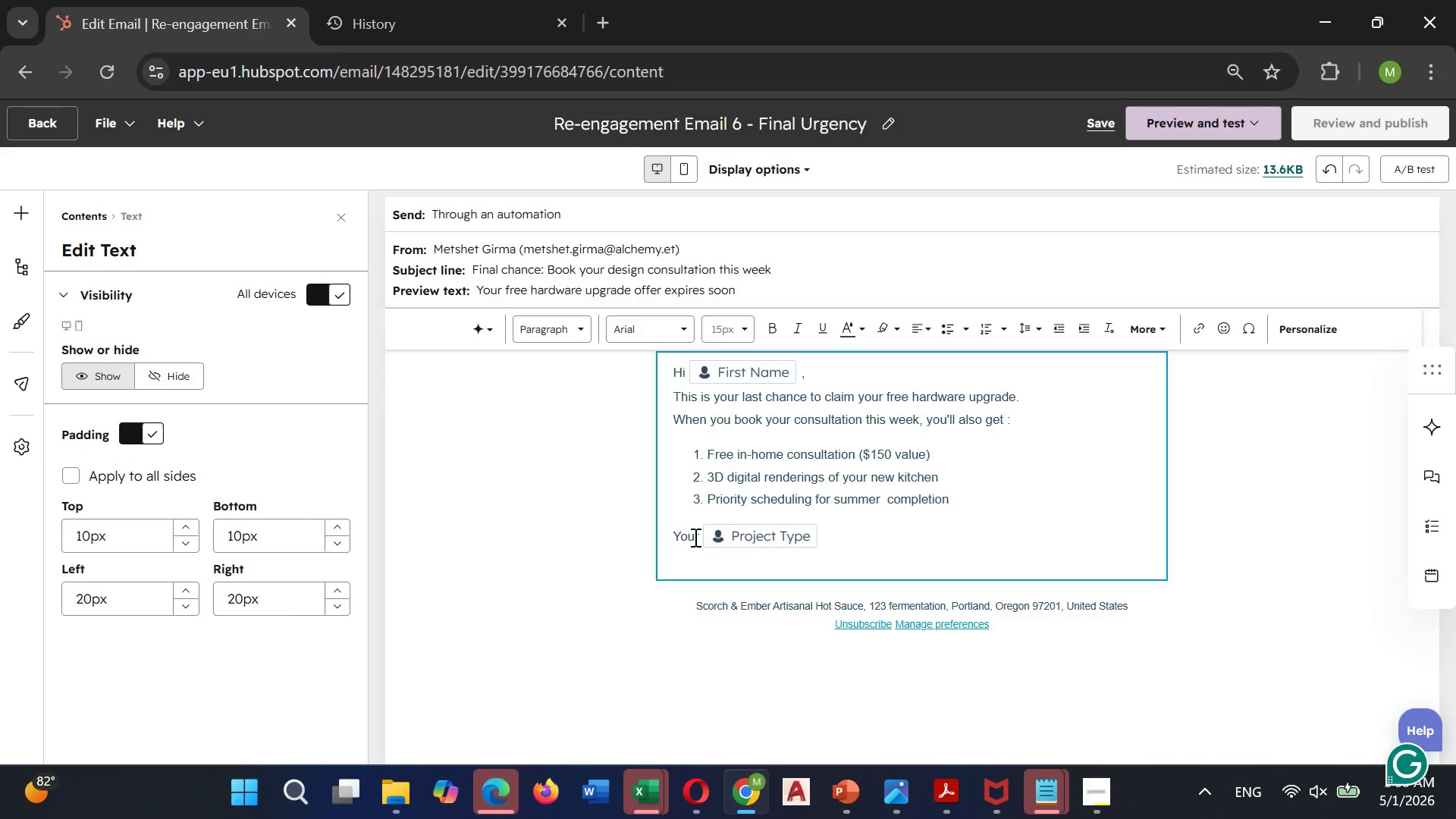 
key(ArrowRight)
 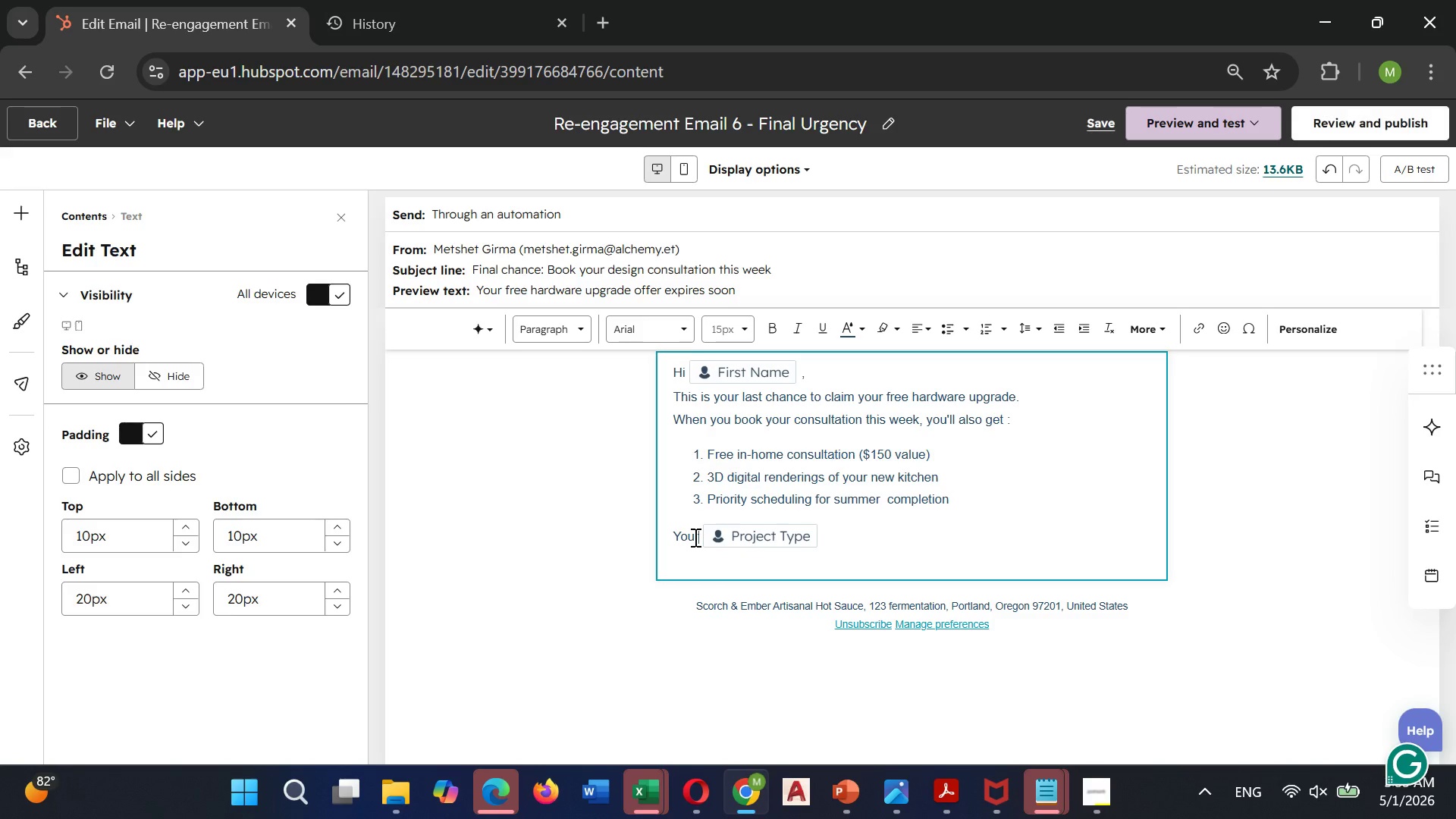 
key(Space)
 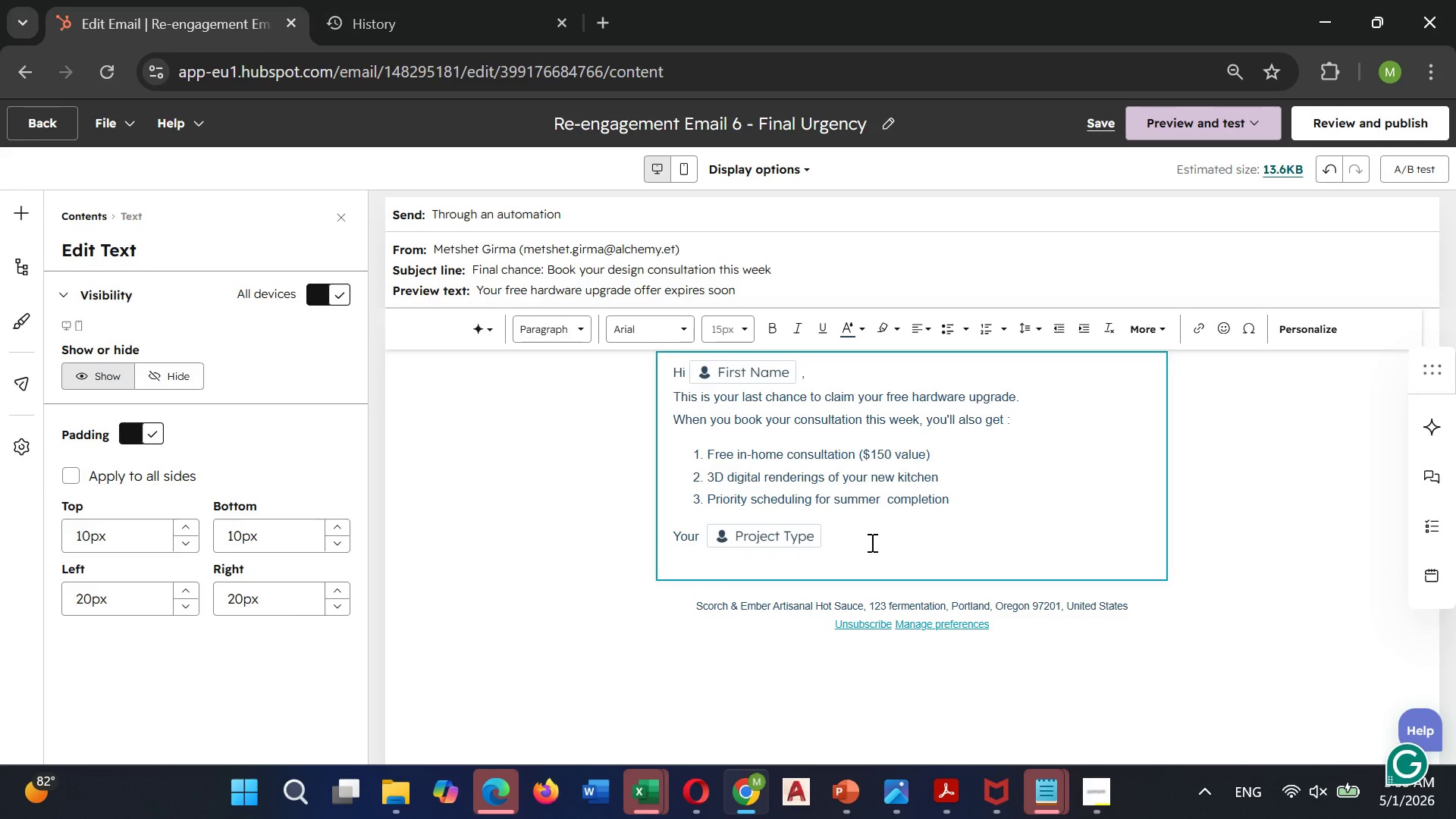 
left_click([855, 541])
 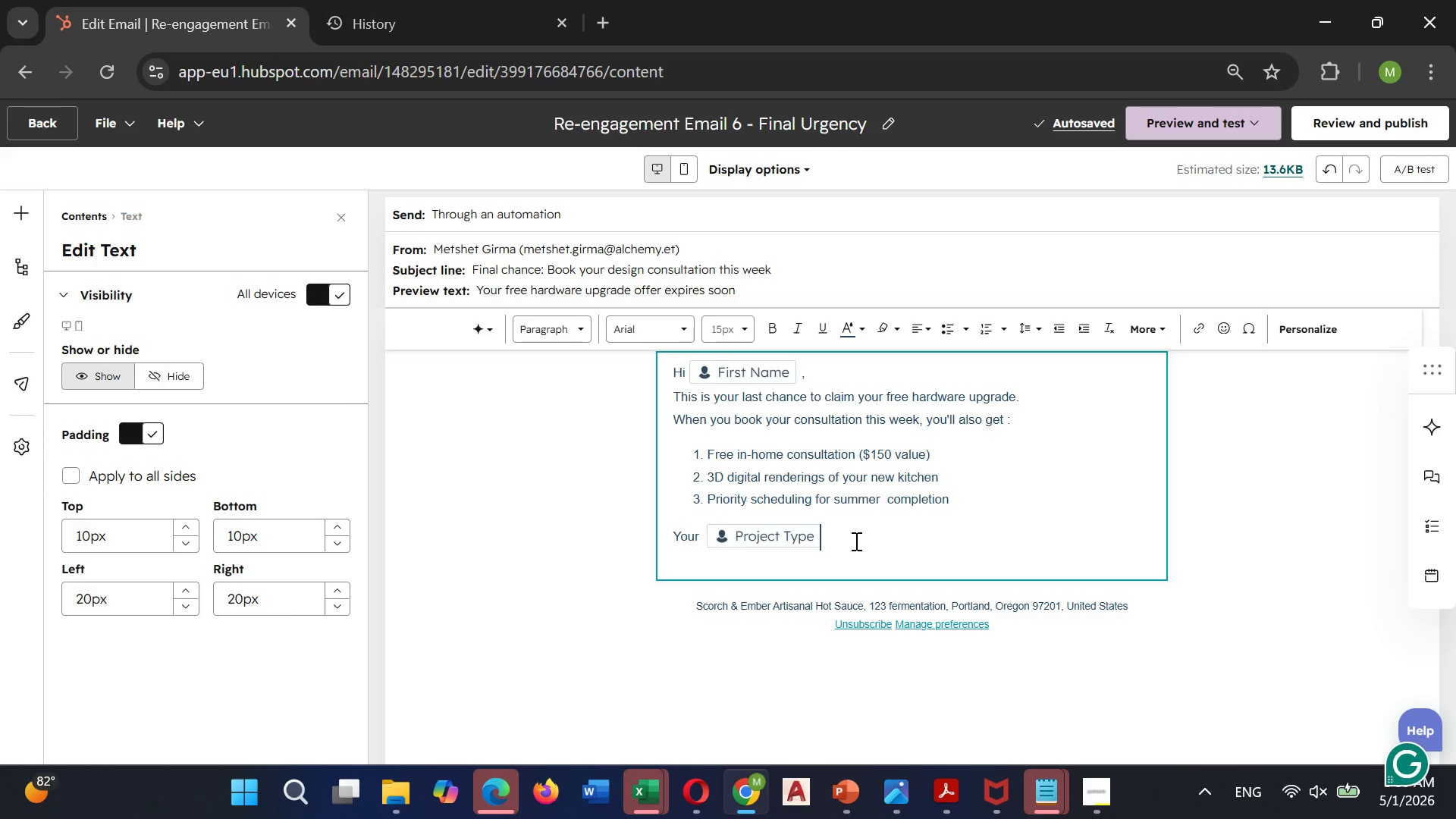 
type( project is waiting.)
 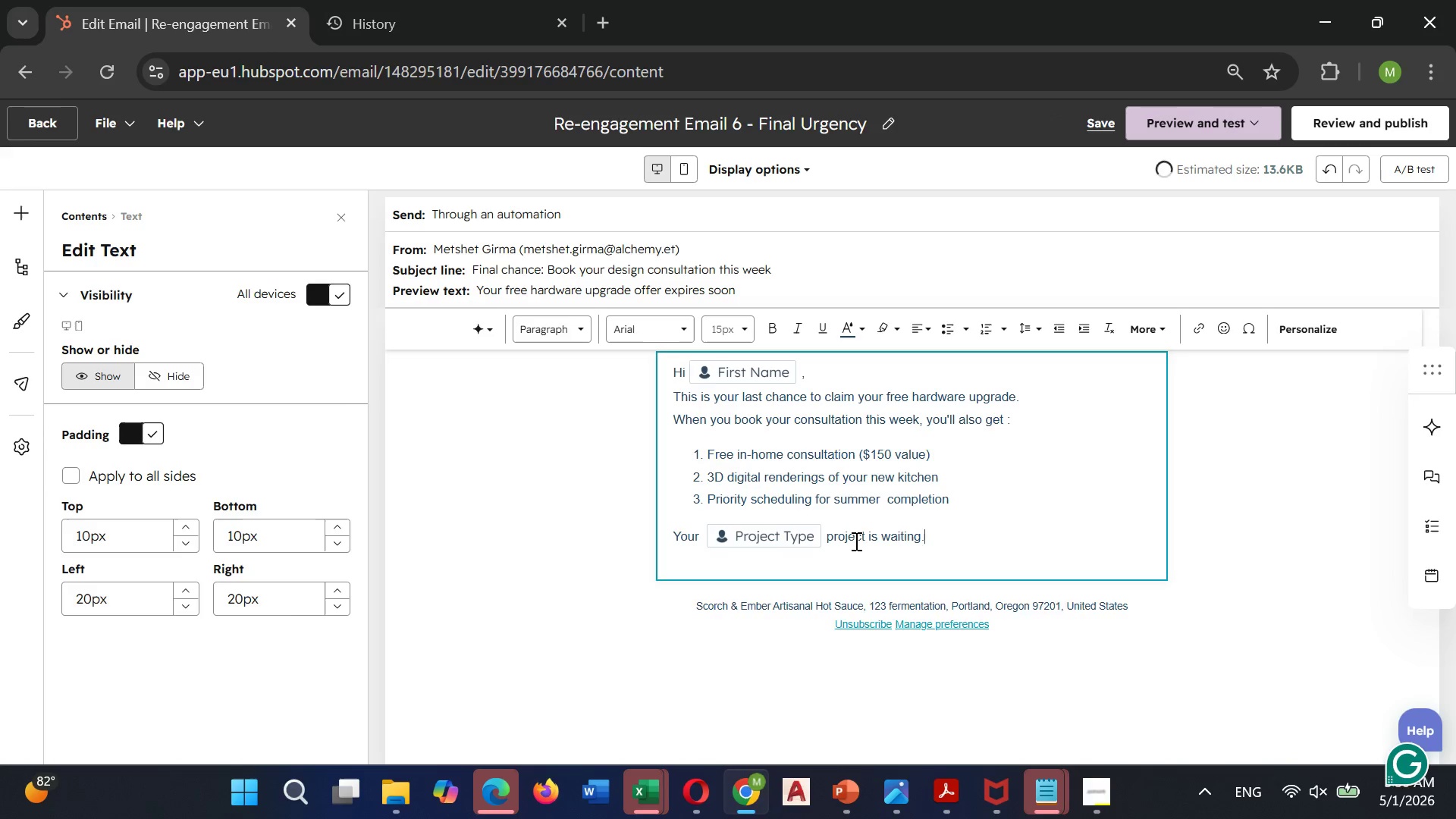 
key(Enter)
 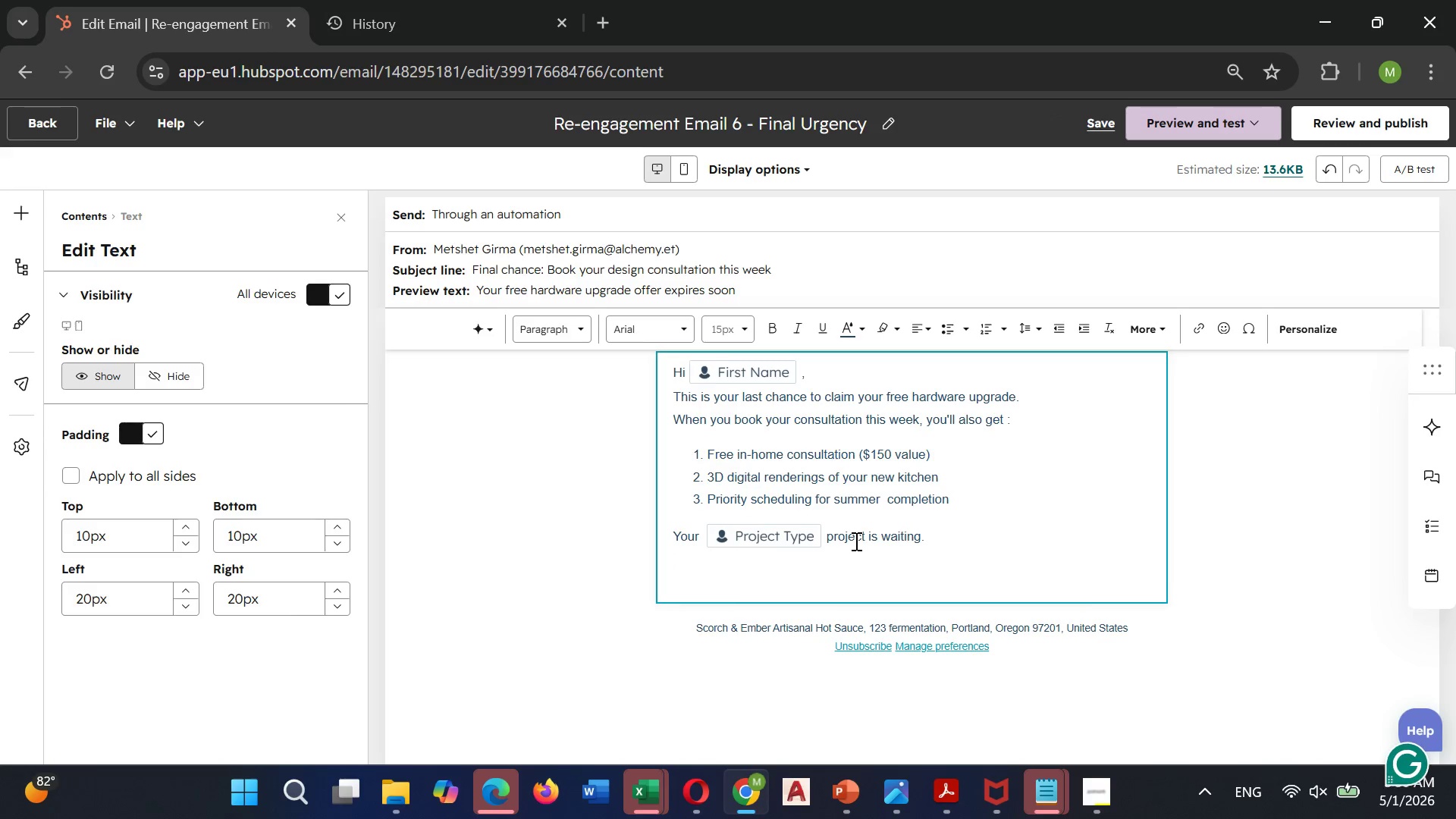 
type(The free upgrade offer expires in 3 days )
key(Backspace)
type(. no)
 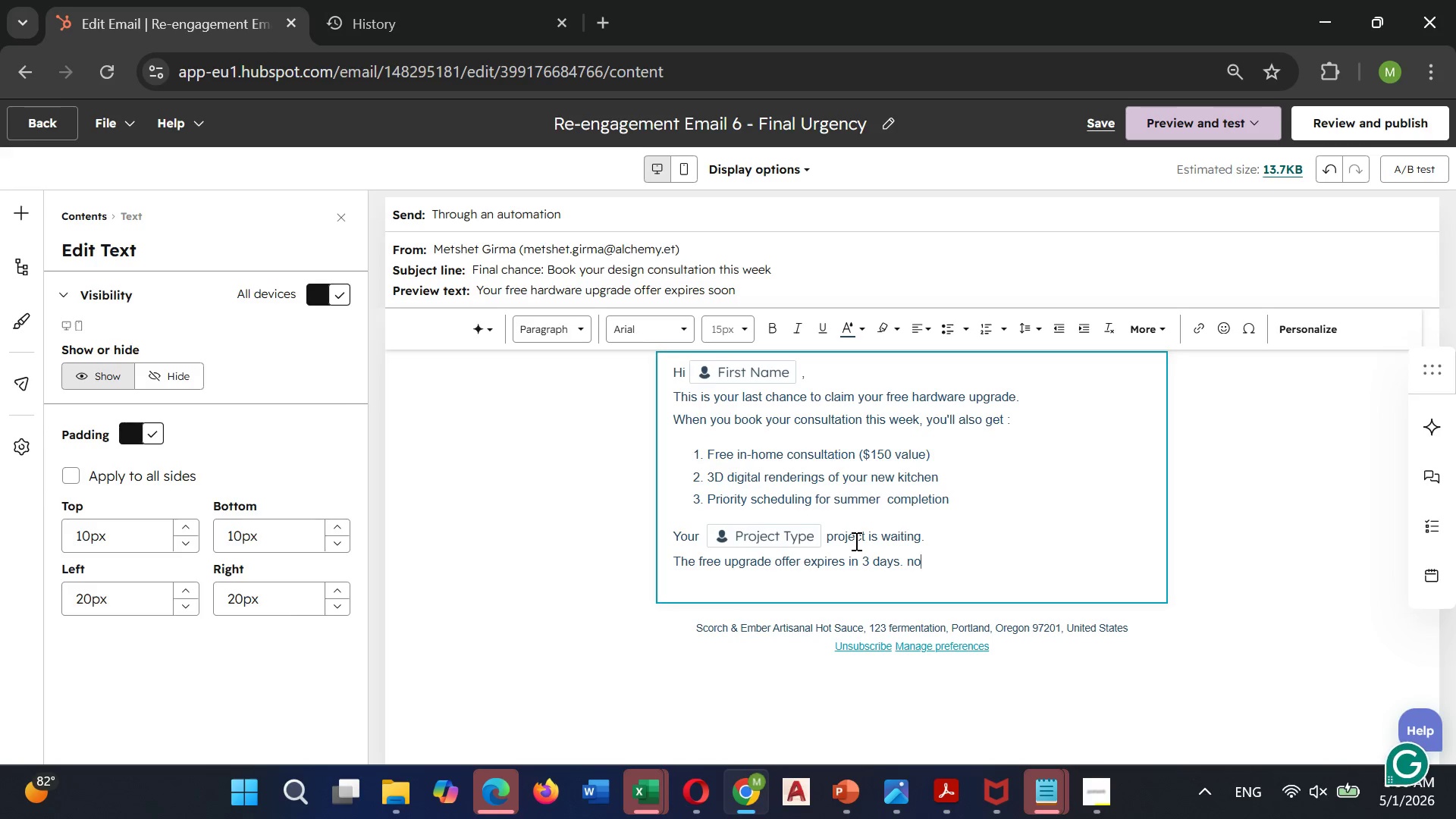 
key(ArrowLeft)
 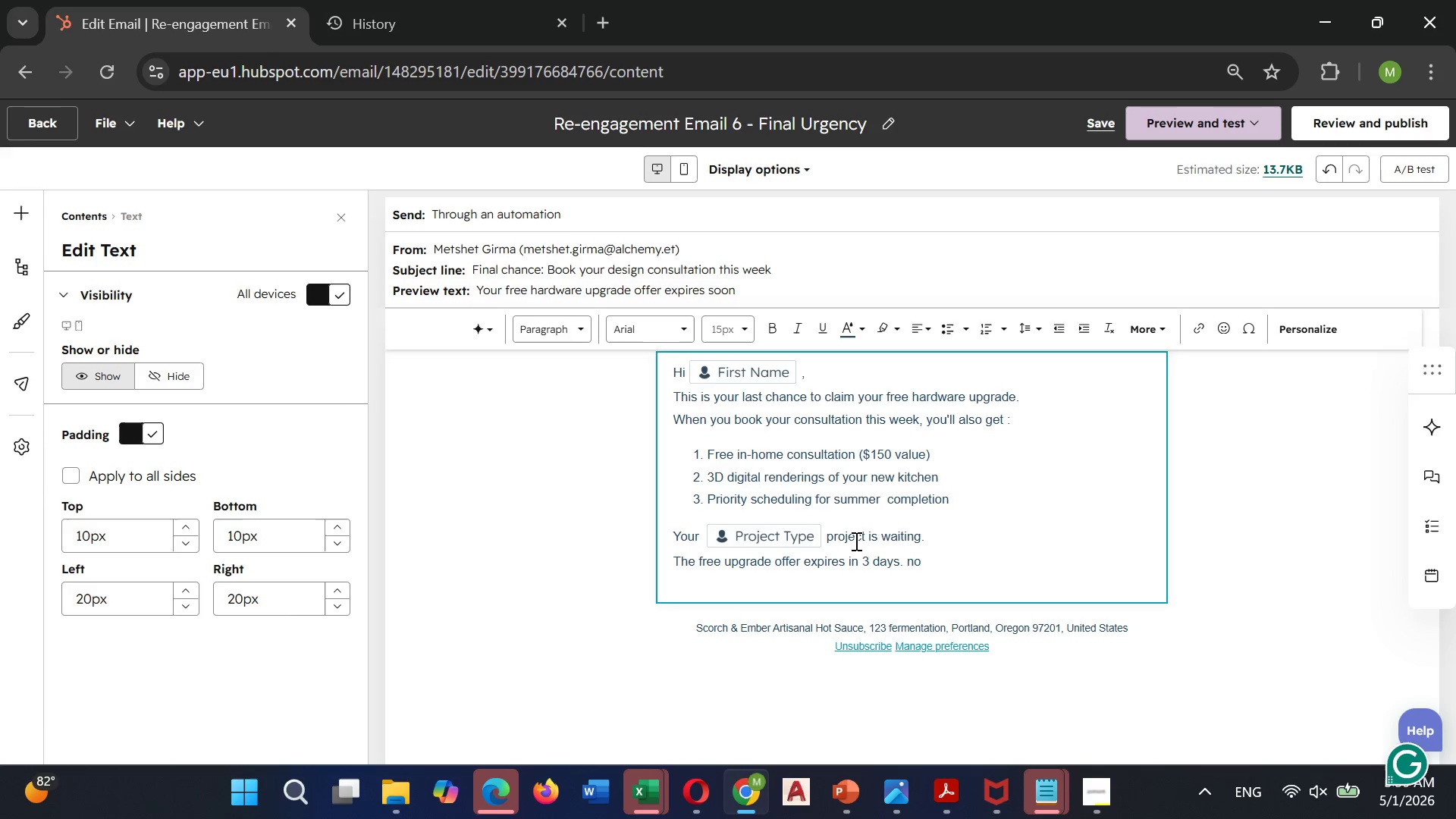 
key(Backspace)
 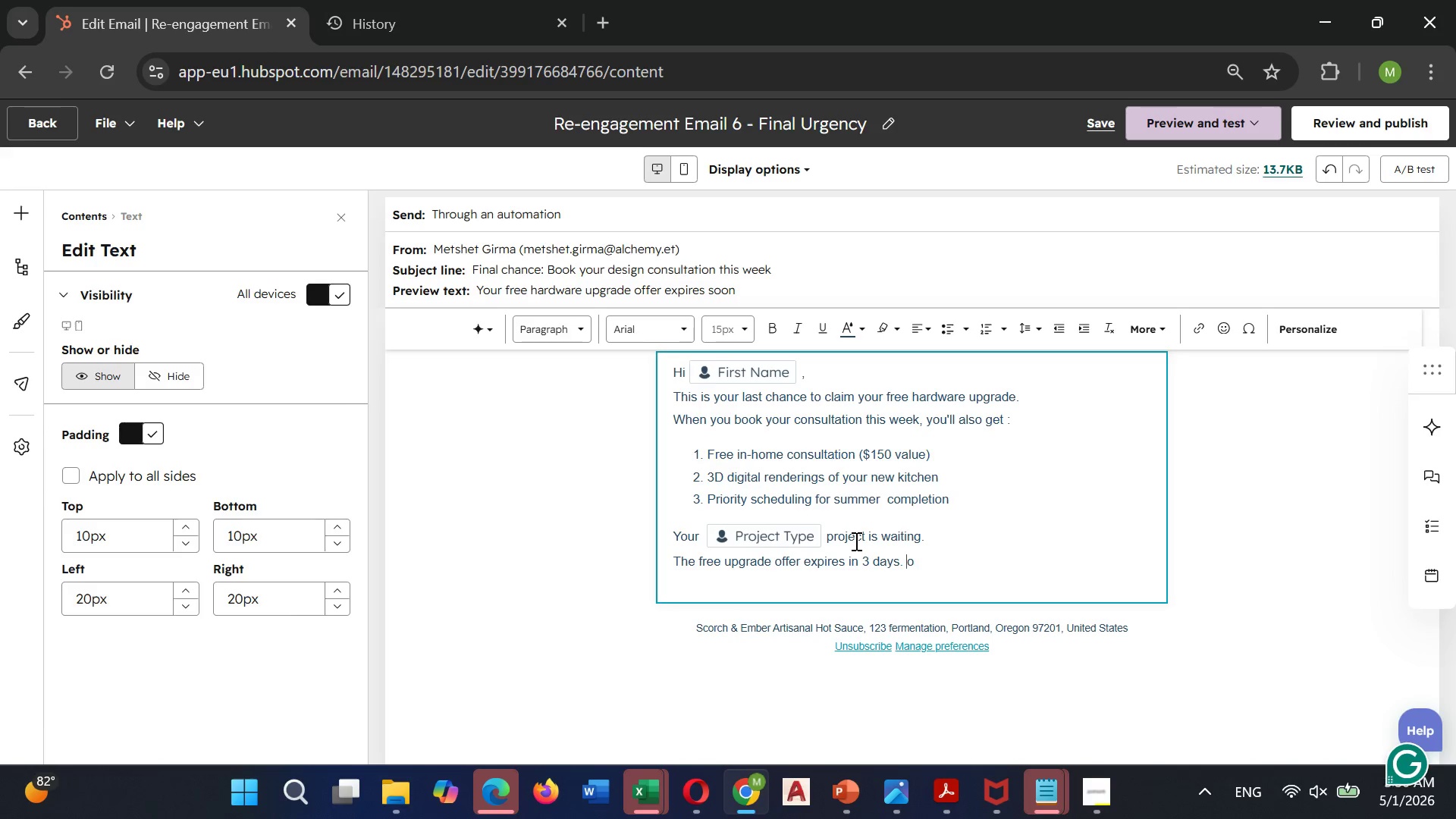 
key(Shift+ShiftLeft)
 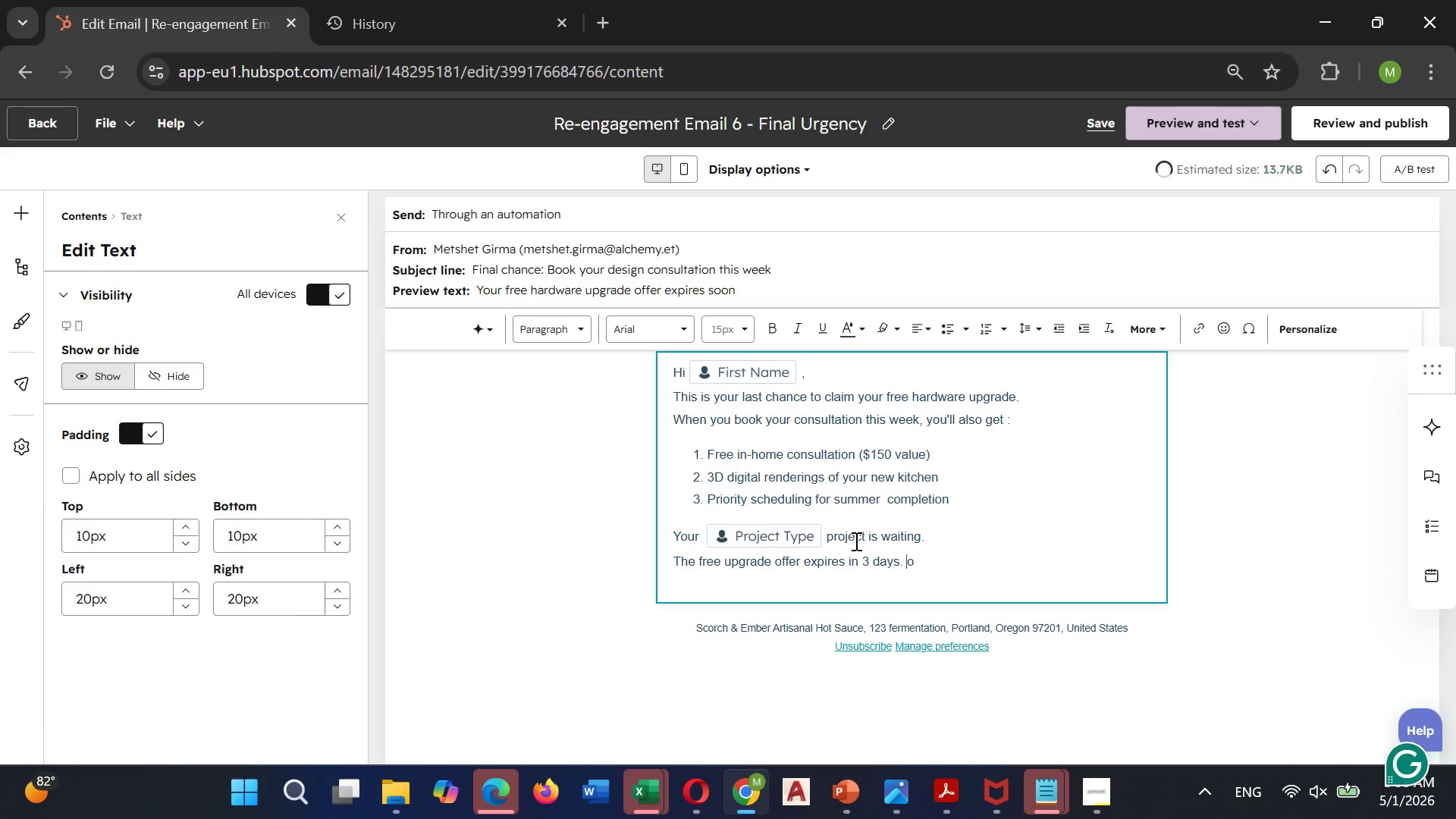 
key(Shift+N)
 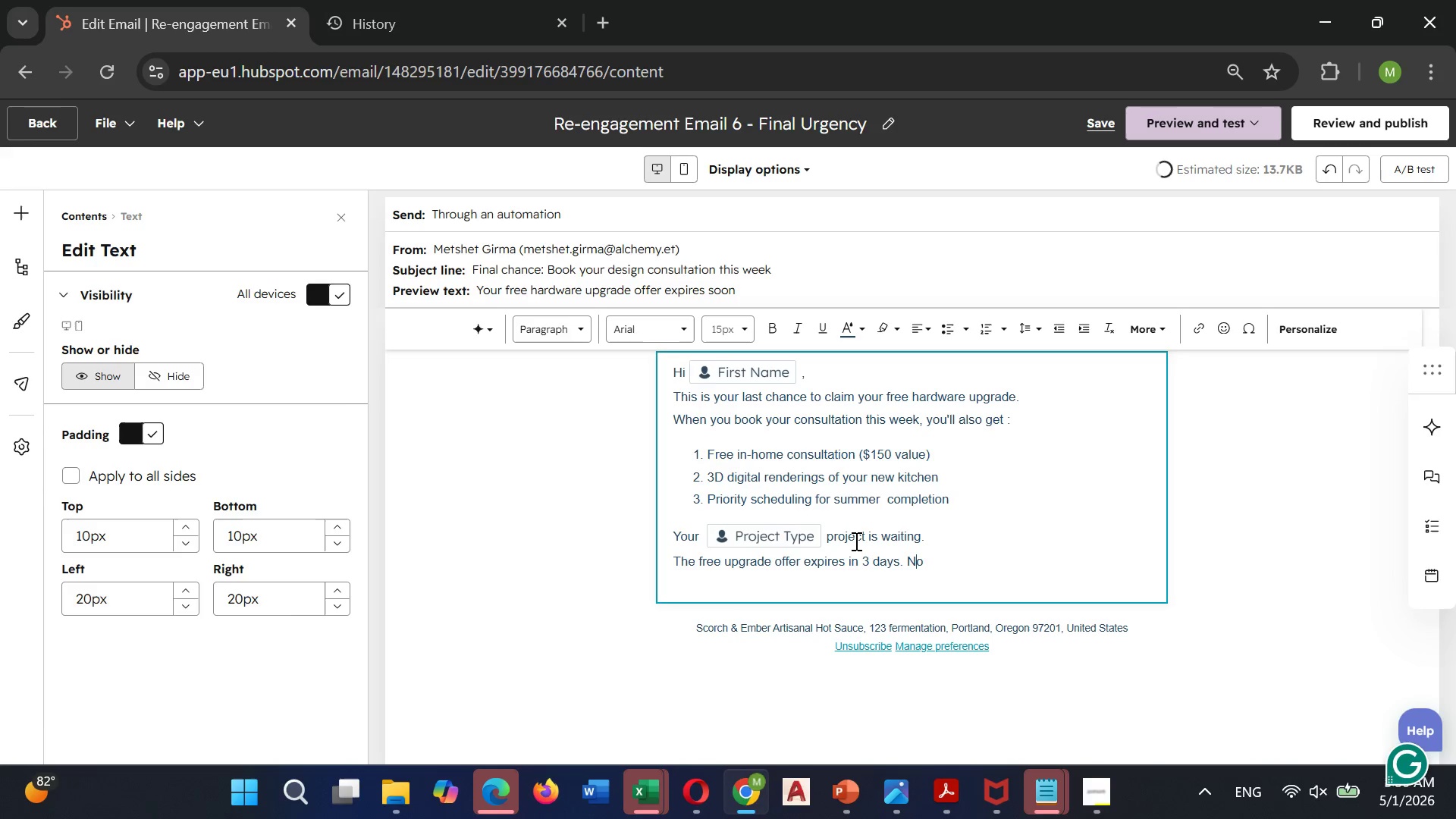 
key(ArrowRight)
 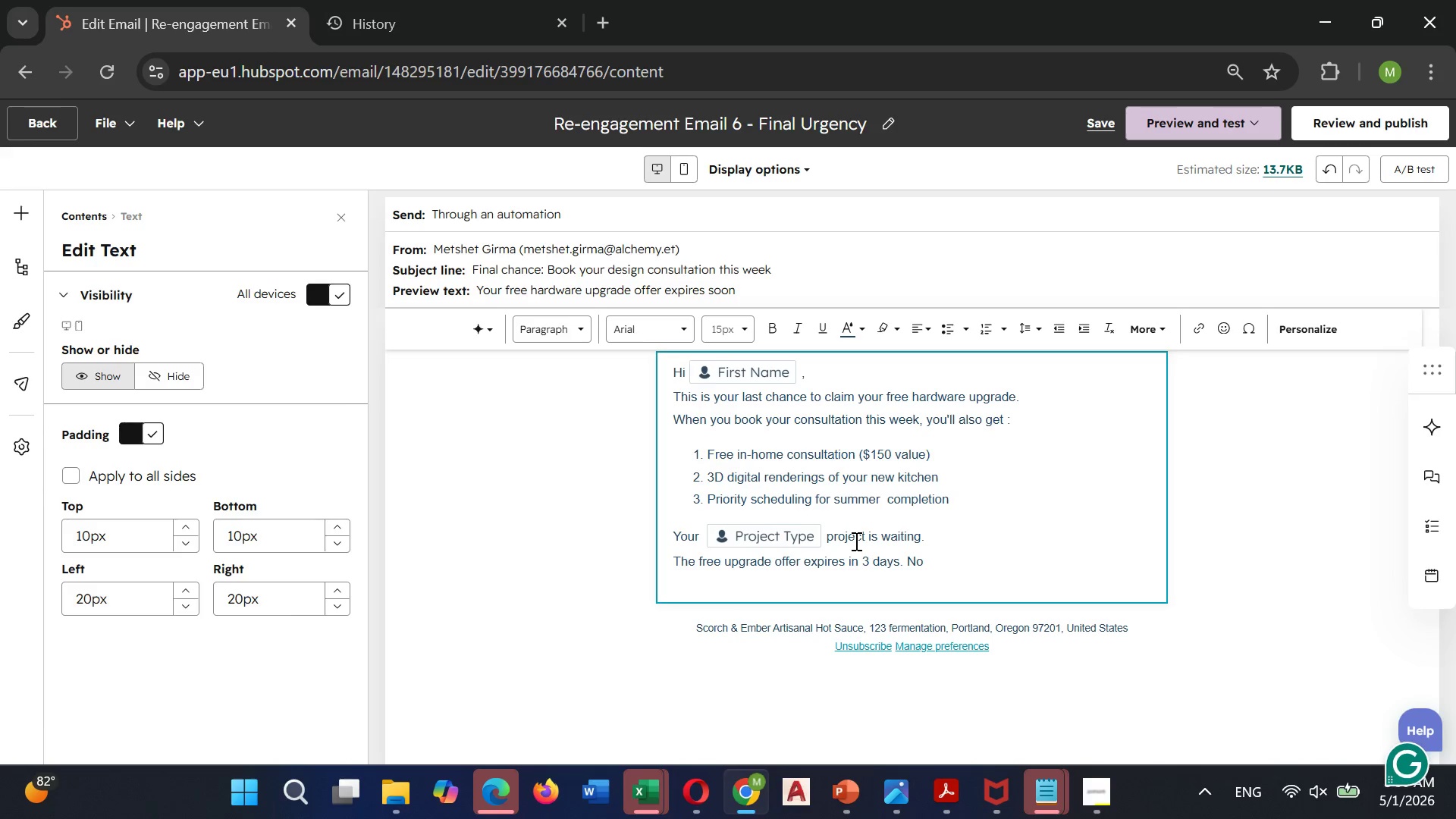 
type( obligation to move forward - just x)
key(Backspace)
type(come see what's possible.)
 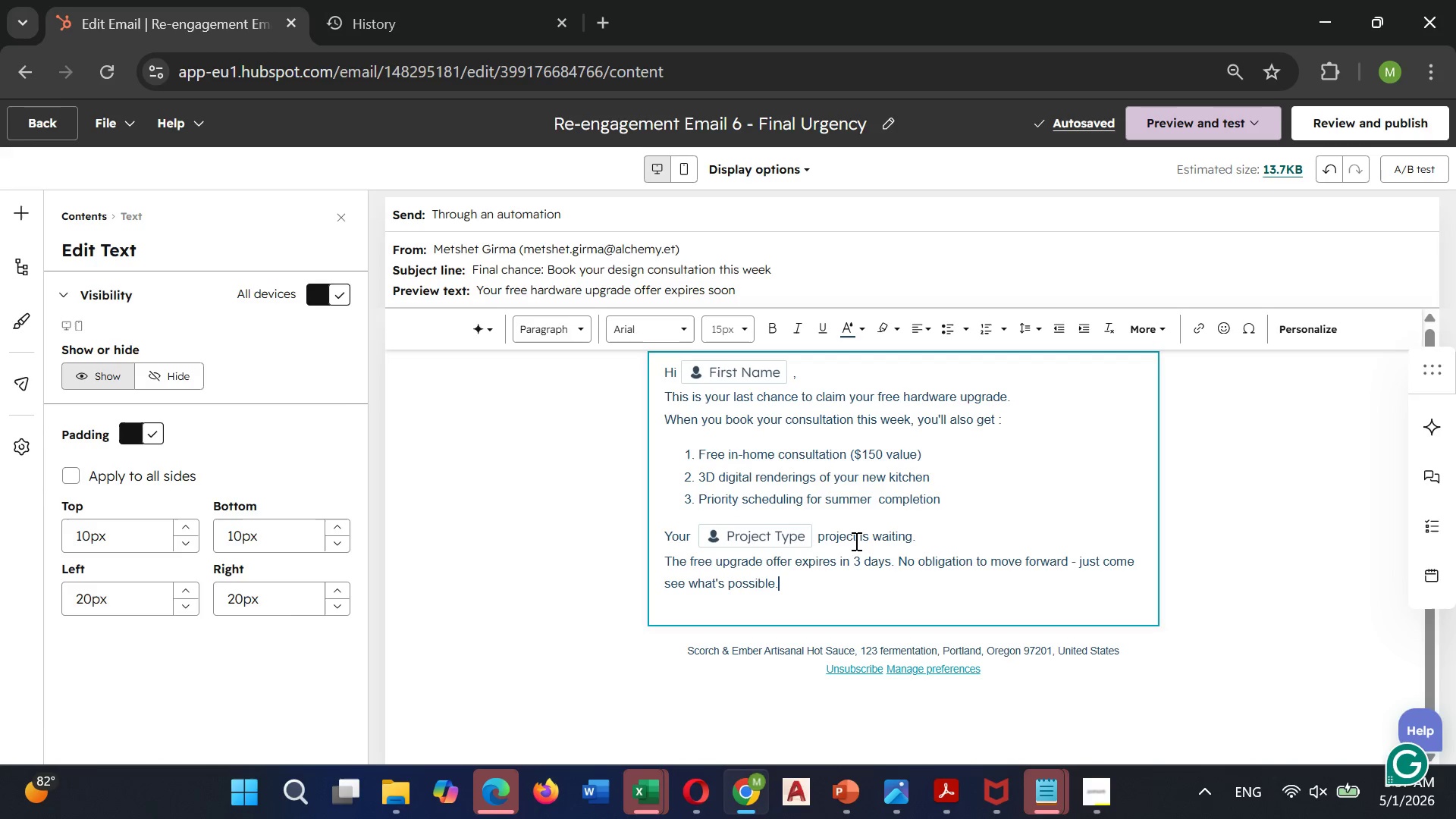 
wait(5.7)
 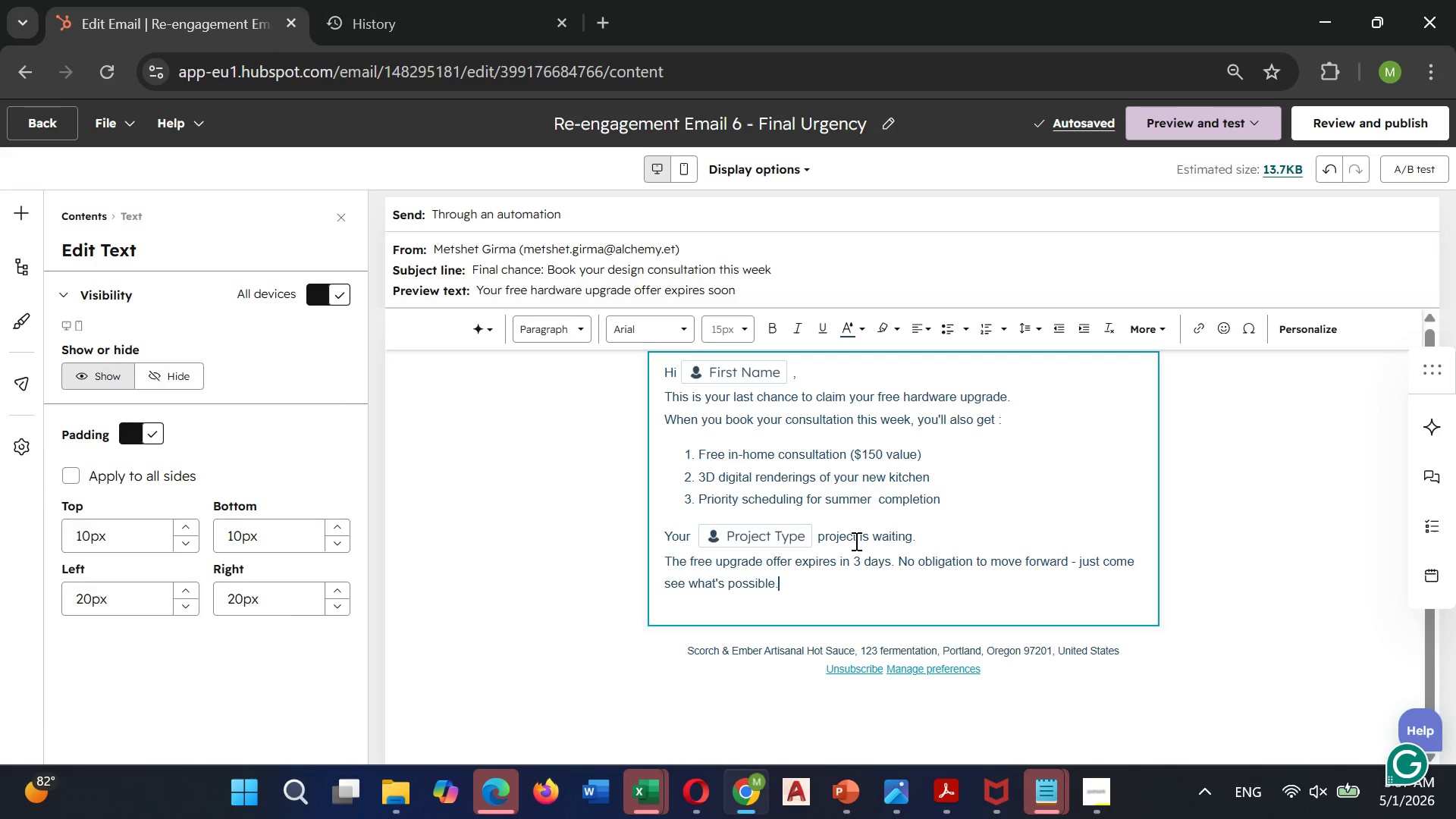 
key(Enter)
 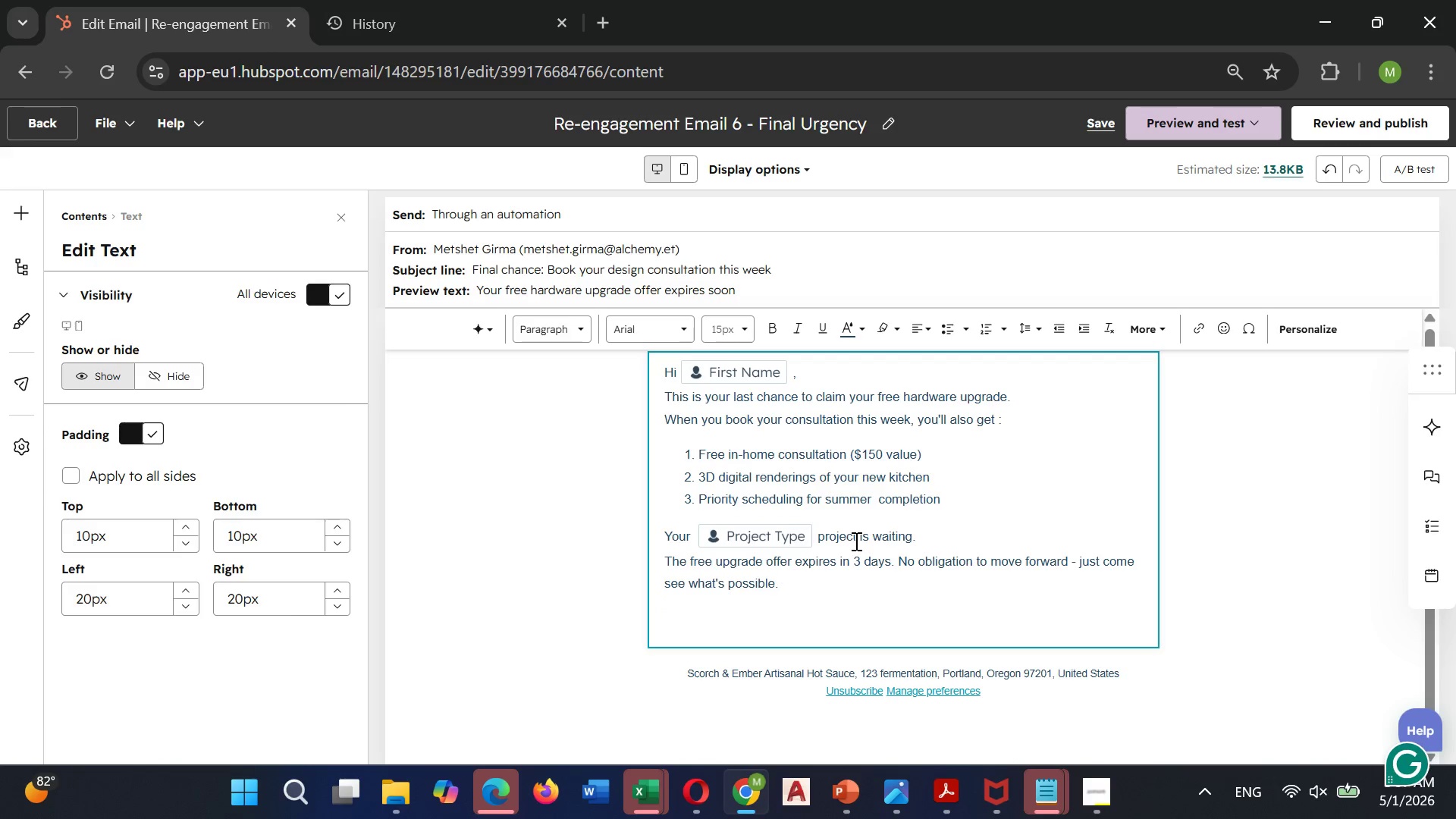 
type(Click below to book youe)
key(Backspace)
type(r )
 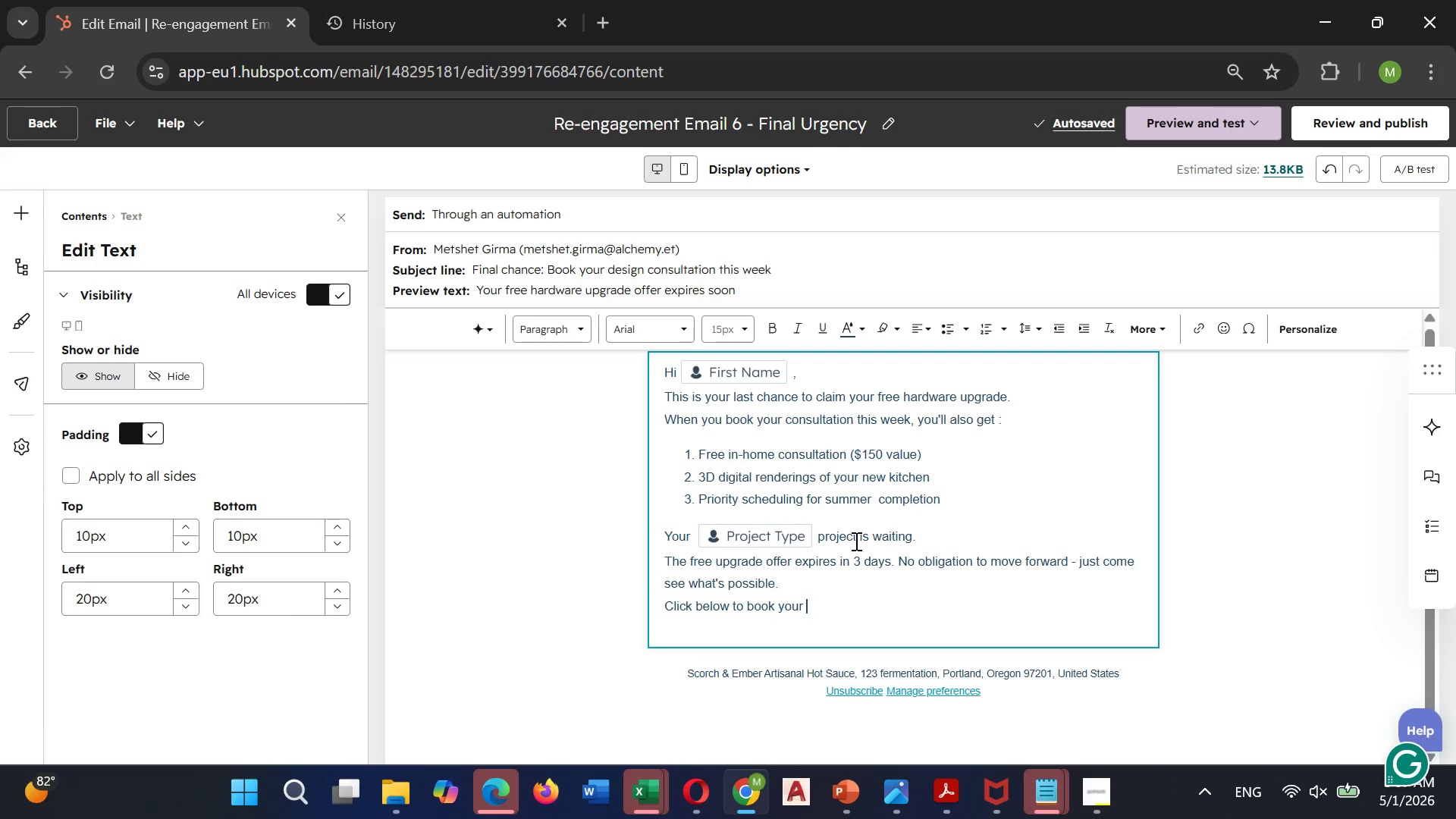 
type(15-minute call.)
 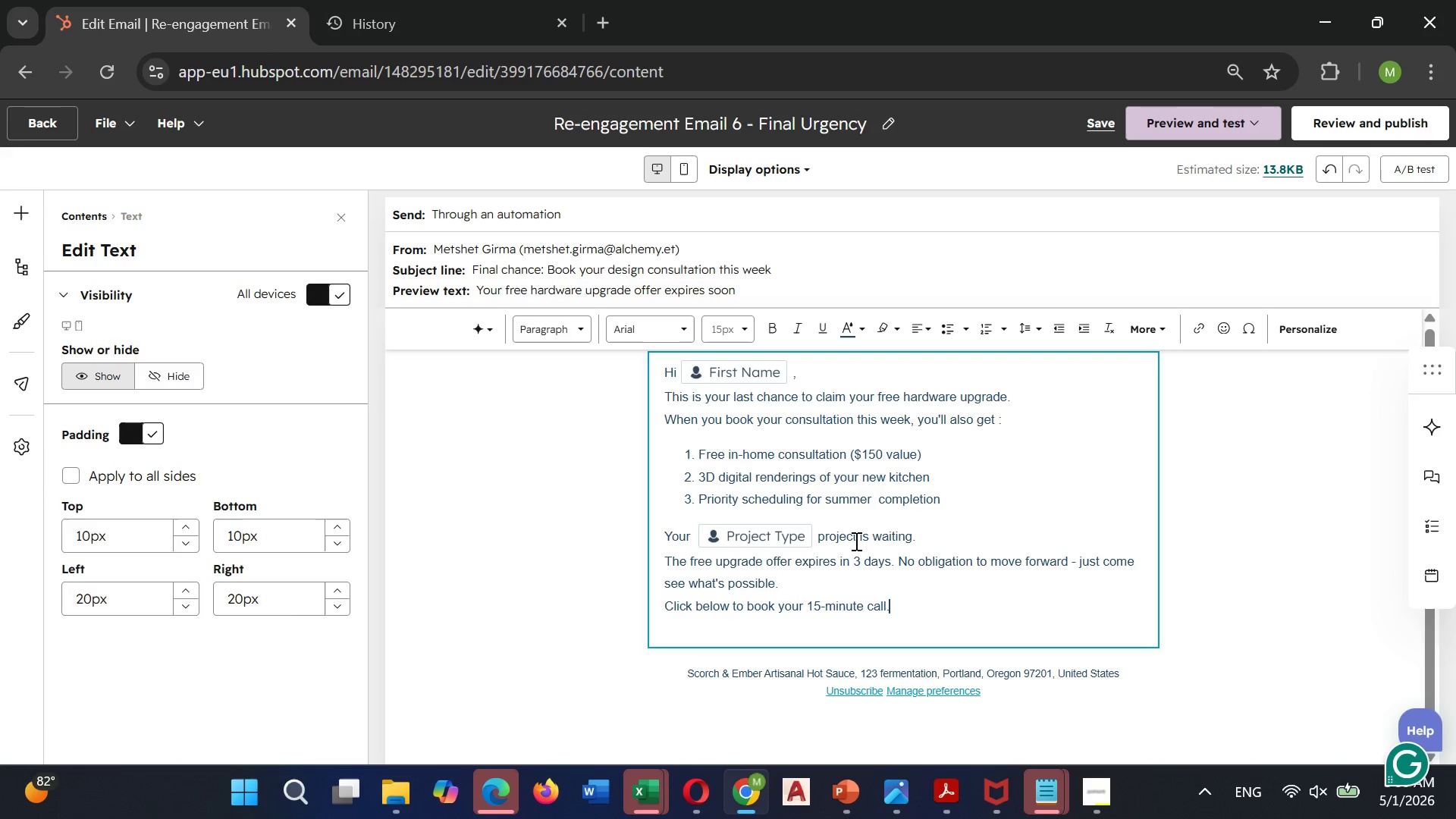 
key(ArrowDown)
 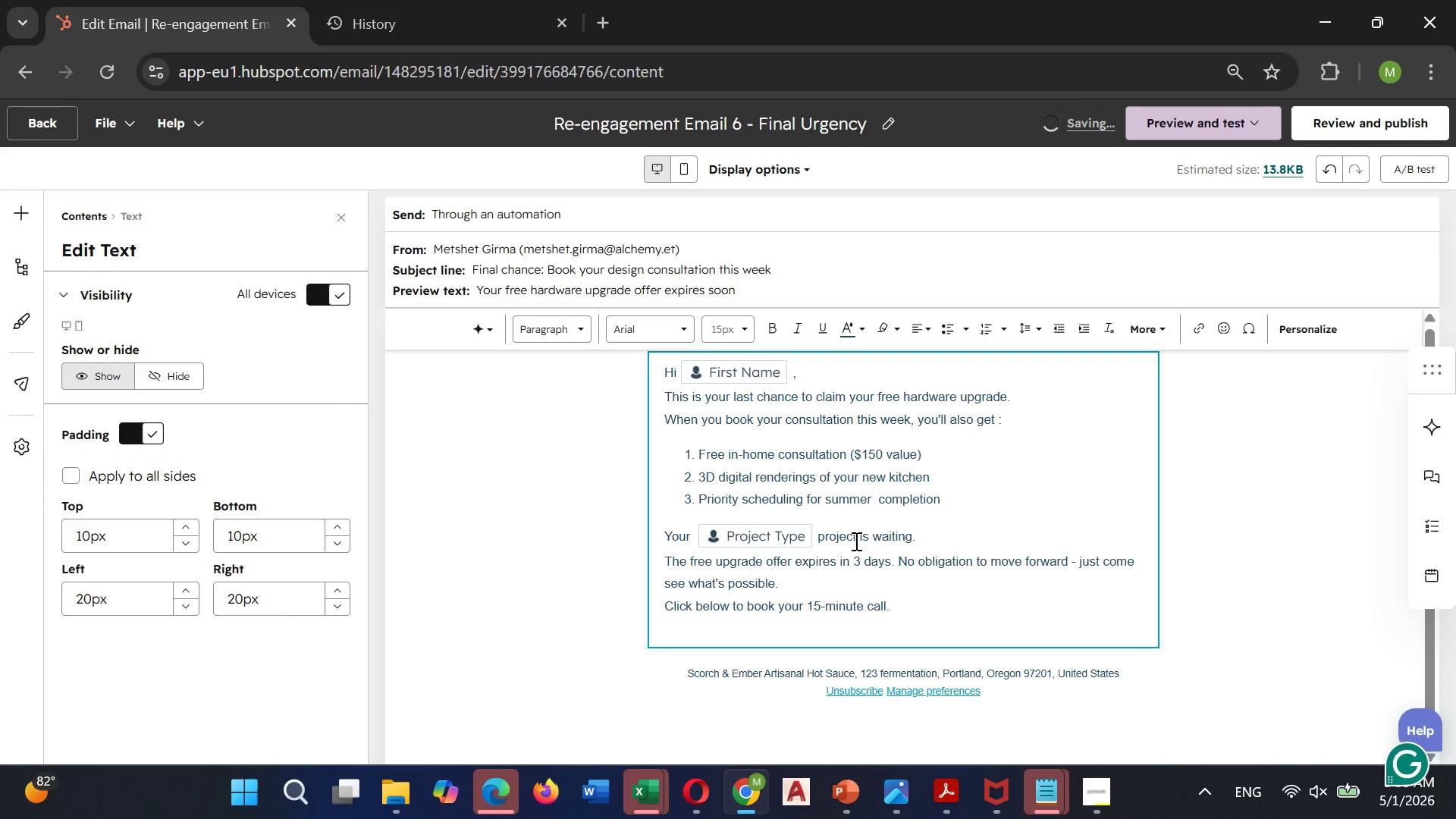 
key(Backspace)
 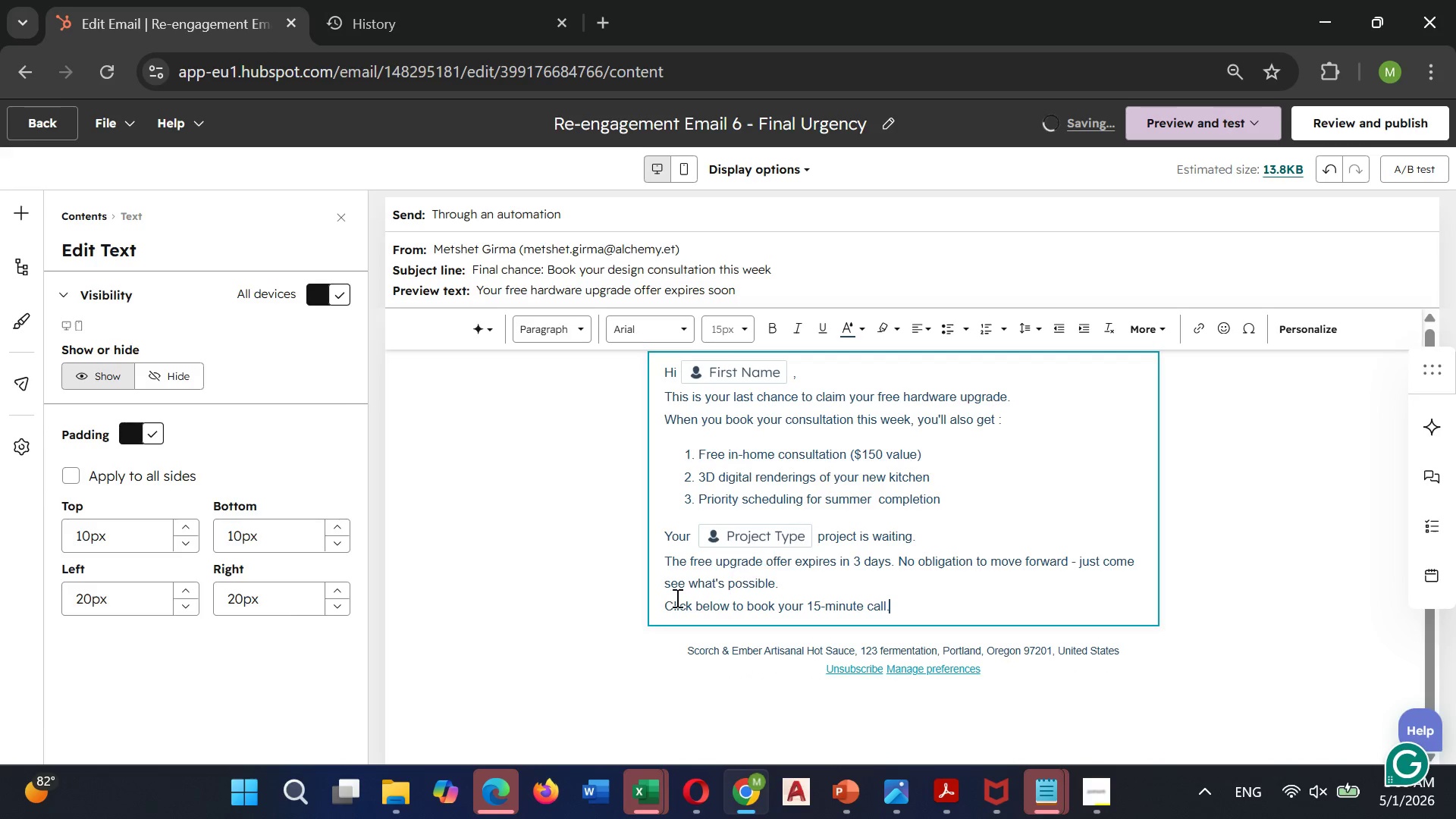 
wait(6.53)
 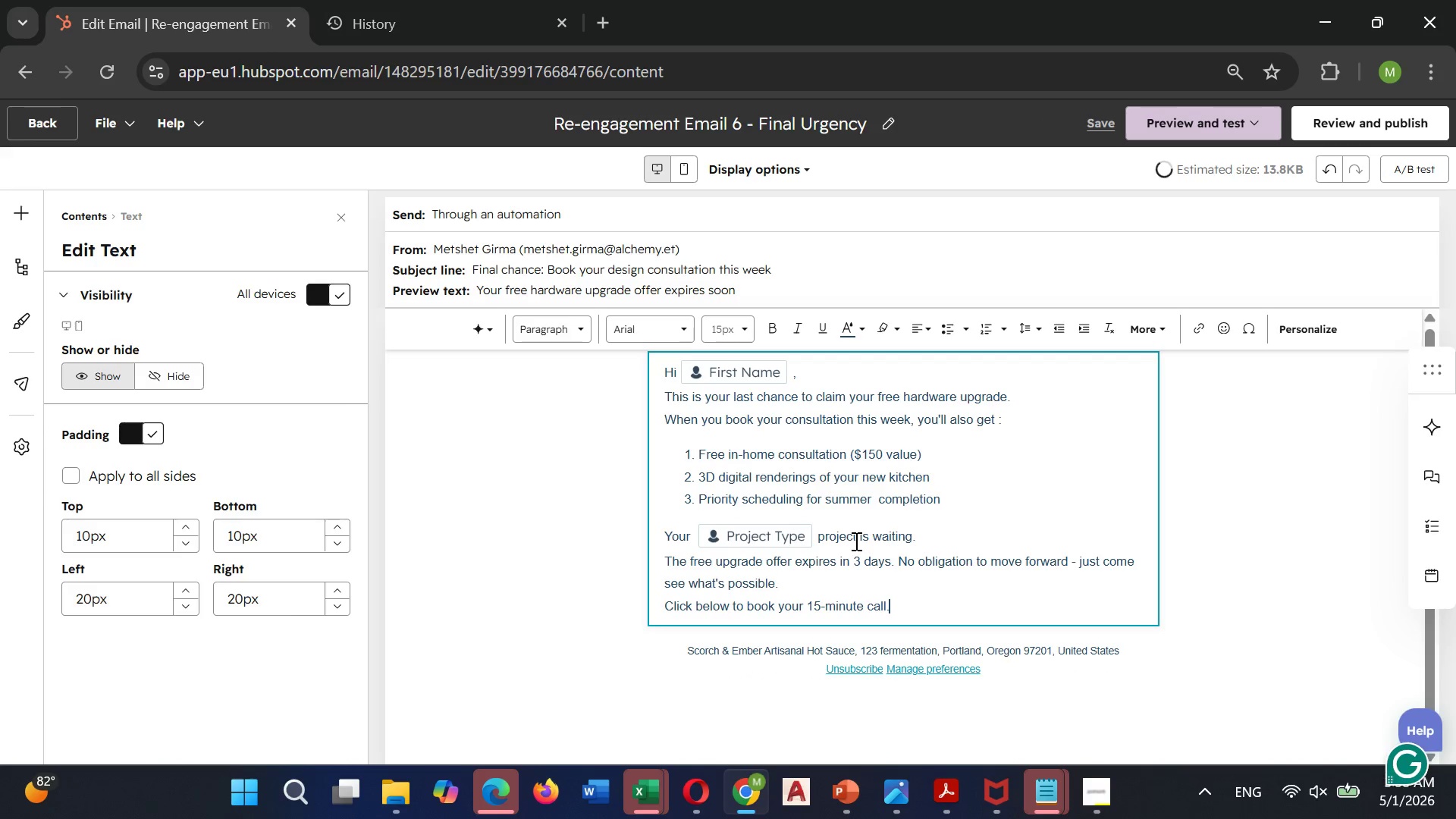 
left_click([20, 208])
 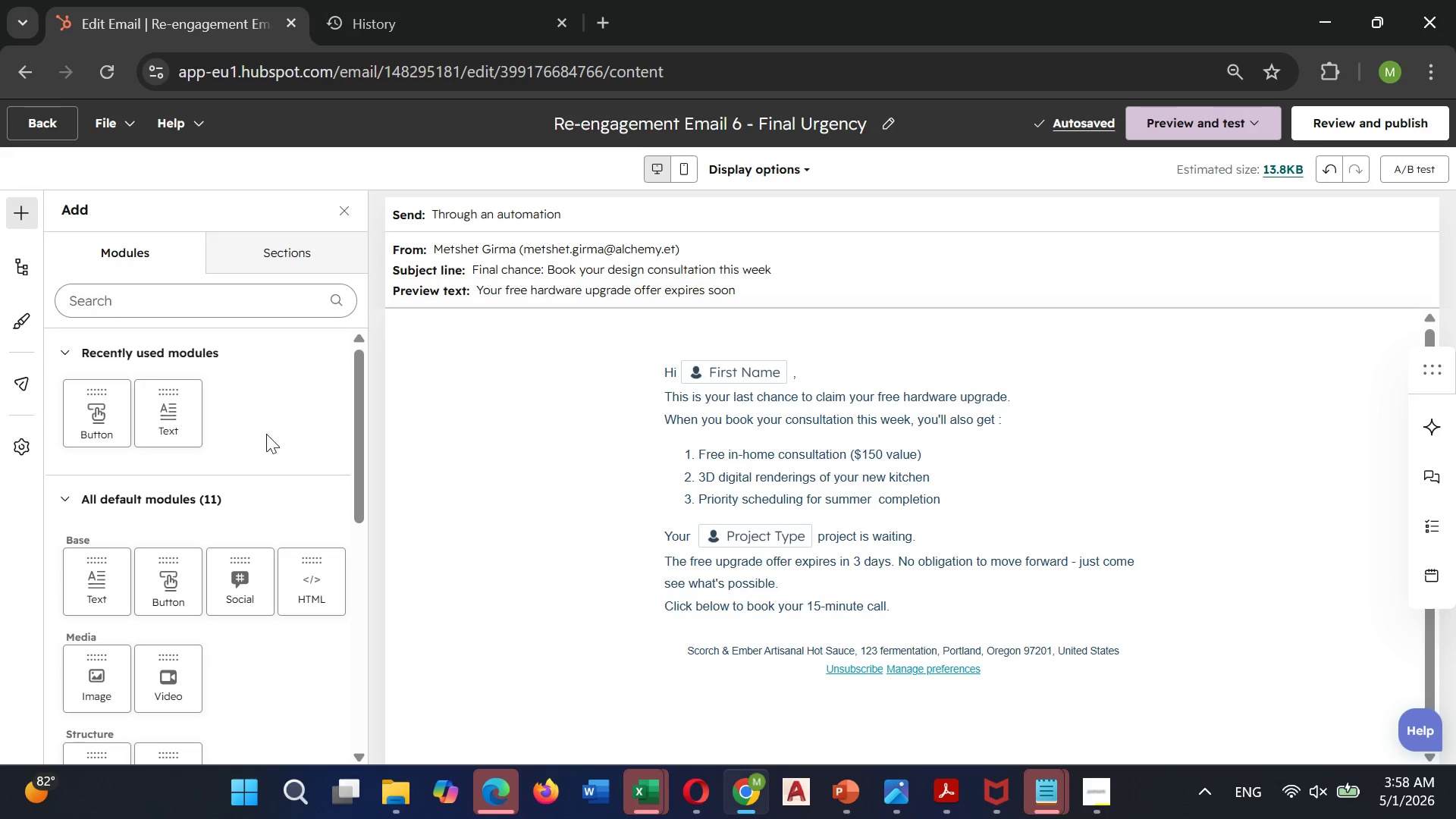 
wait(5.84)
 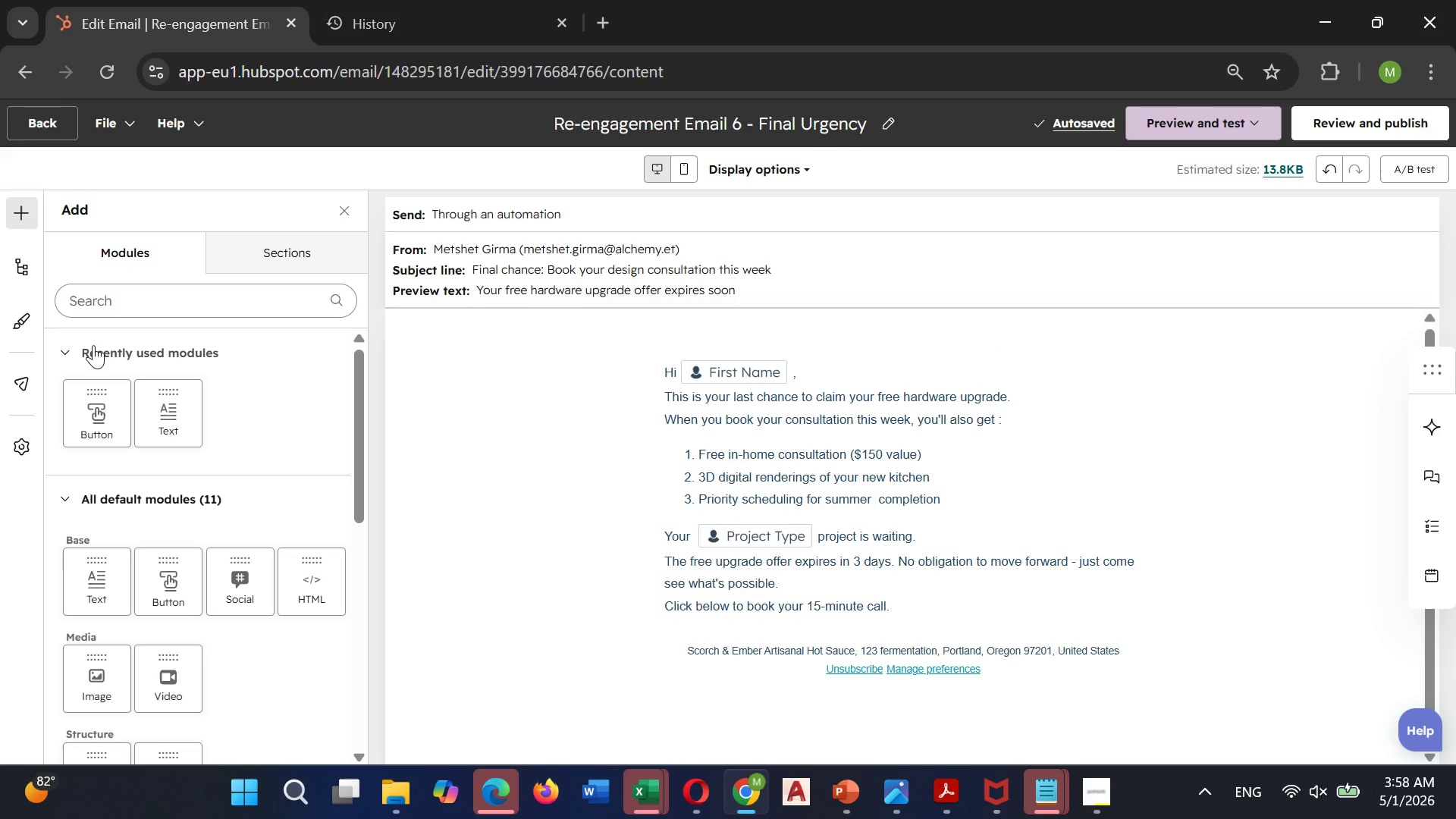 
left_click_drag(start_coordinate=[174, 589], to_coordinate=[912, 635])
 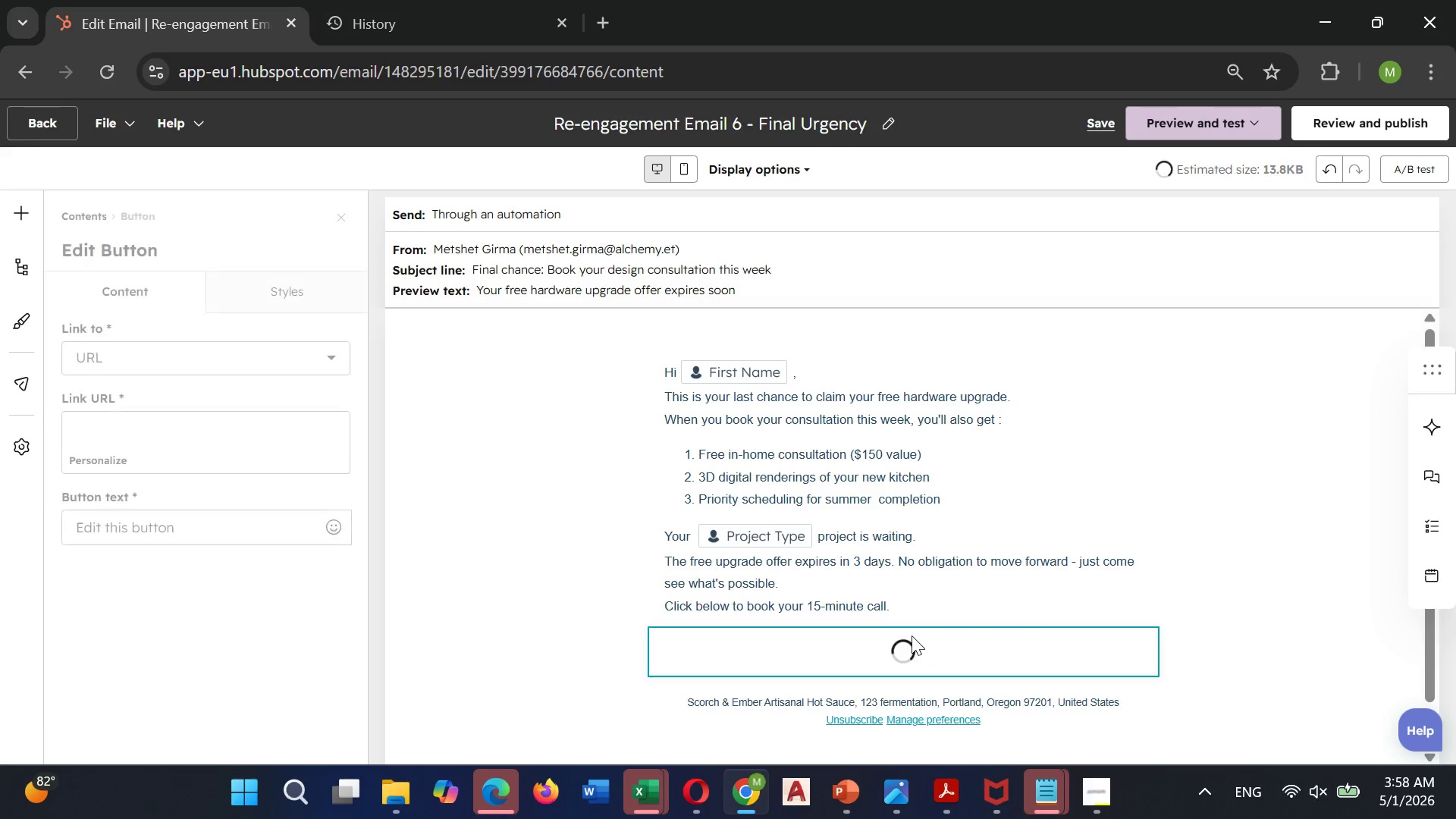 
scroll: coordinate [912, 635], scroll_direction: down, amount: 2.0
 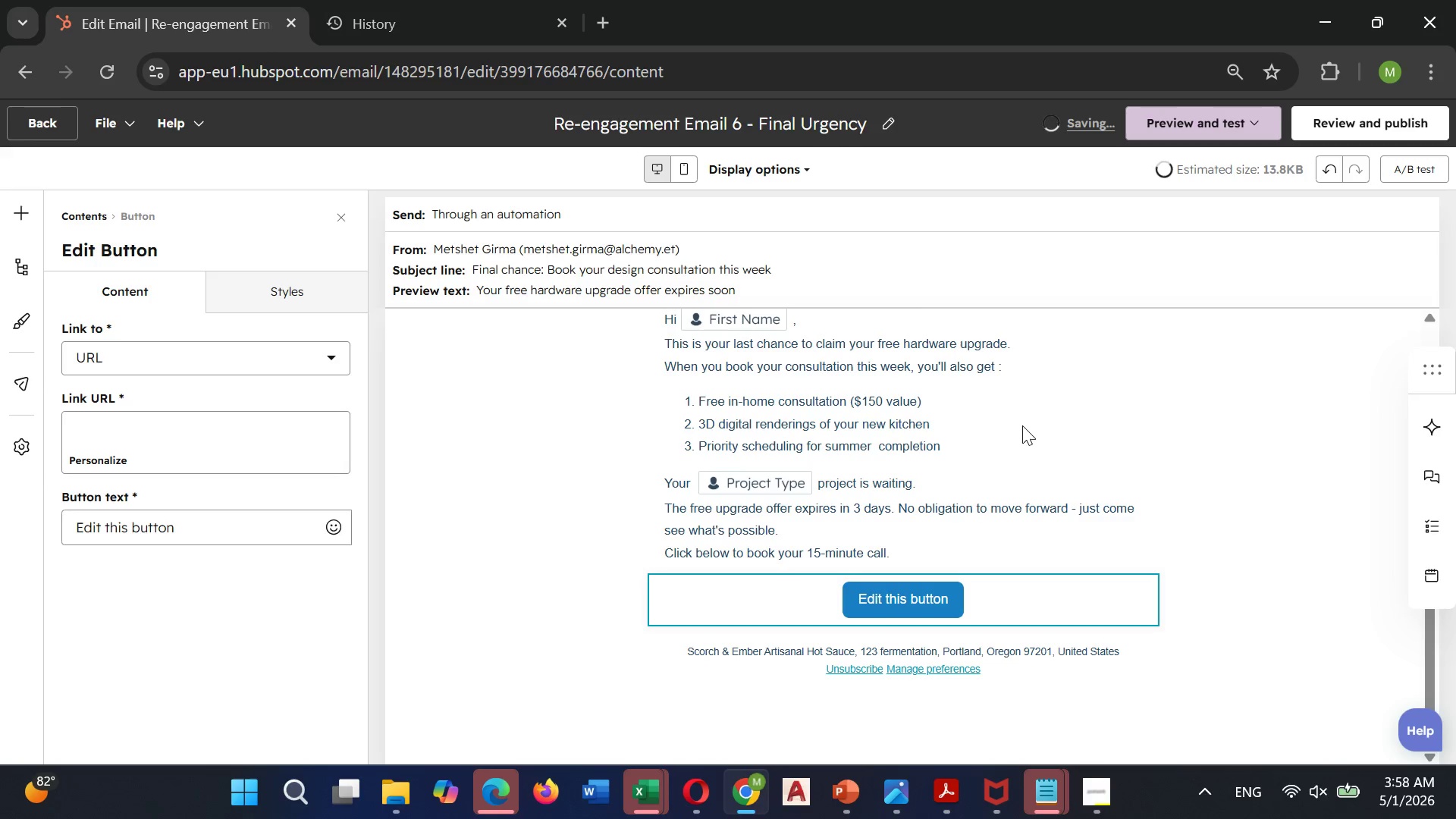 
wait(15.01)
 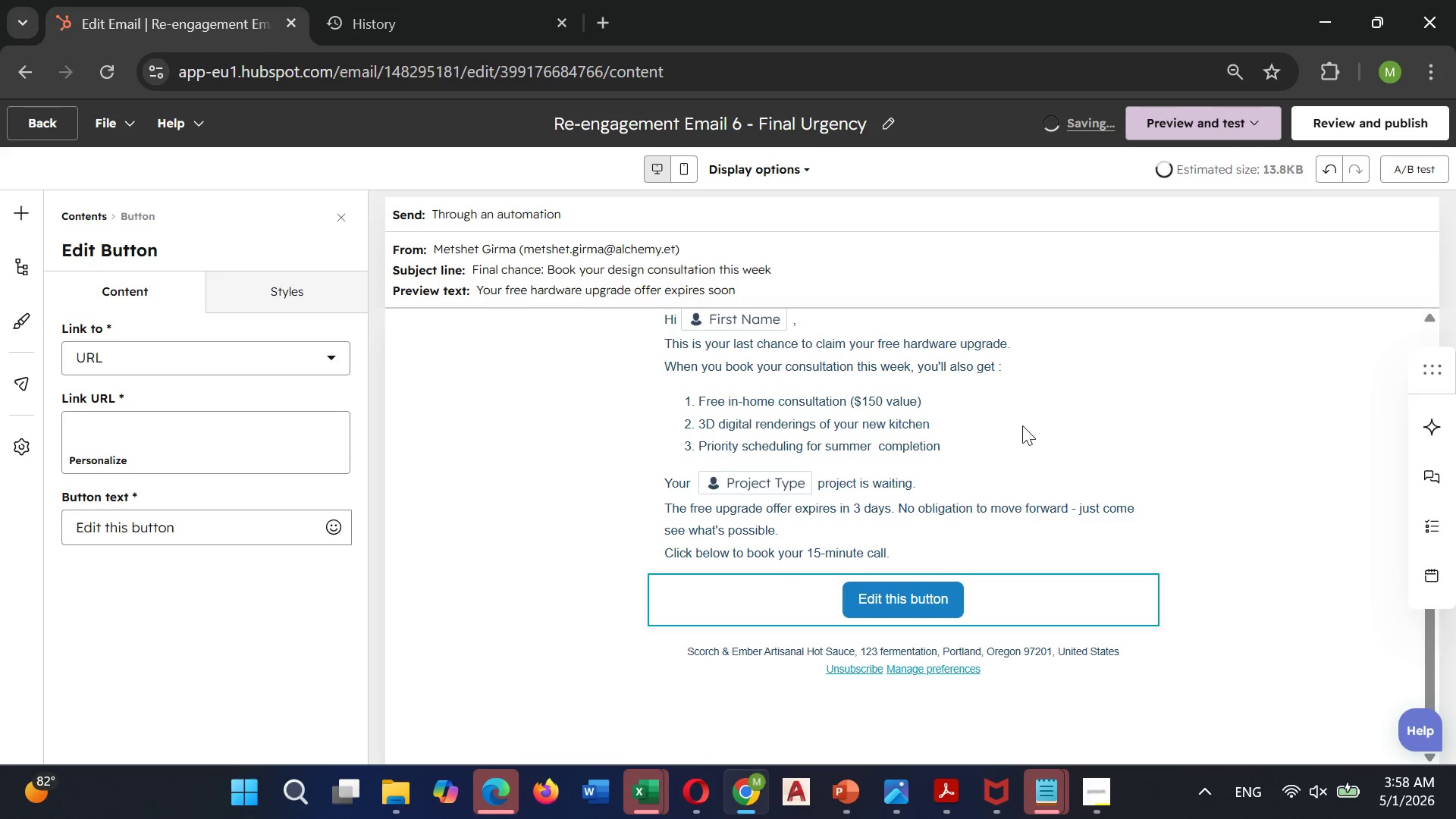 
type(https://)
 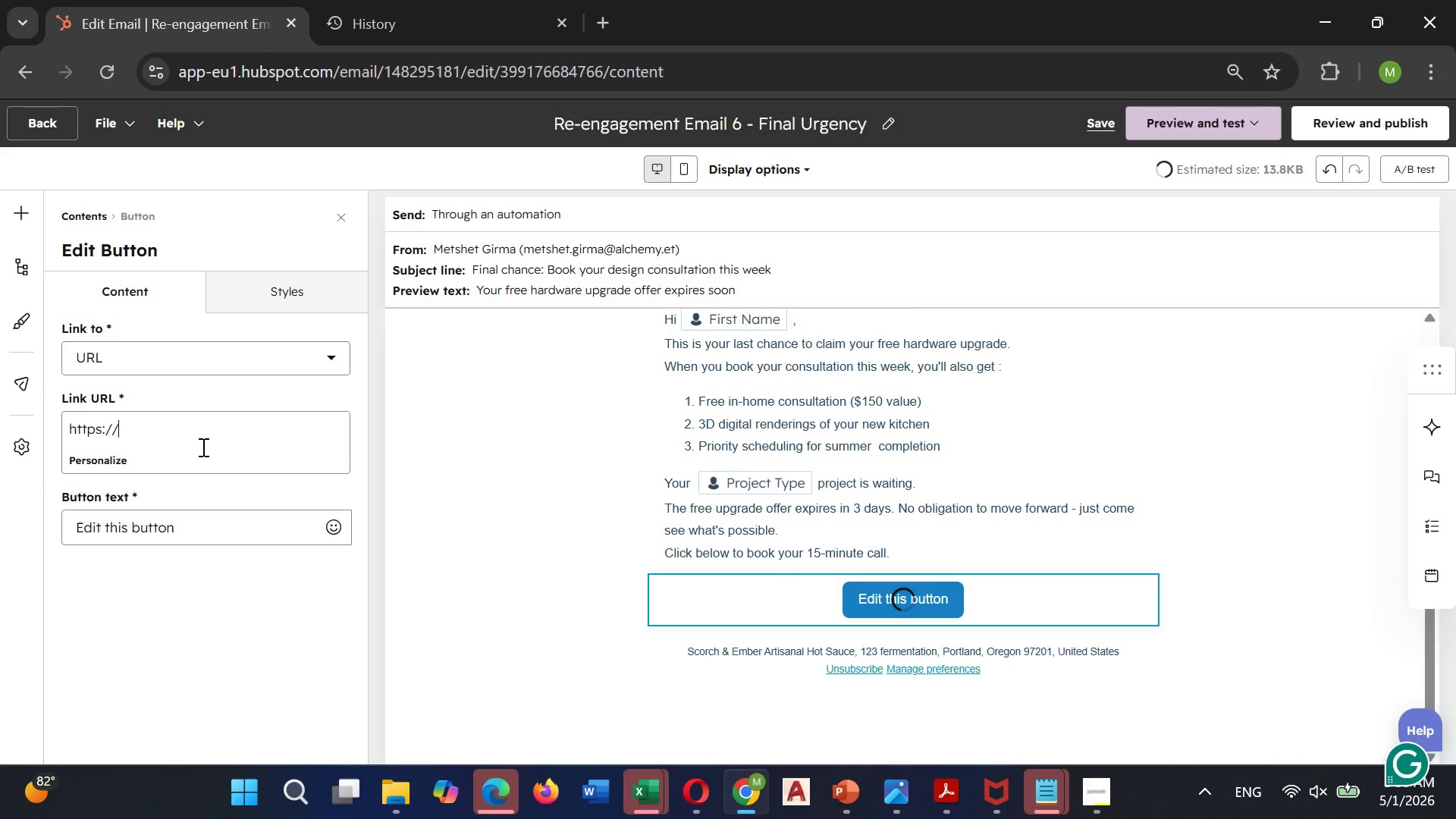 
wait(6.09)
 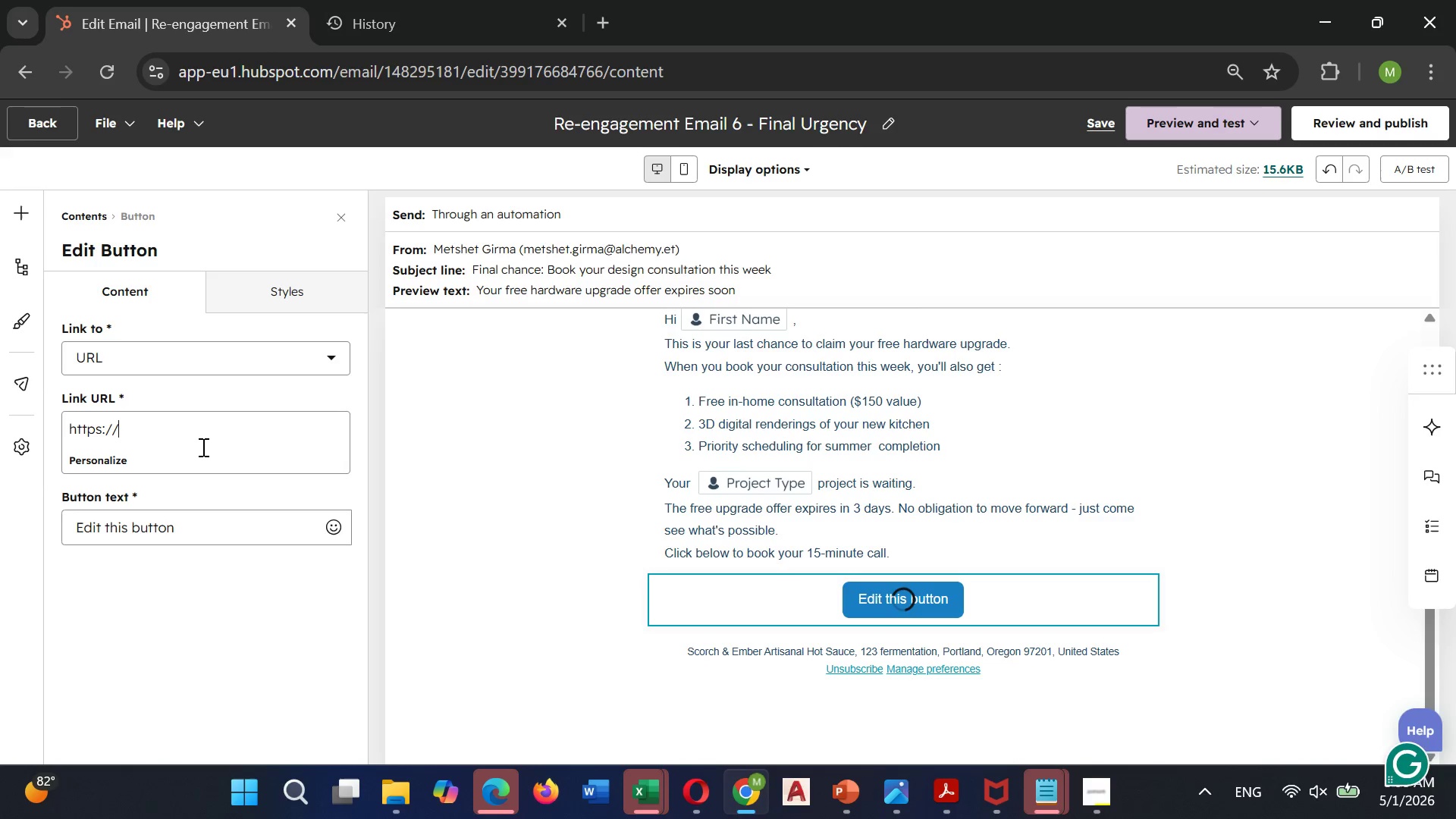 
type(calendy.com)
 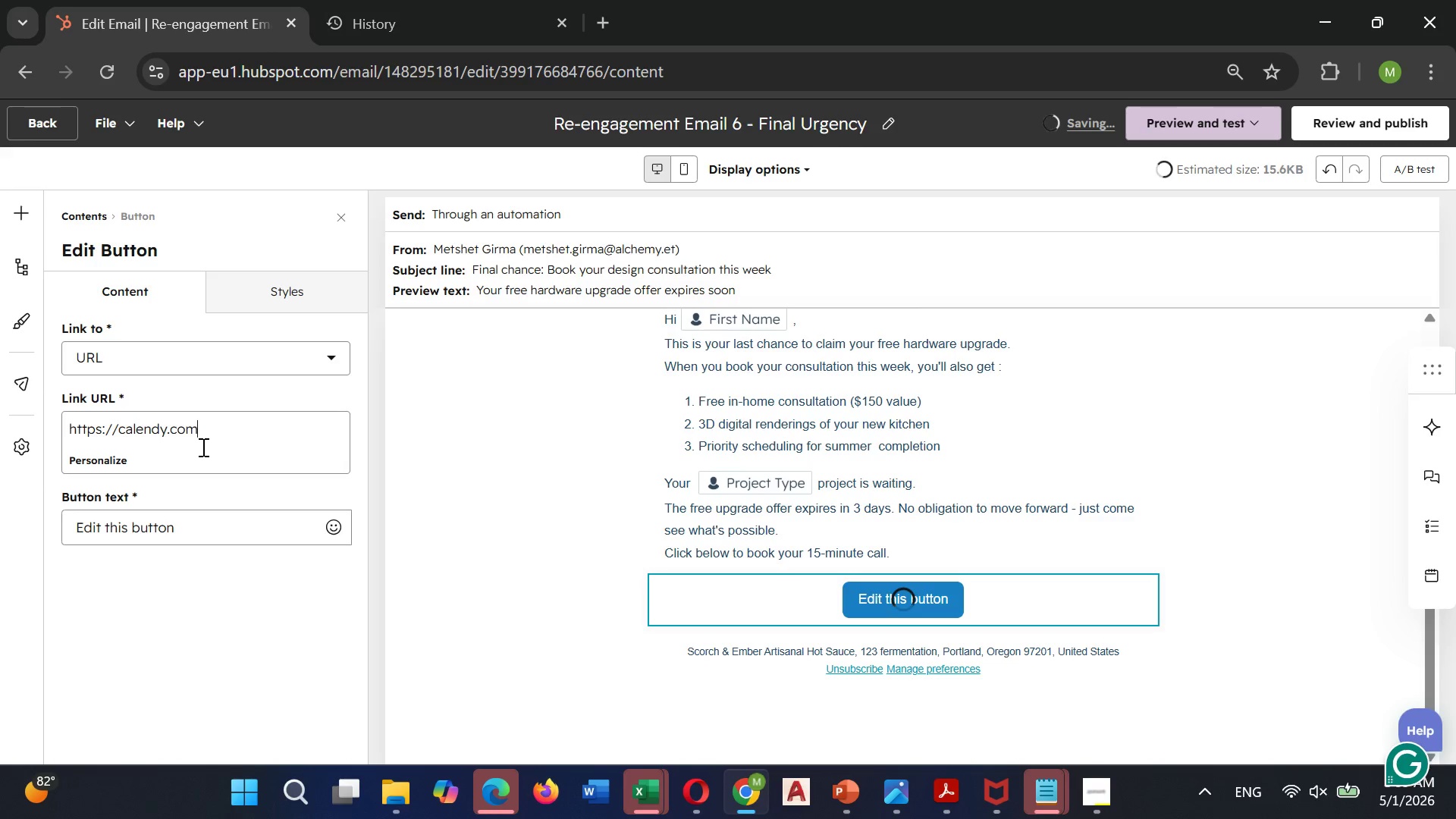 
type(//t)
key(Backspace)
type(stone)
 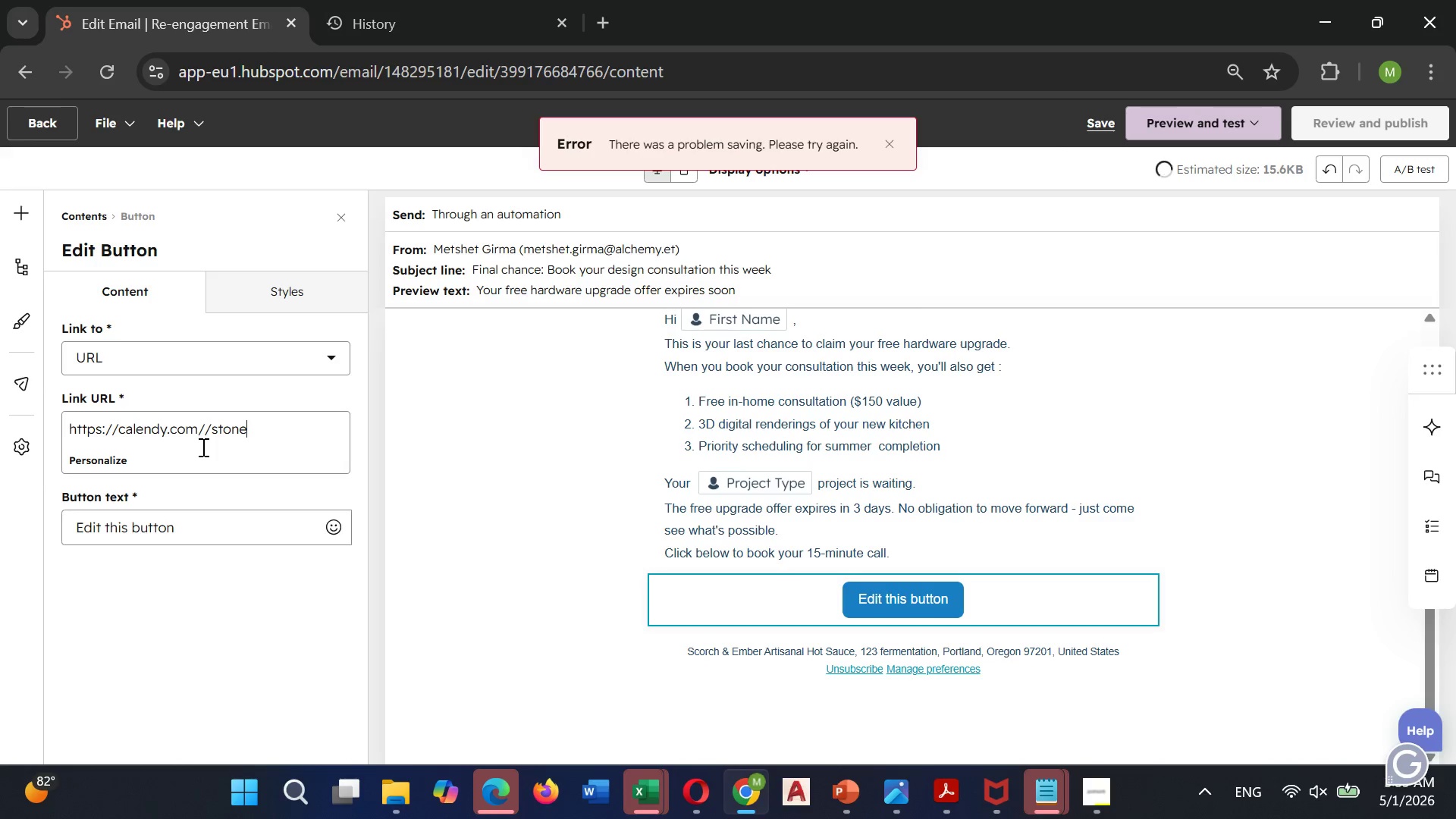 
type(and )
key(Backspace)
type(d)
key(Backspace)
type(sae)
key(Backspace)
type(w)
 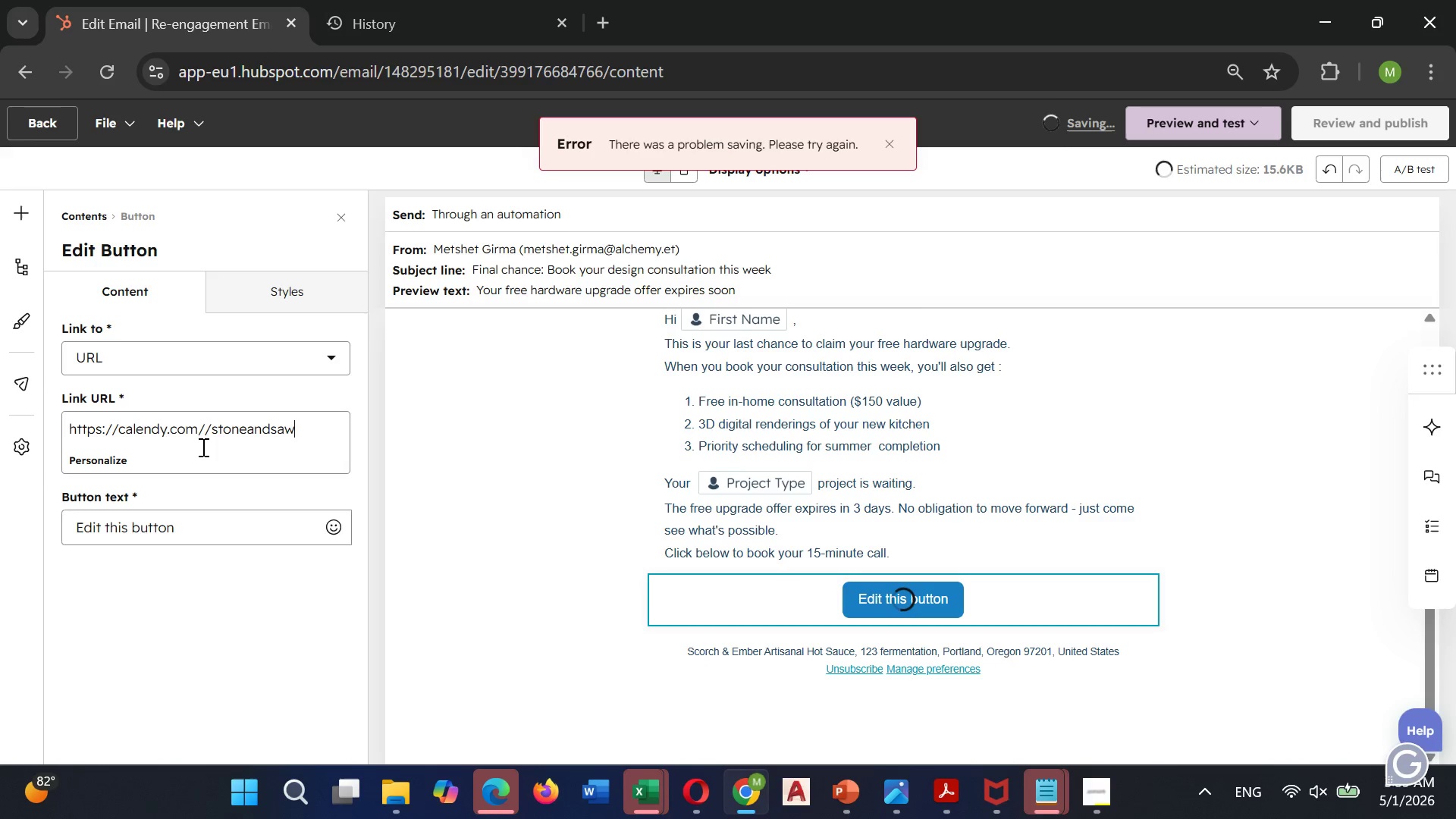 
wait(9.7)
 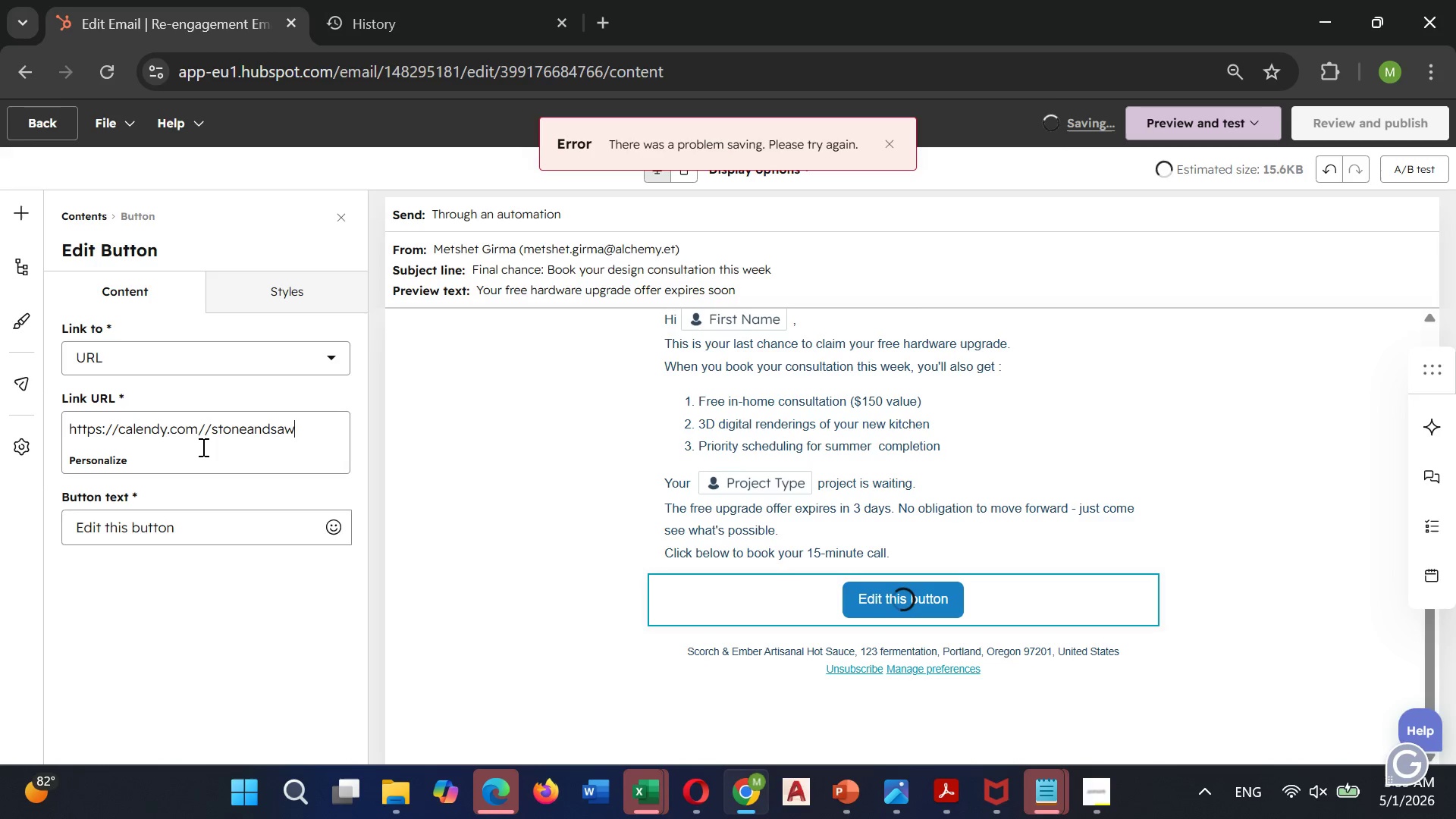 
type(dust/15min)
 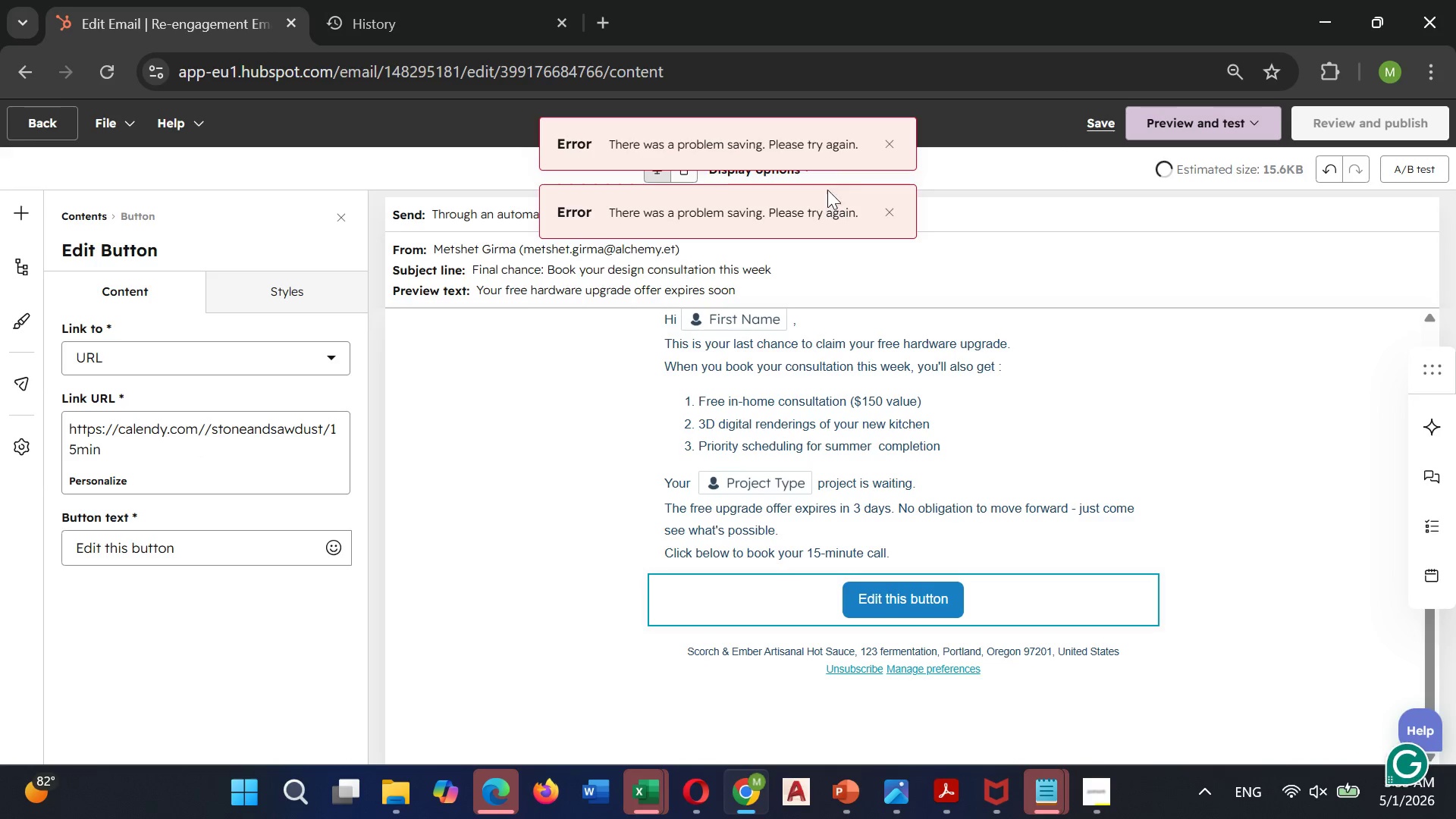 
left_click([898, 205])
 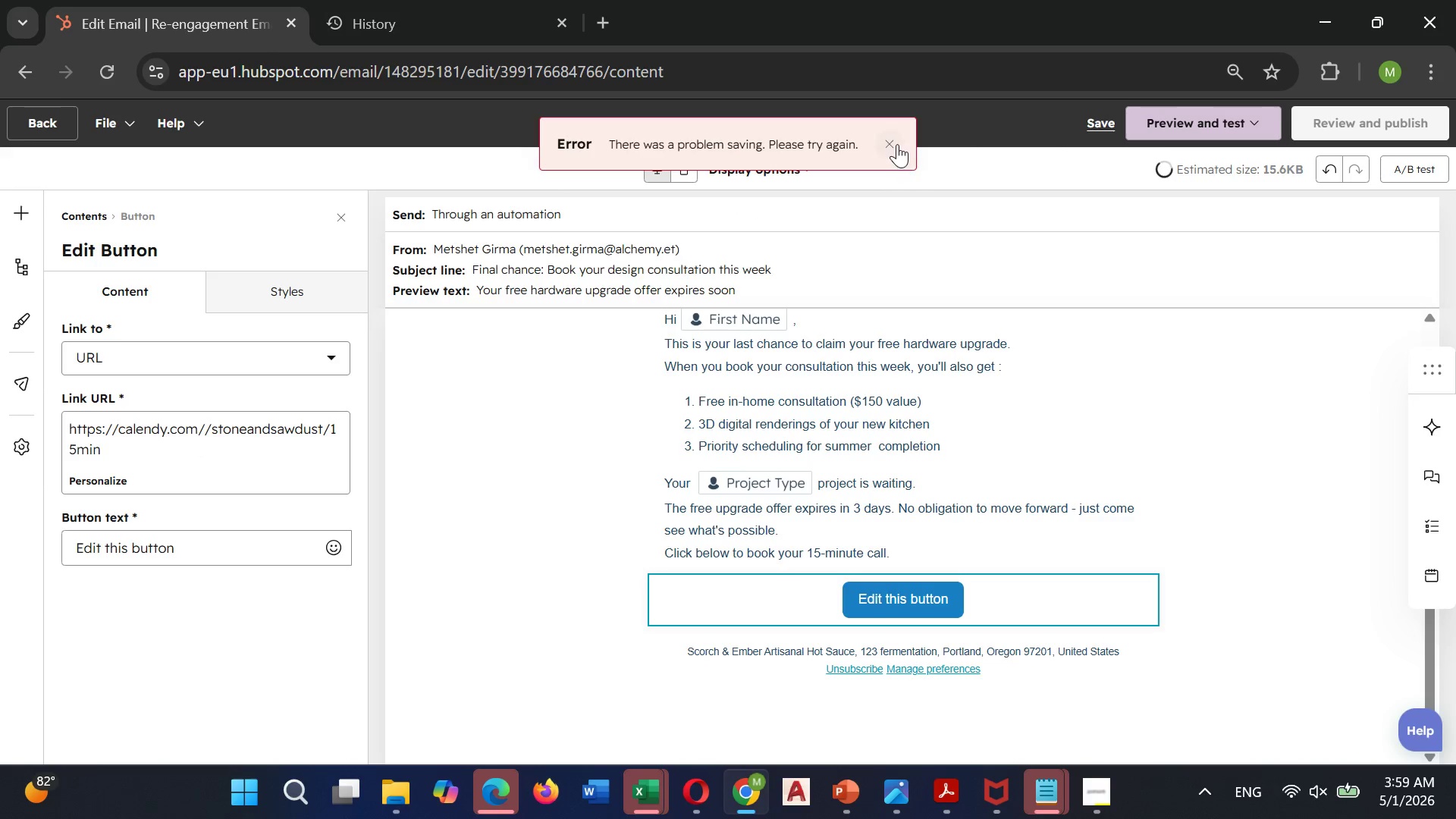 
left_click([897, 144])
 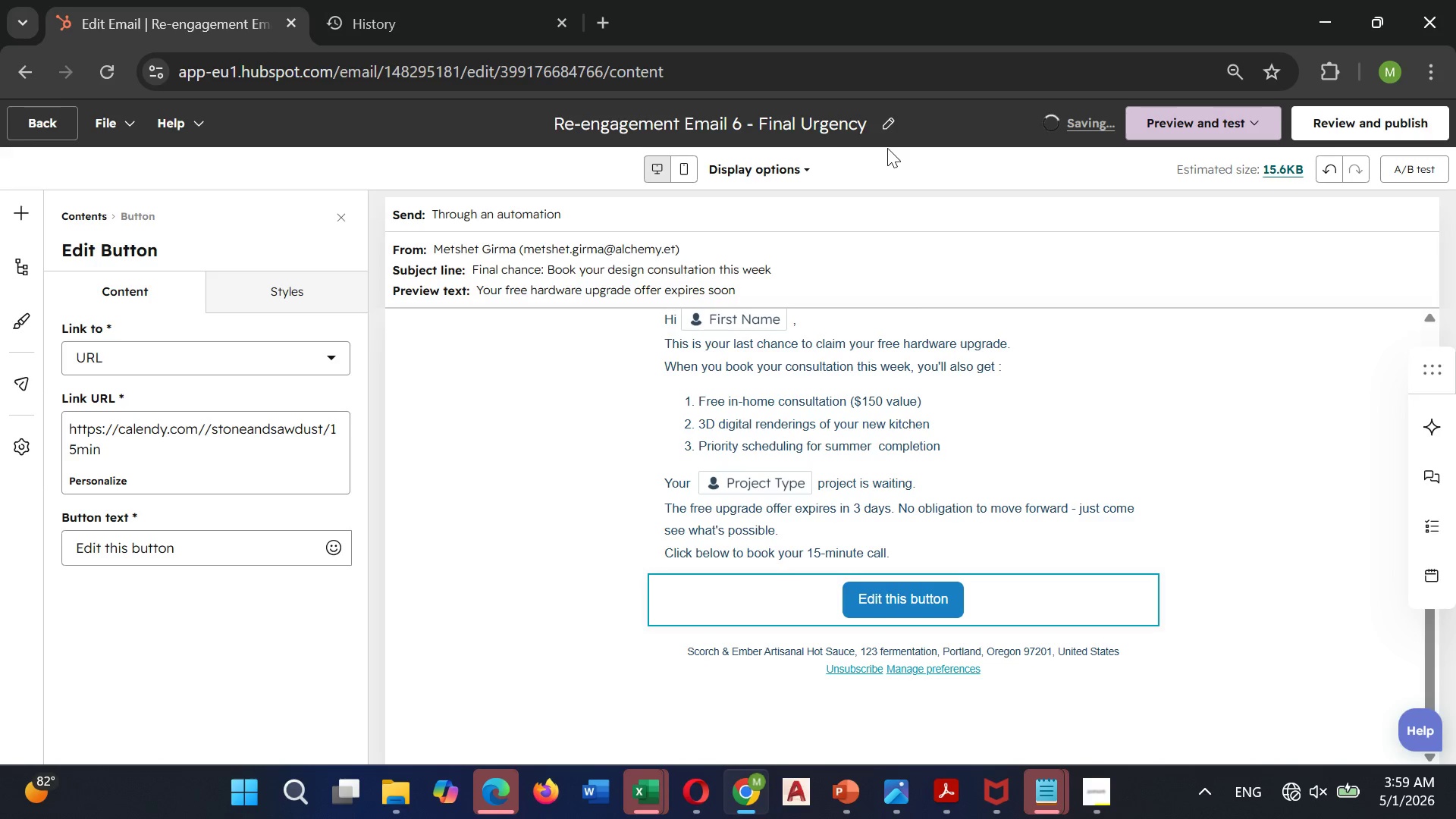 
wait(19.08)
 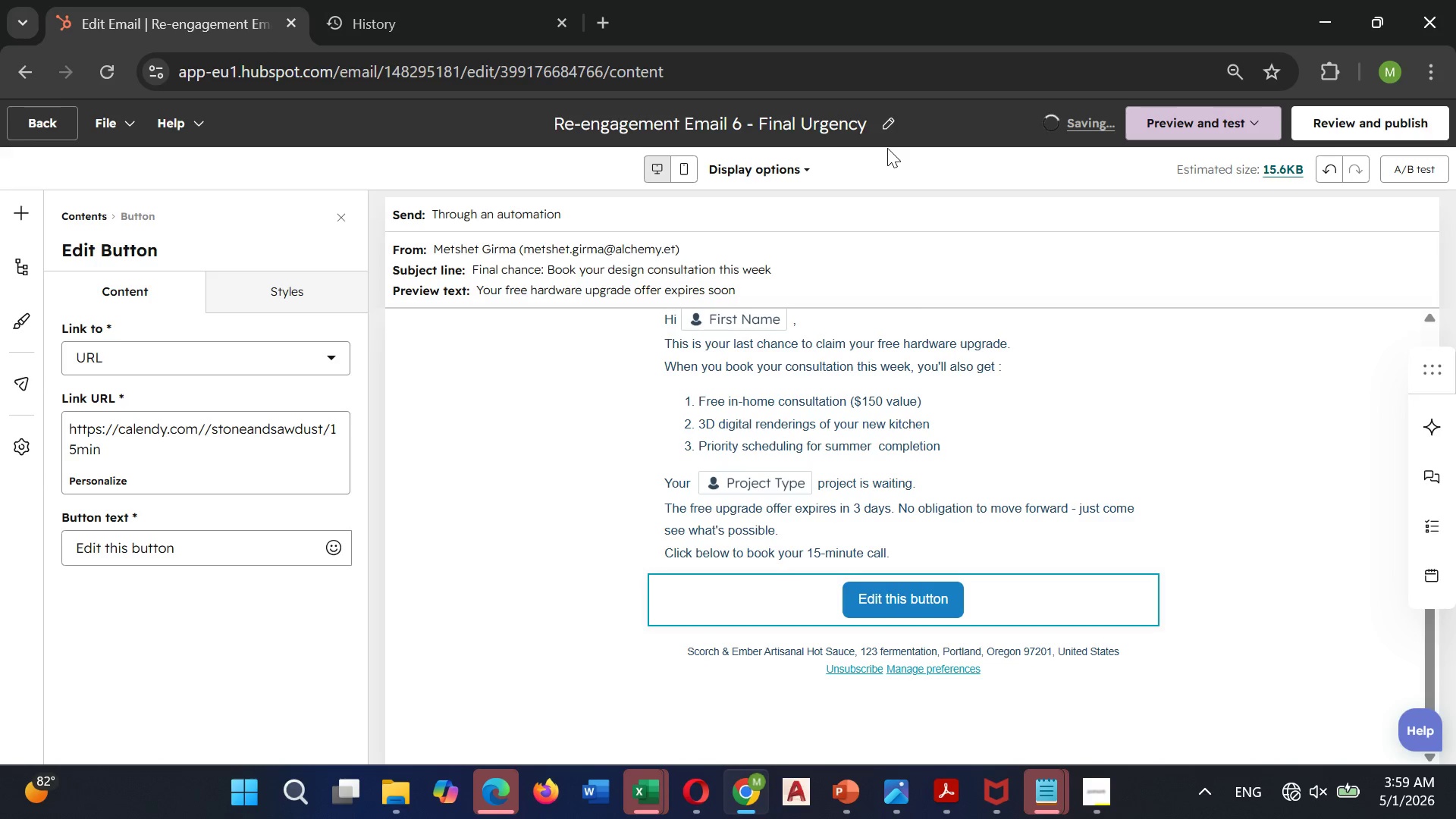 
left_click([265, 548])
 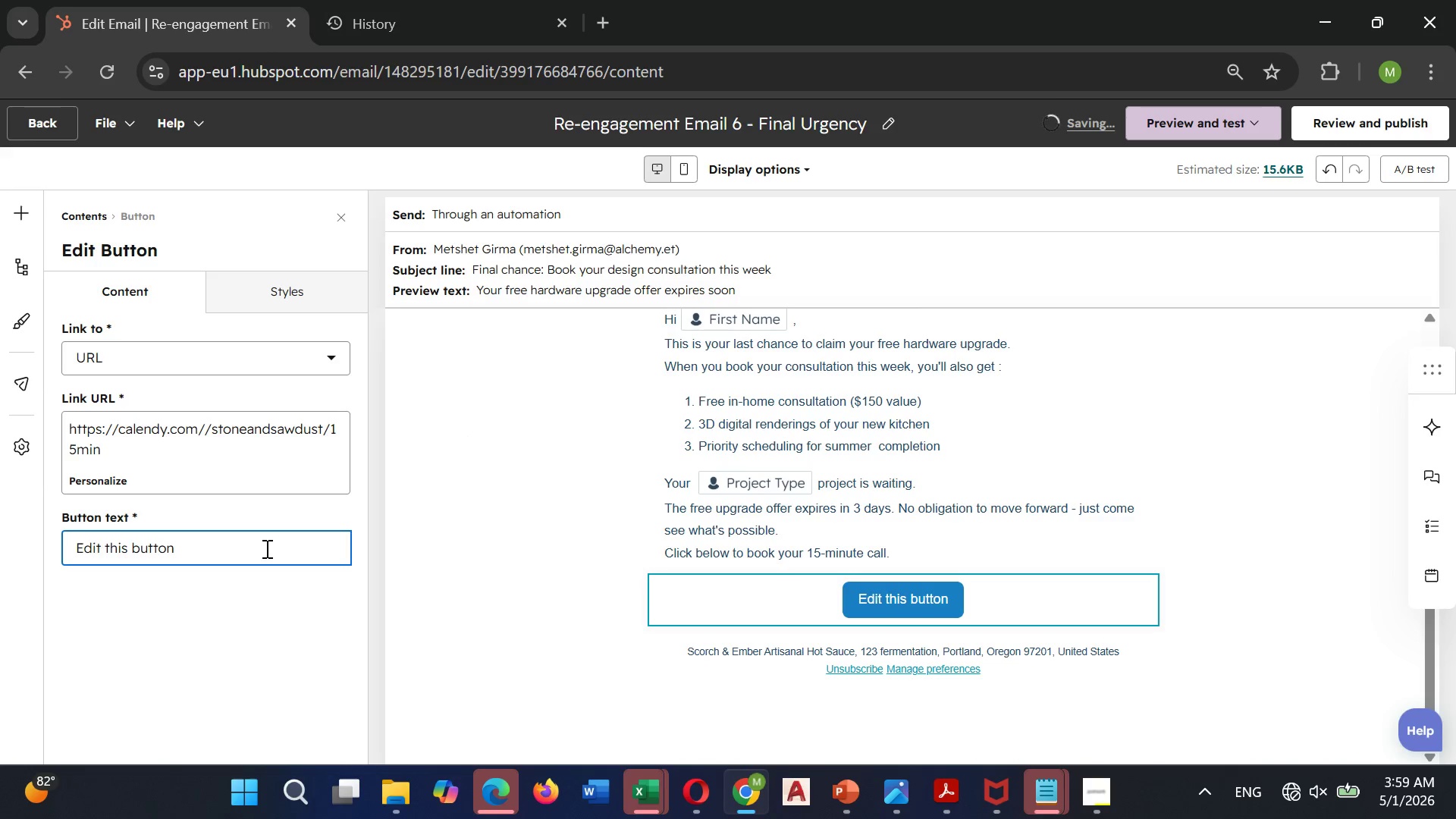 
hold_key(key=Backspace, duration=0.53)
 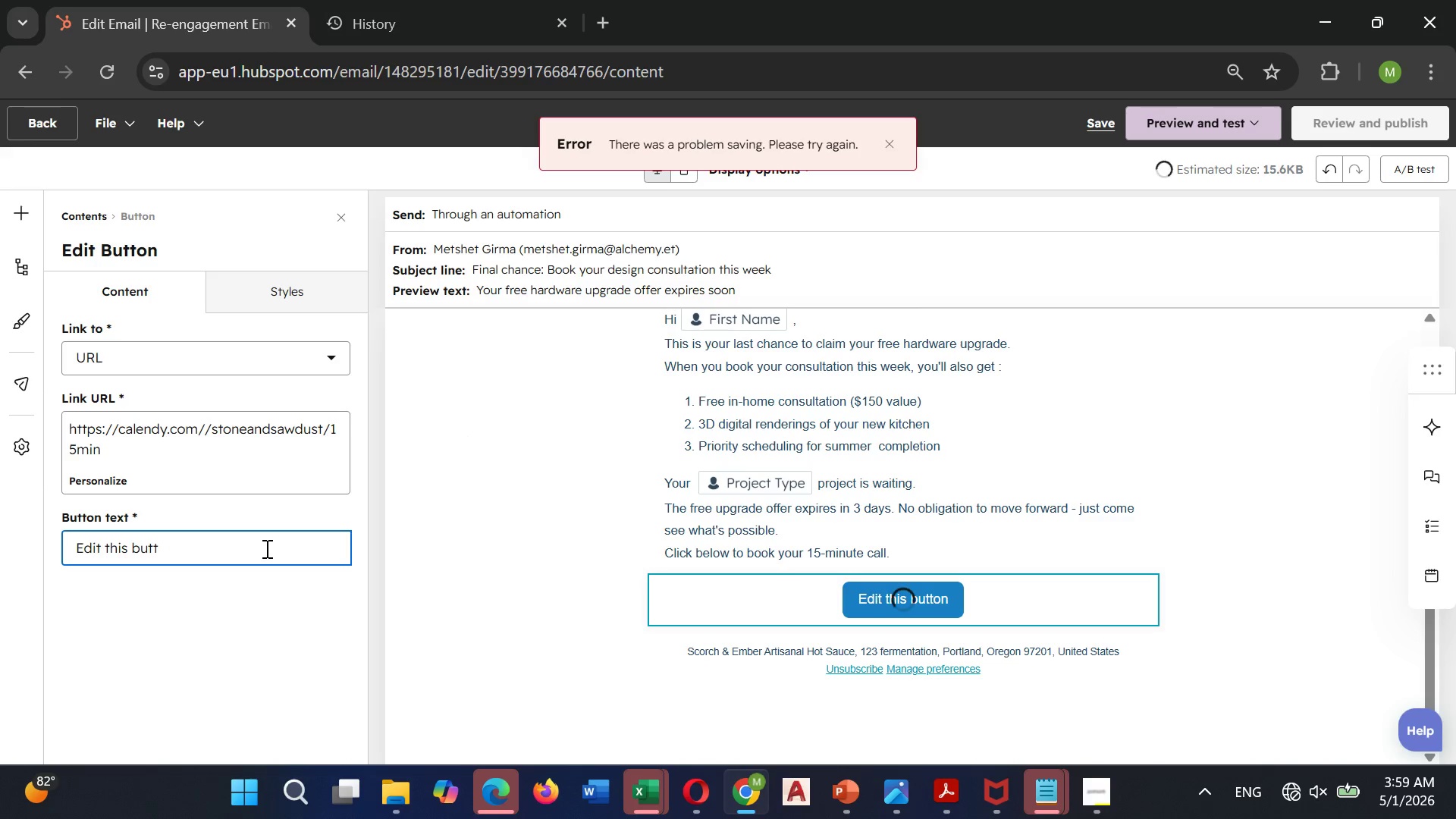 
key(Backspace)
 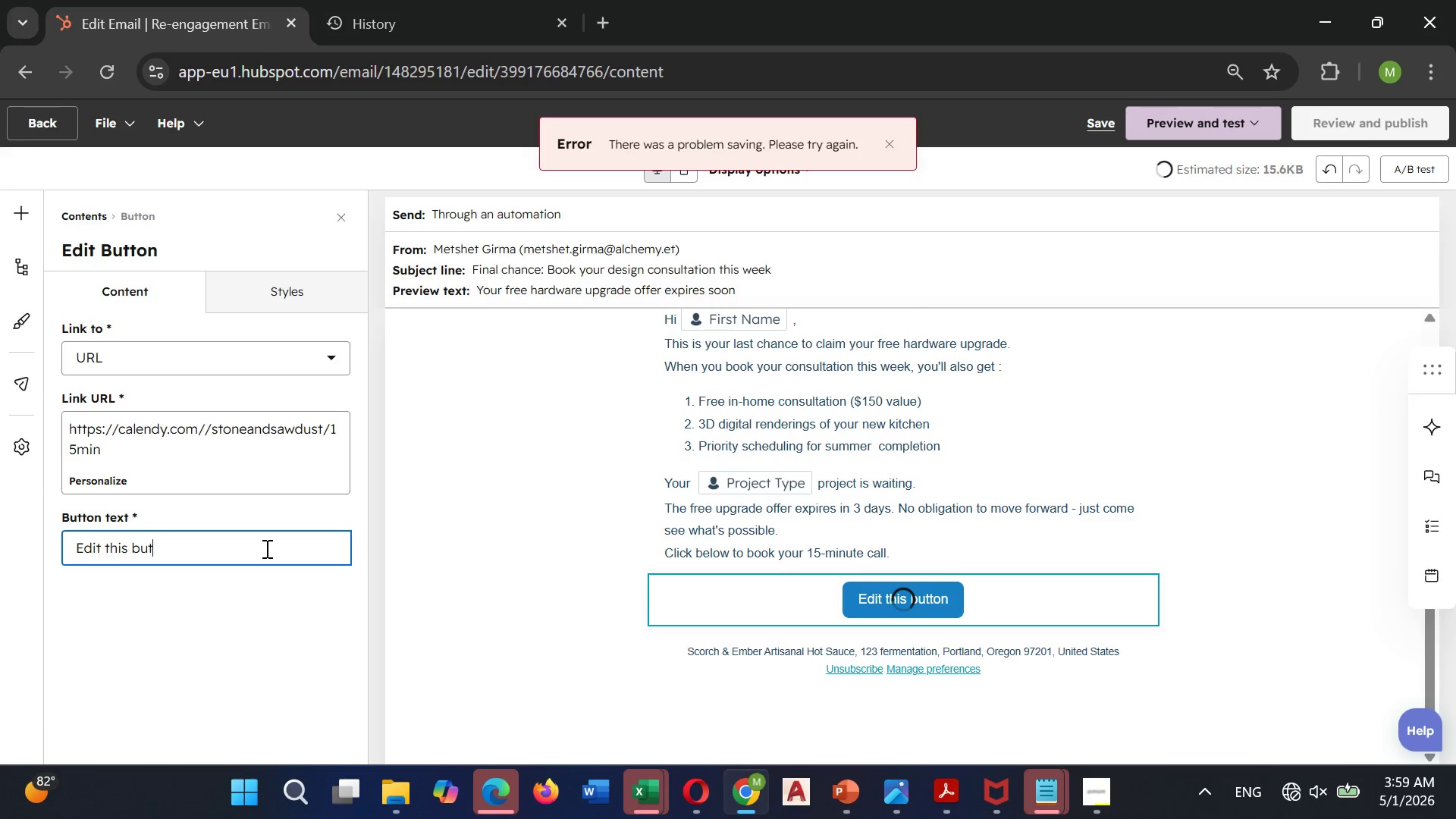 
key(Backspace)
 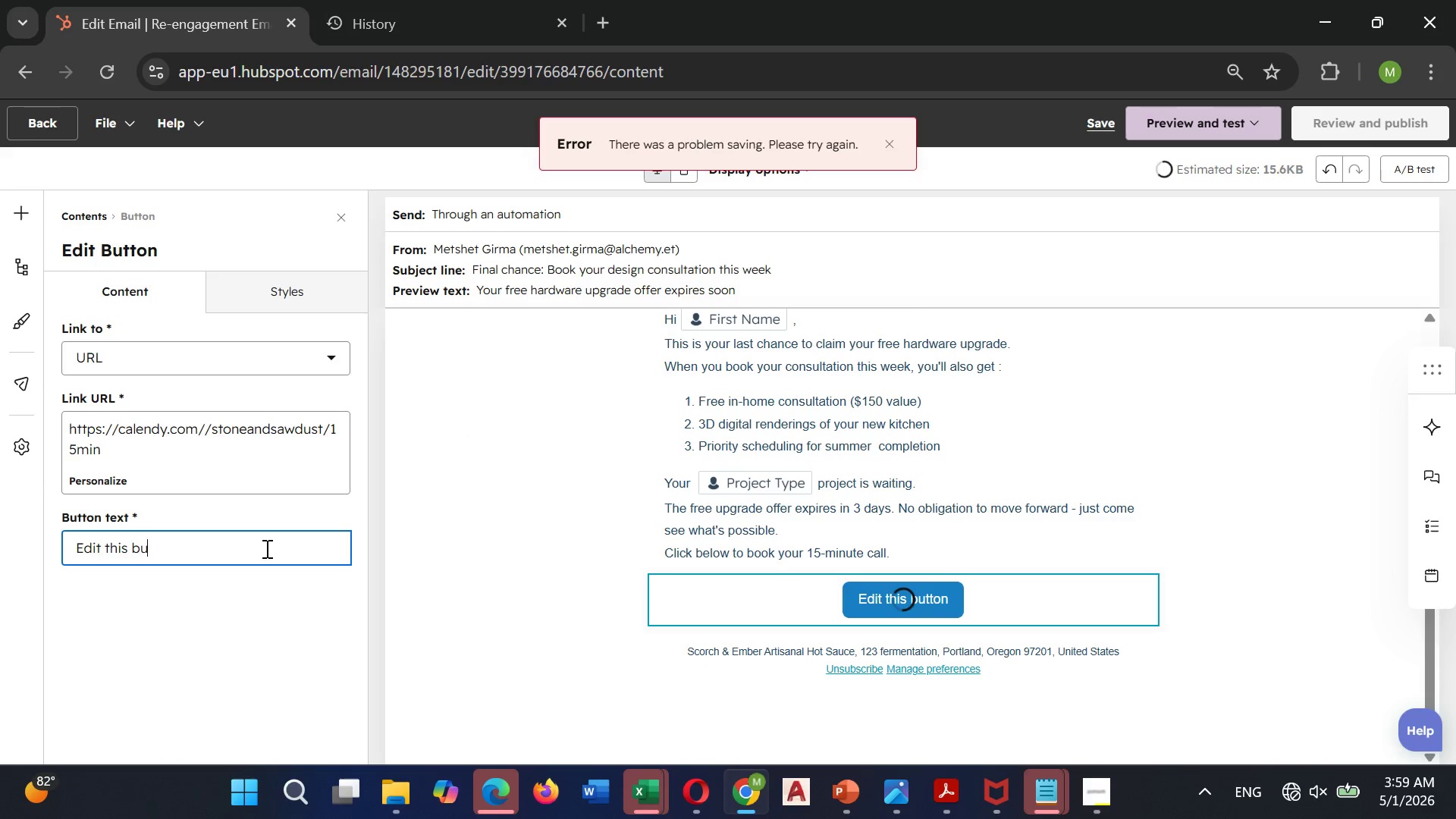 
key(Backspace)
 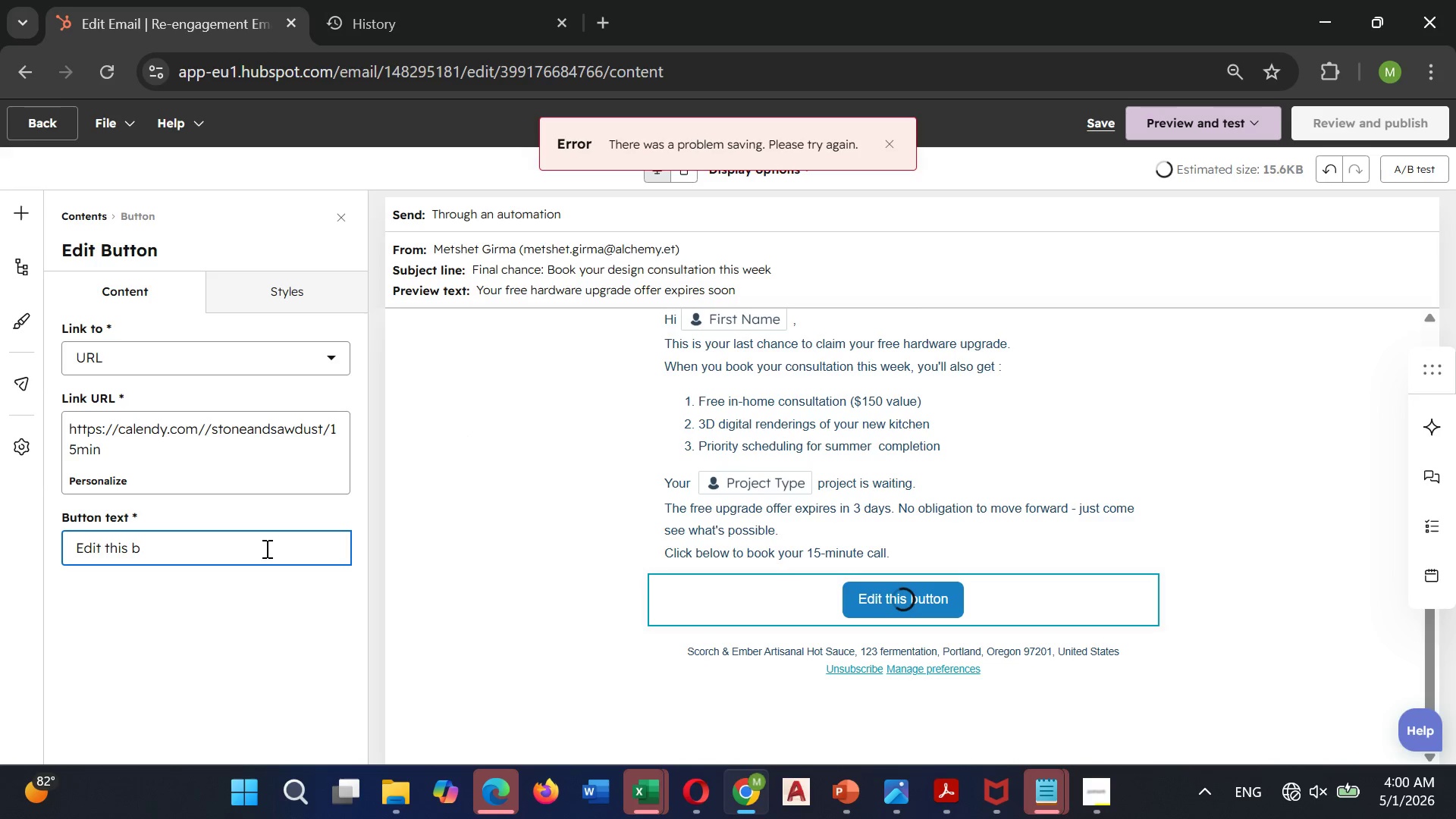 
key(Backspace)
 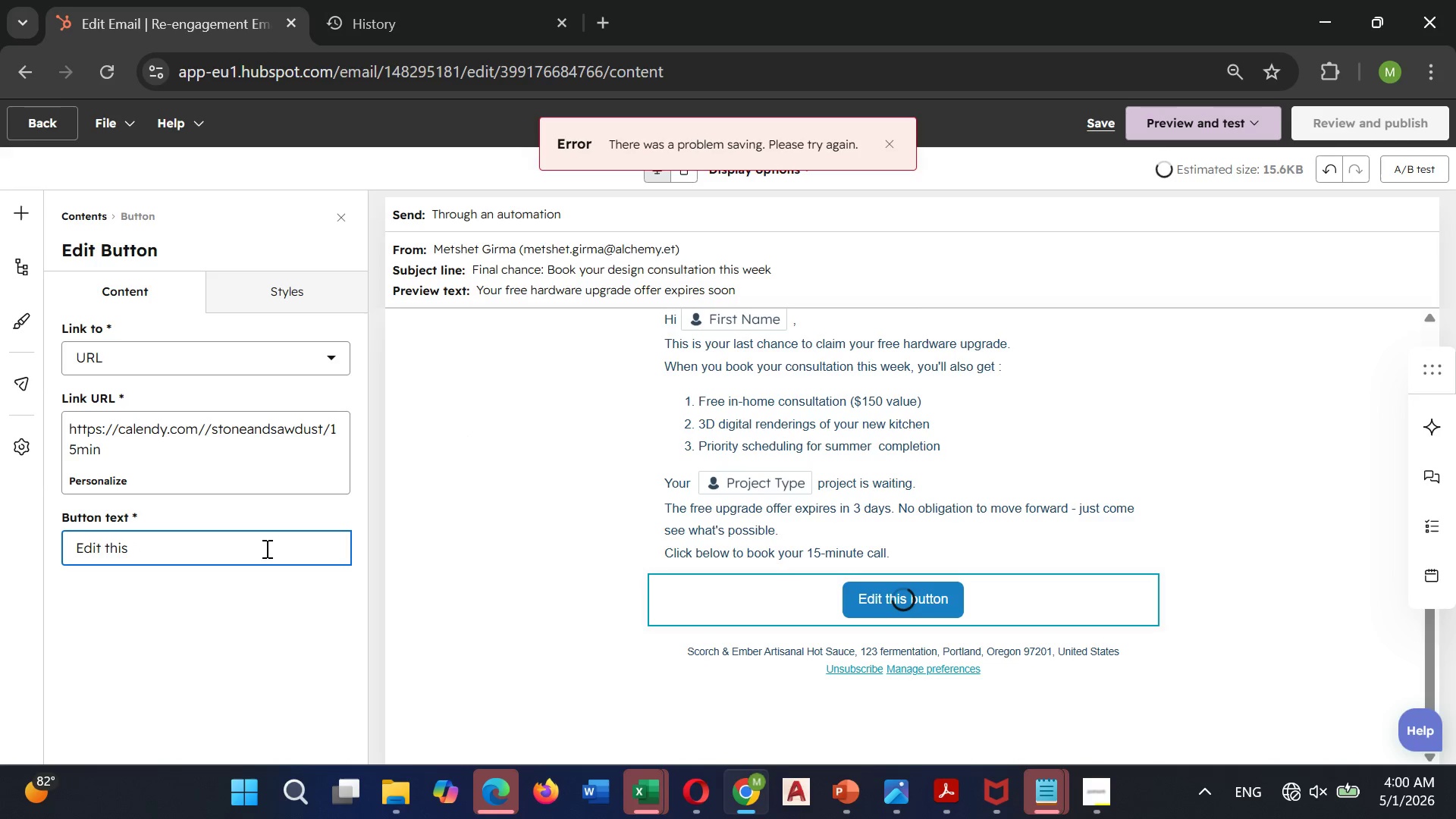 
key(Backspace)
 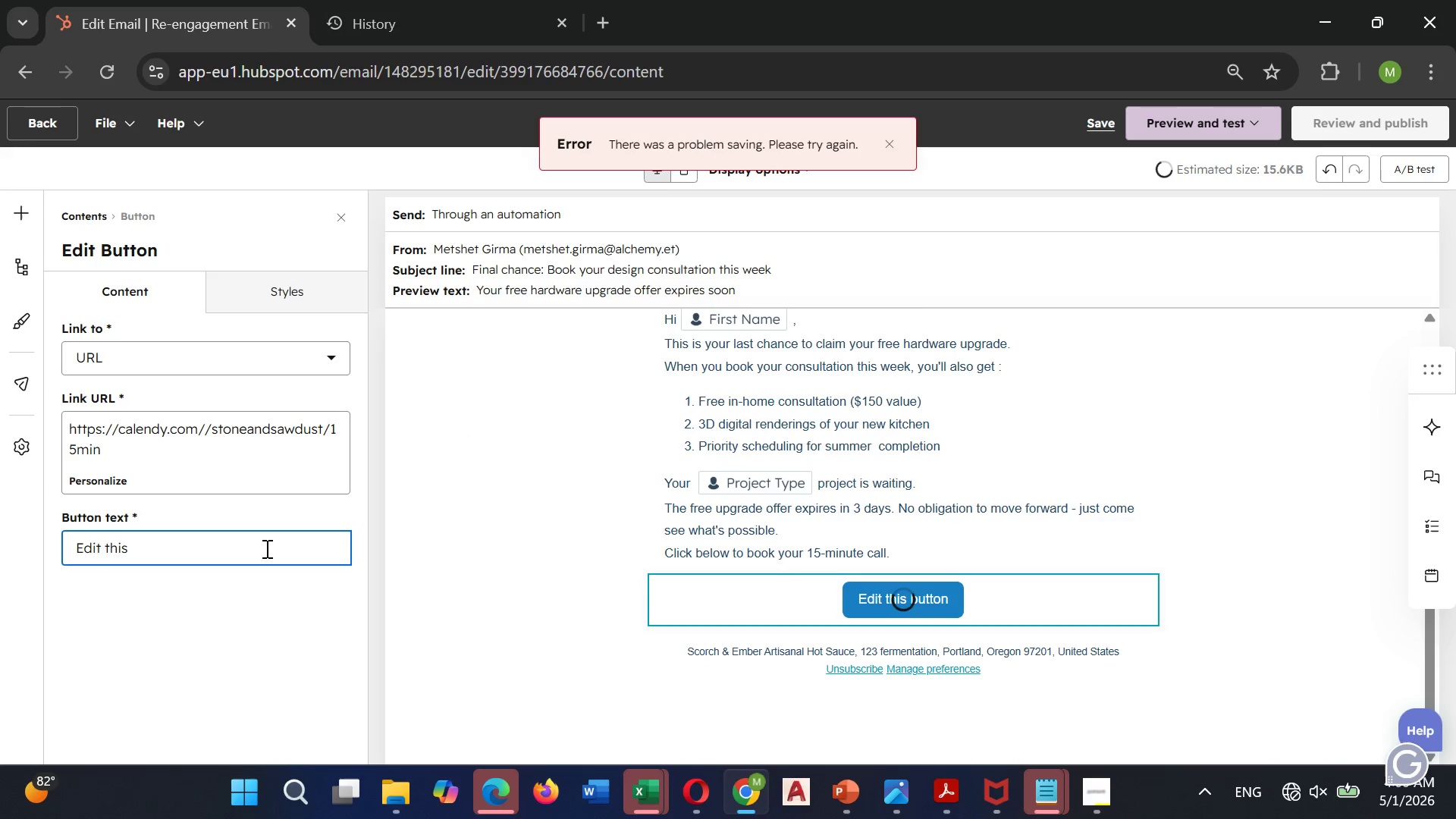 
key(Backspace)
 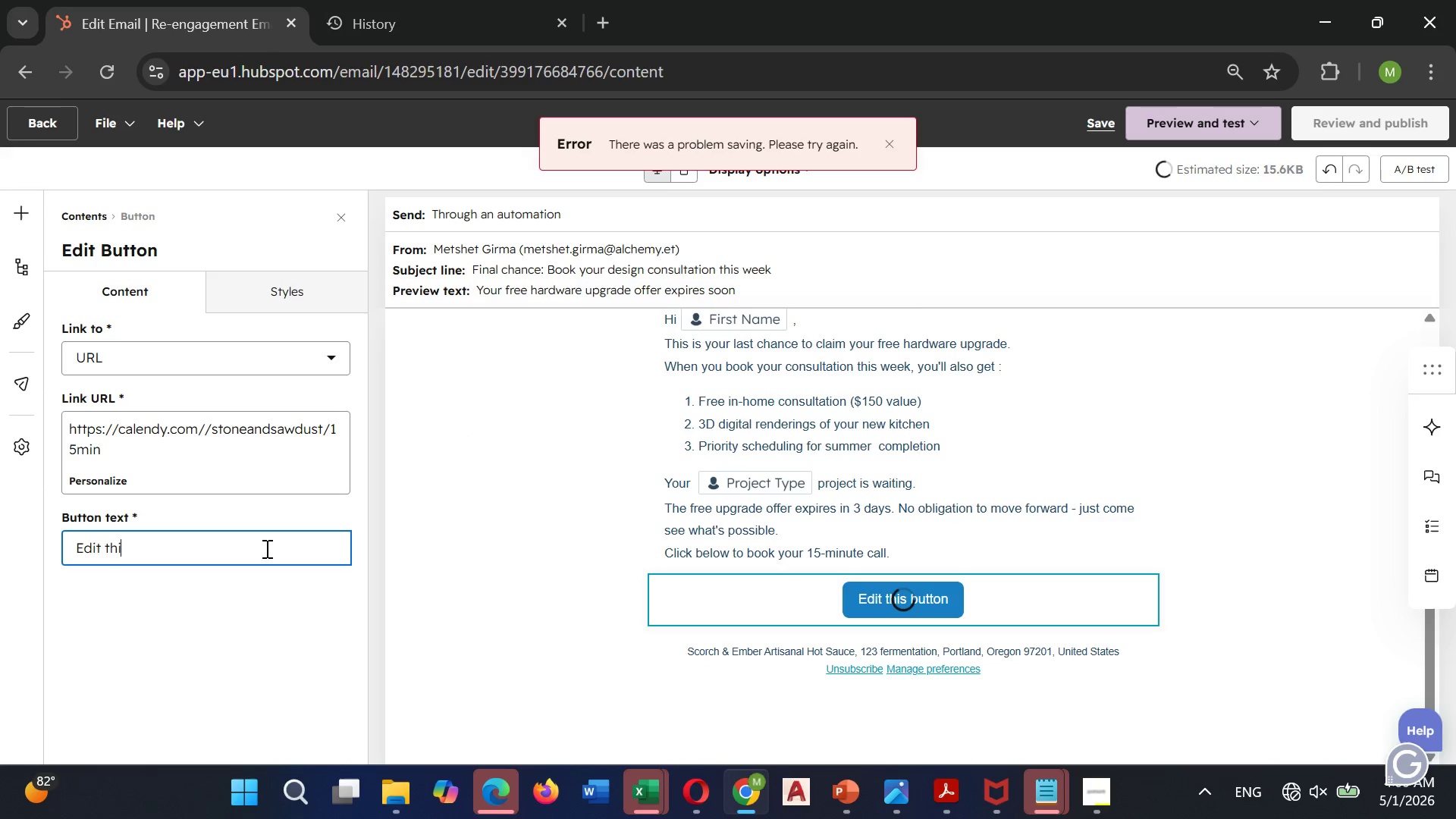 
key(Backspace)
 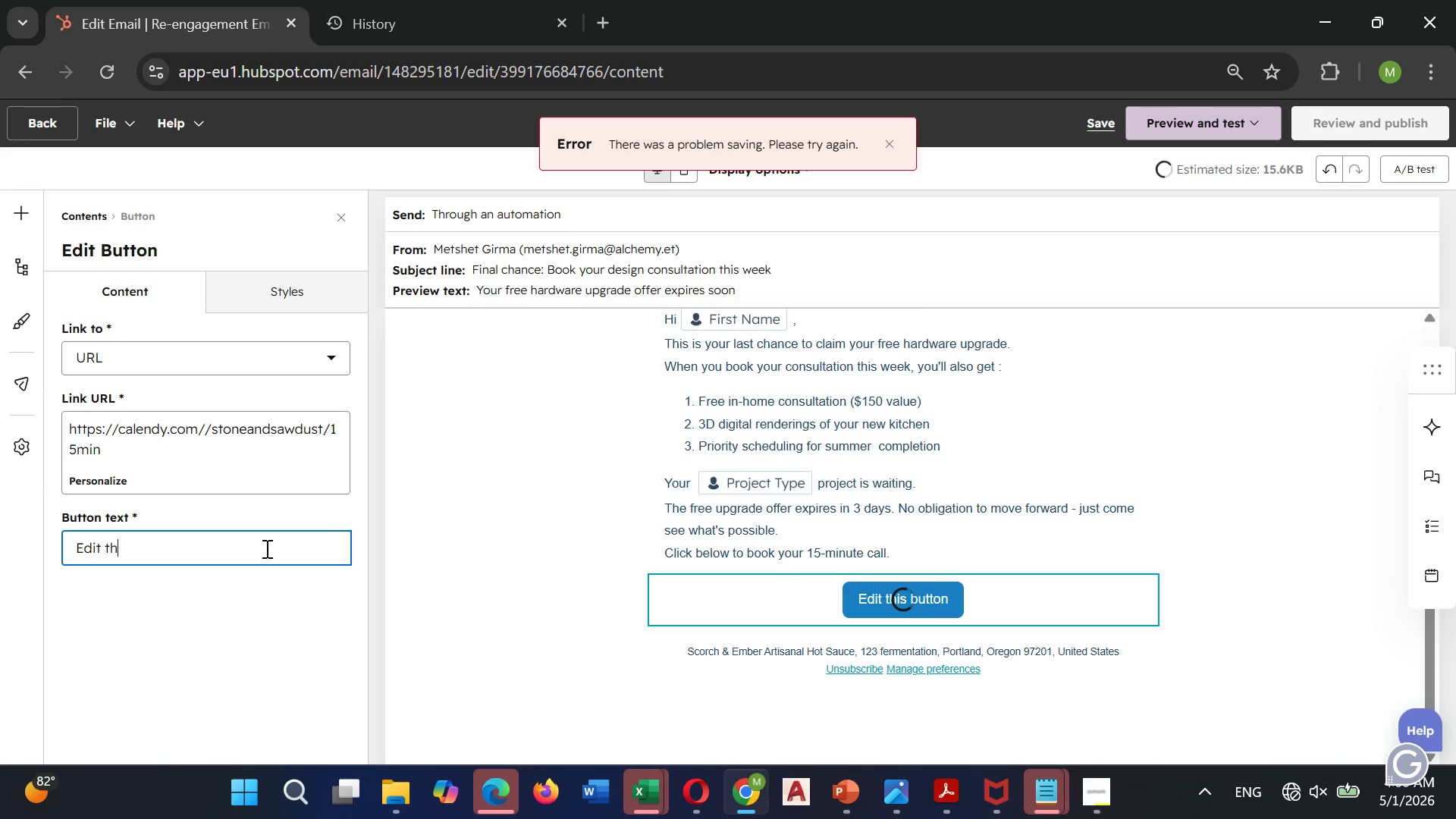 
key(Backspace)
 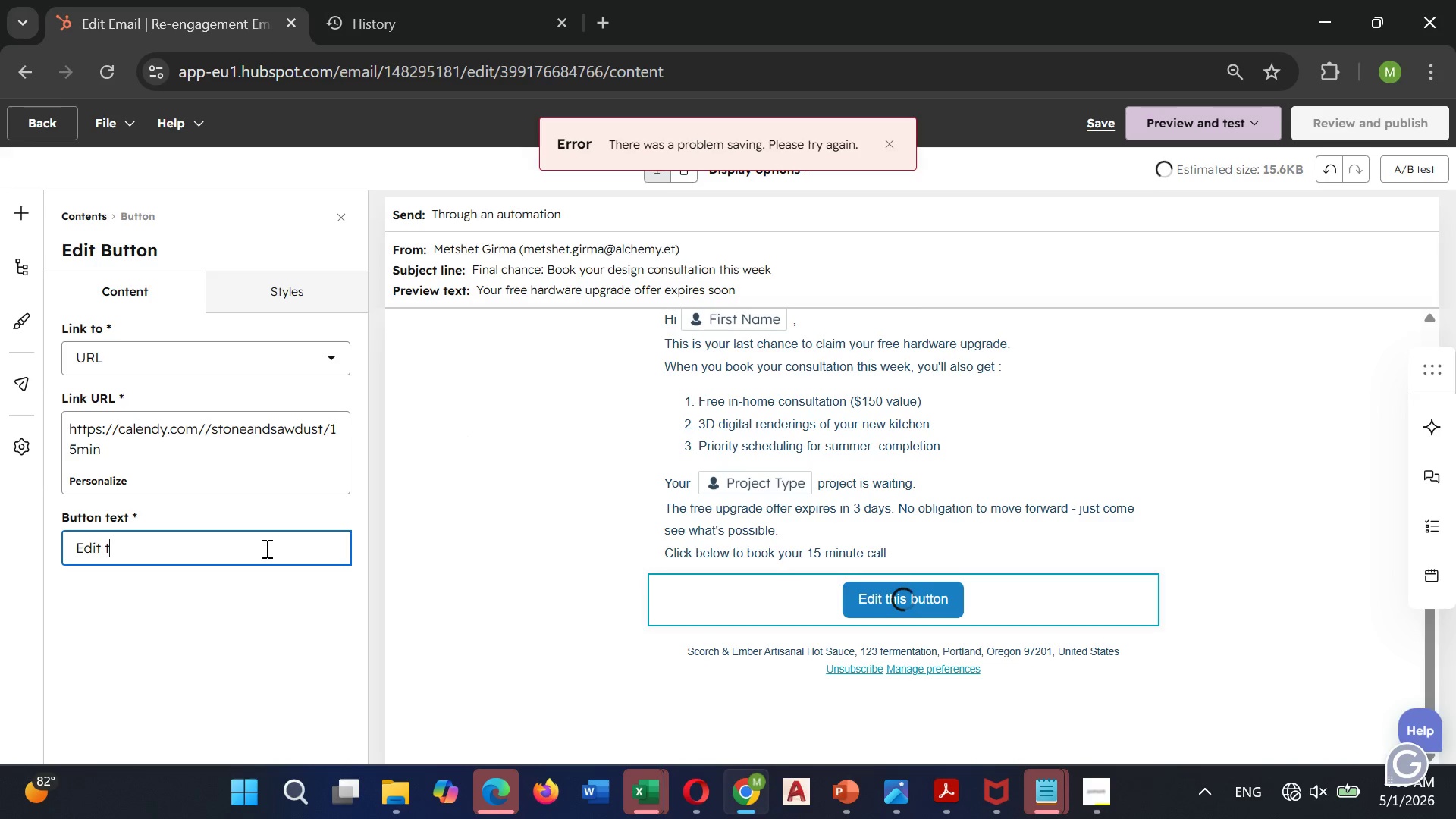 
key(Backspace)
 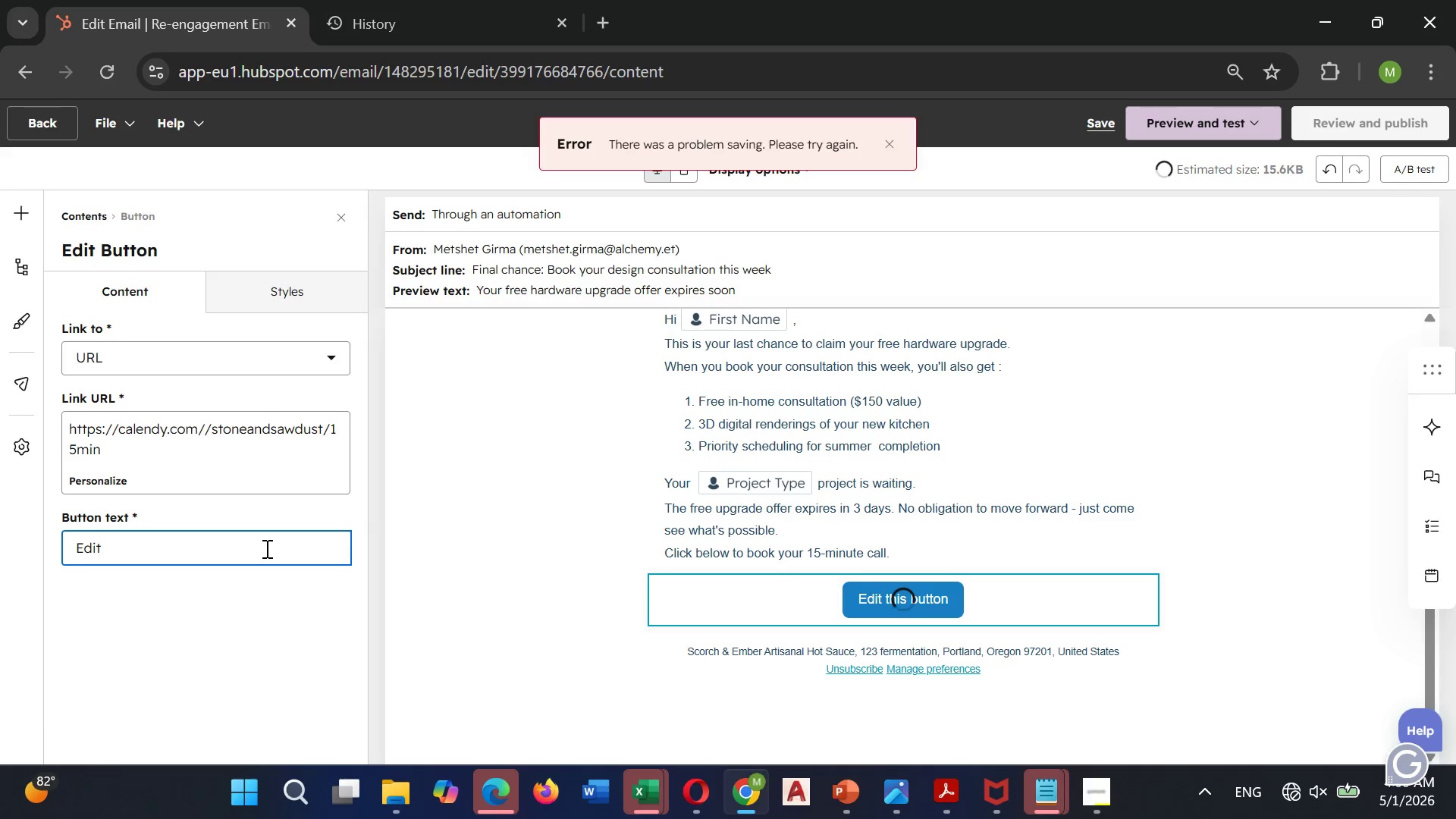 
key(Backspace)
 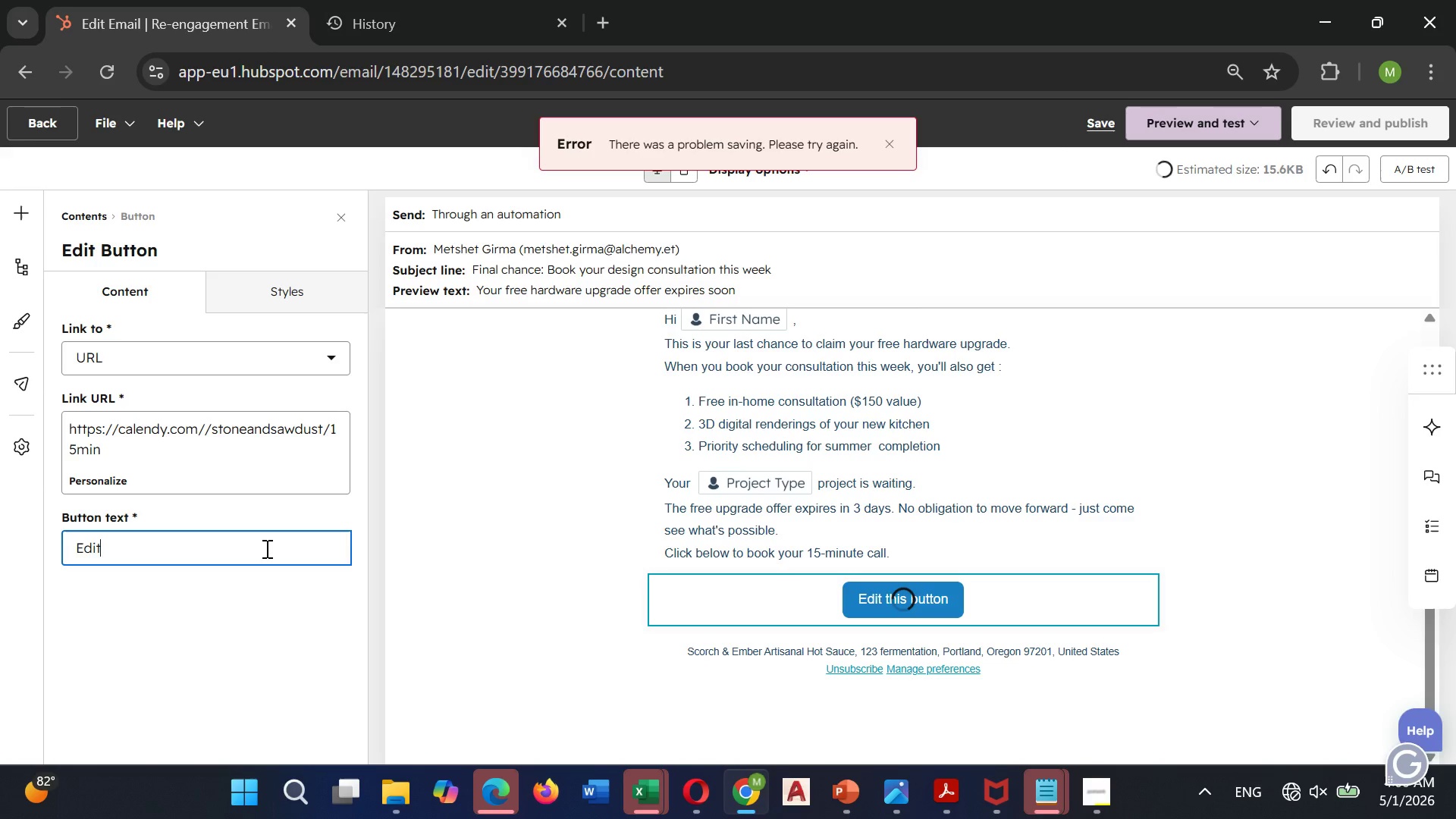 
key(Backspace)
 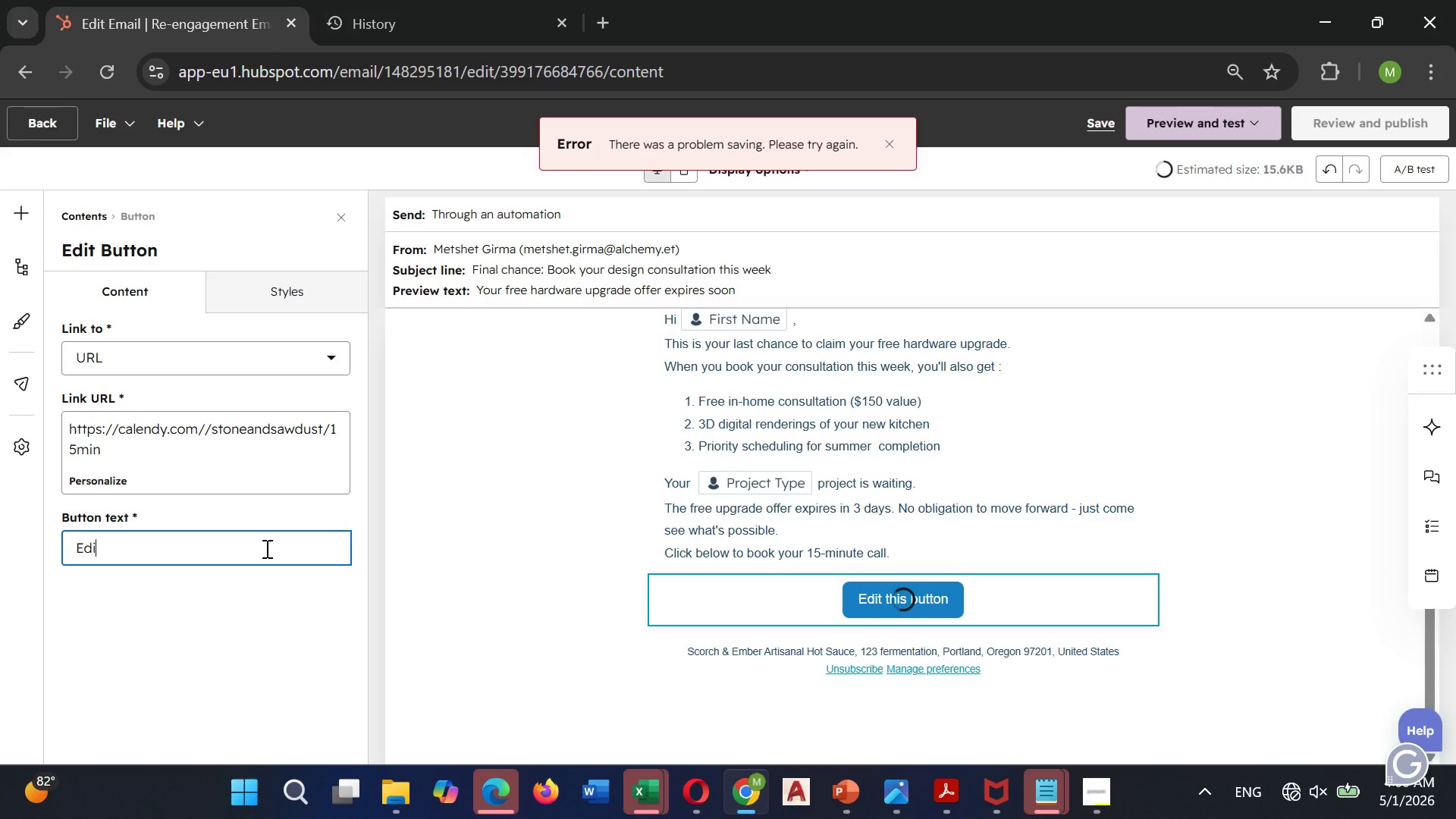 
key(Backspace)
 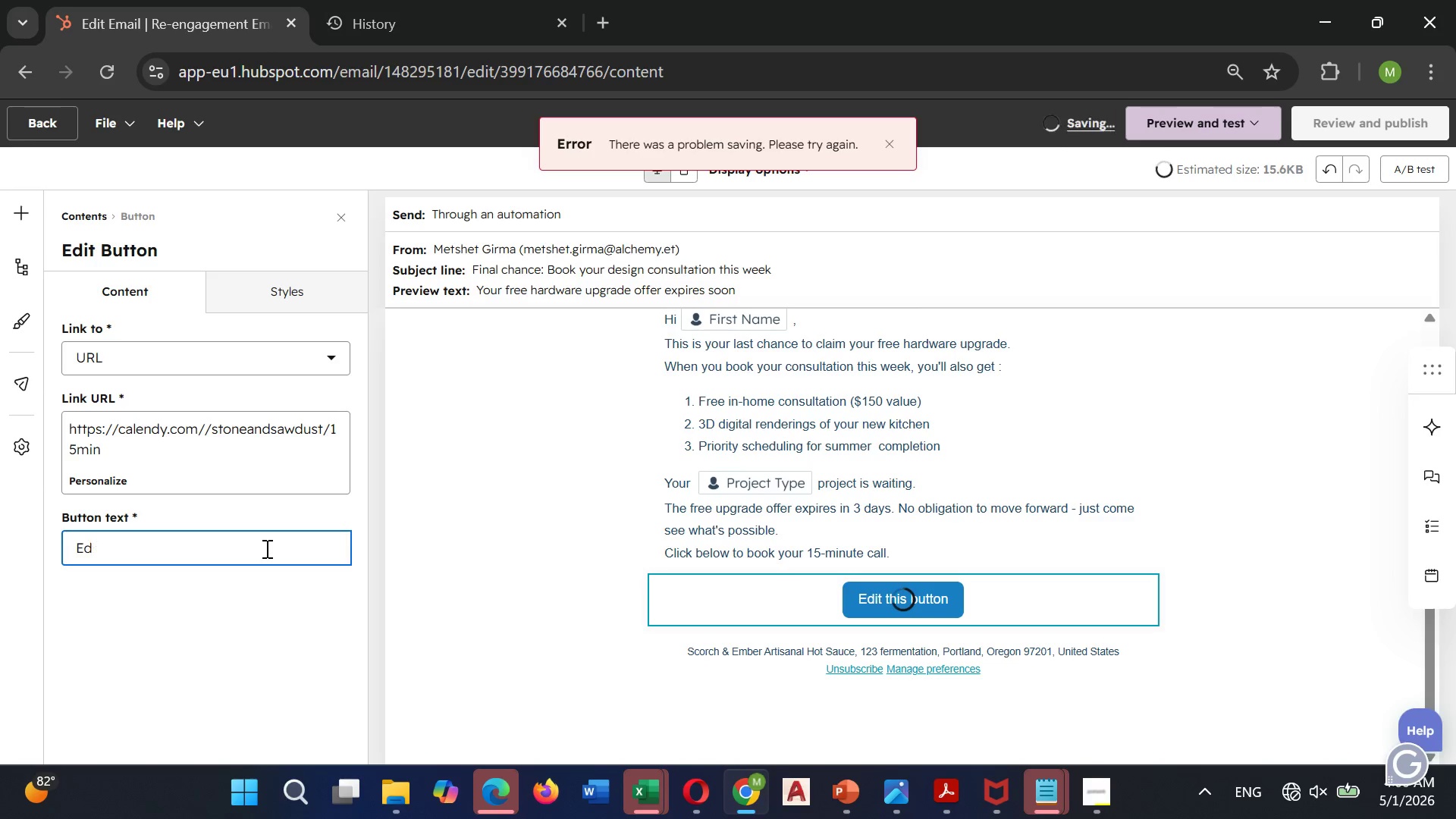 
key(Backspace)
 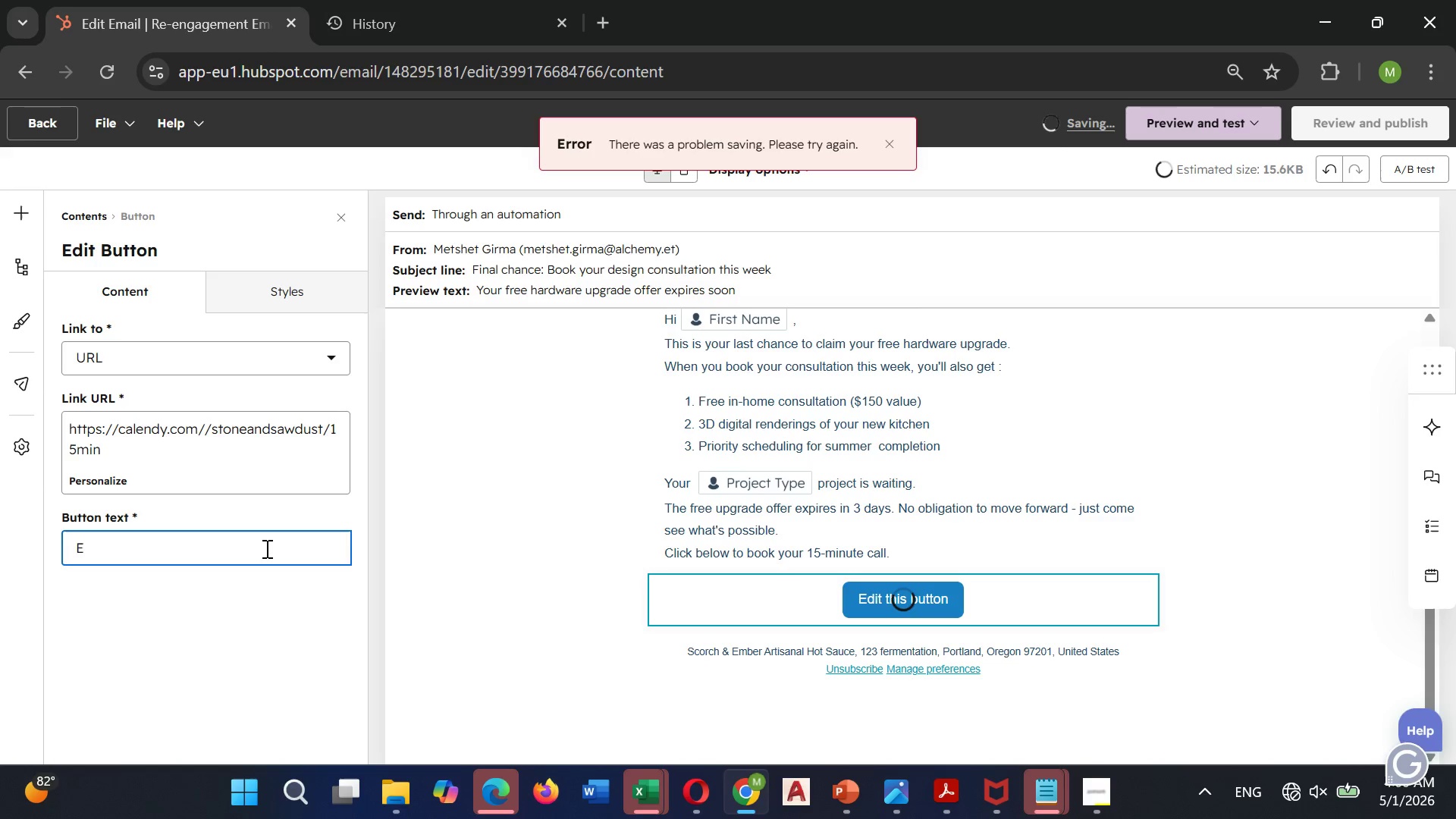 
key(Backspace)
 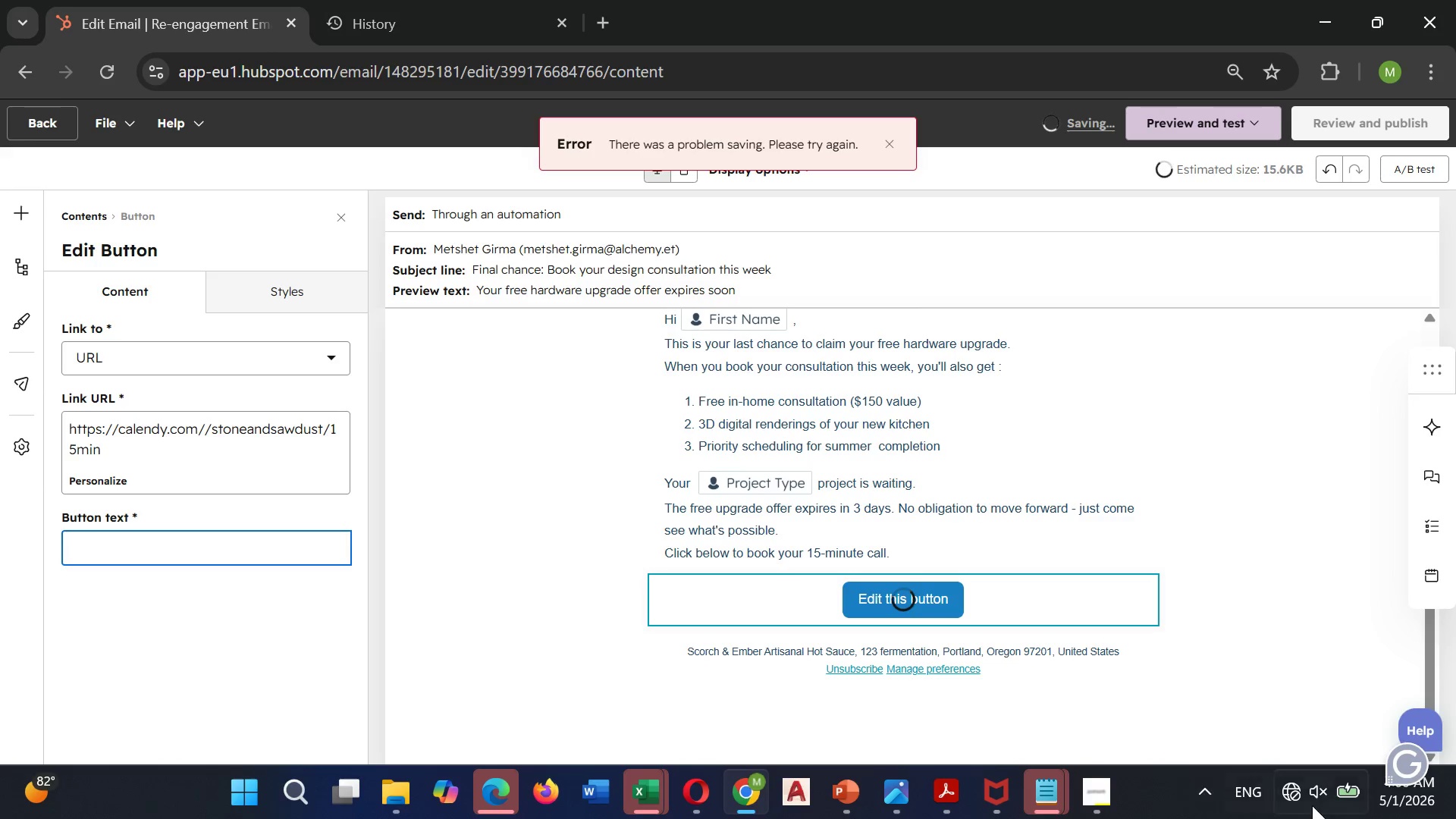 
left_click([1298, 796])
 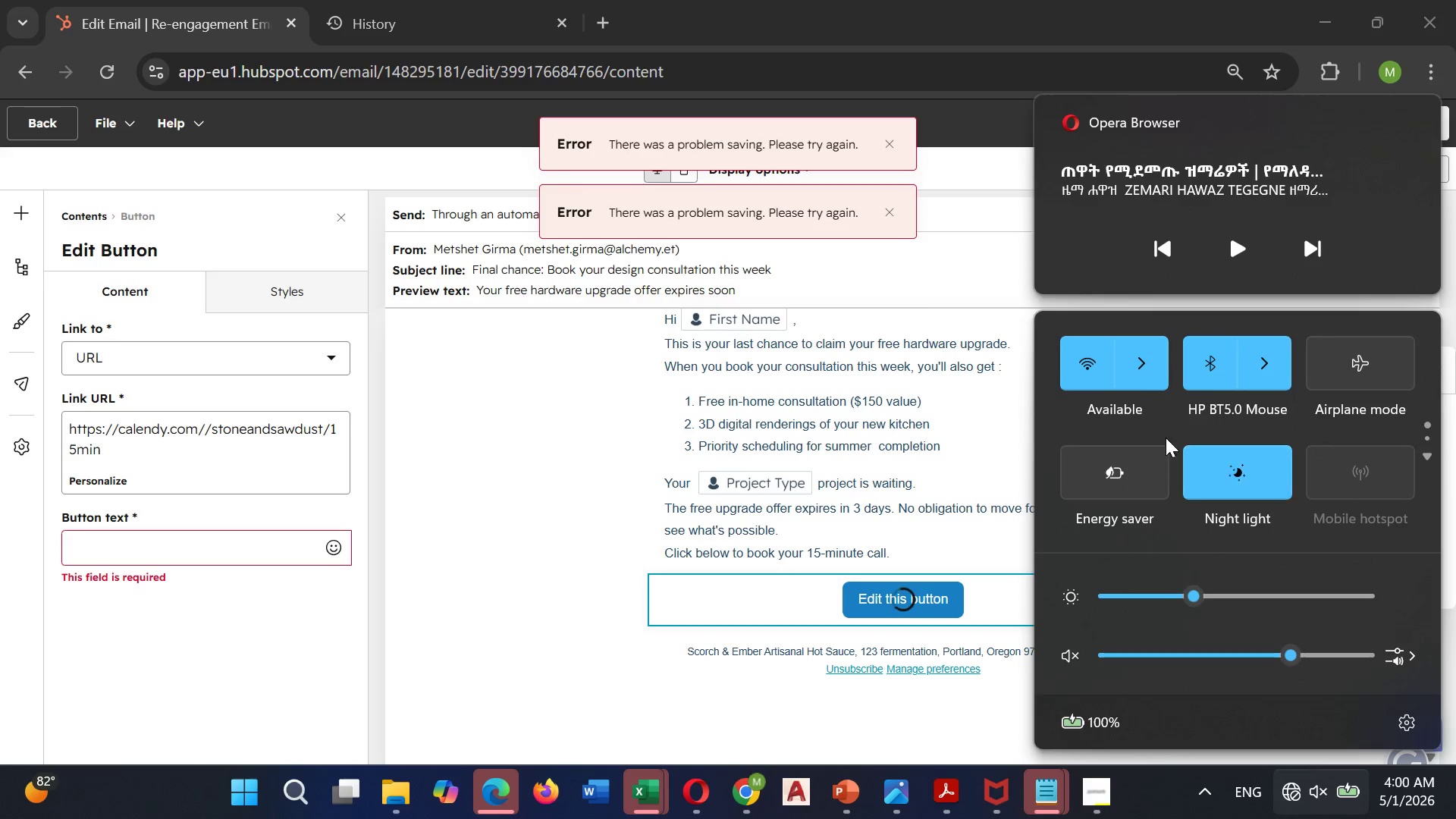 
left_click([1137, 381])
 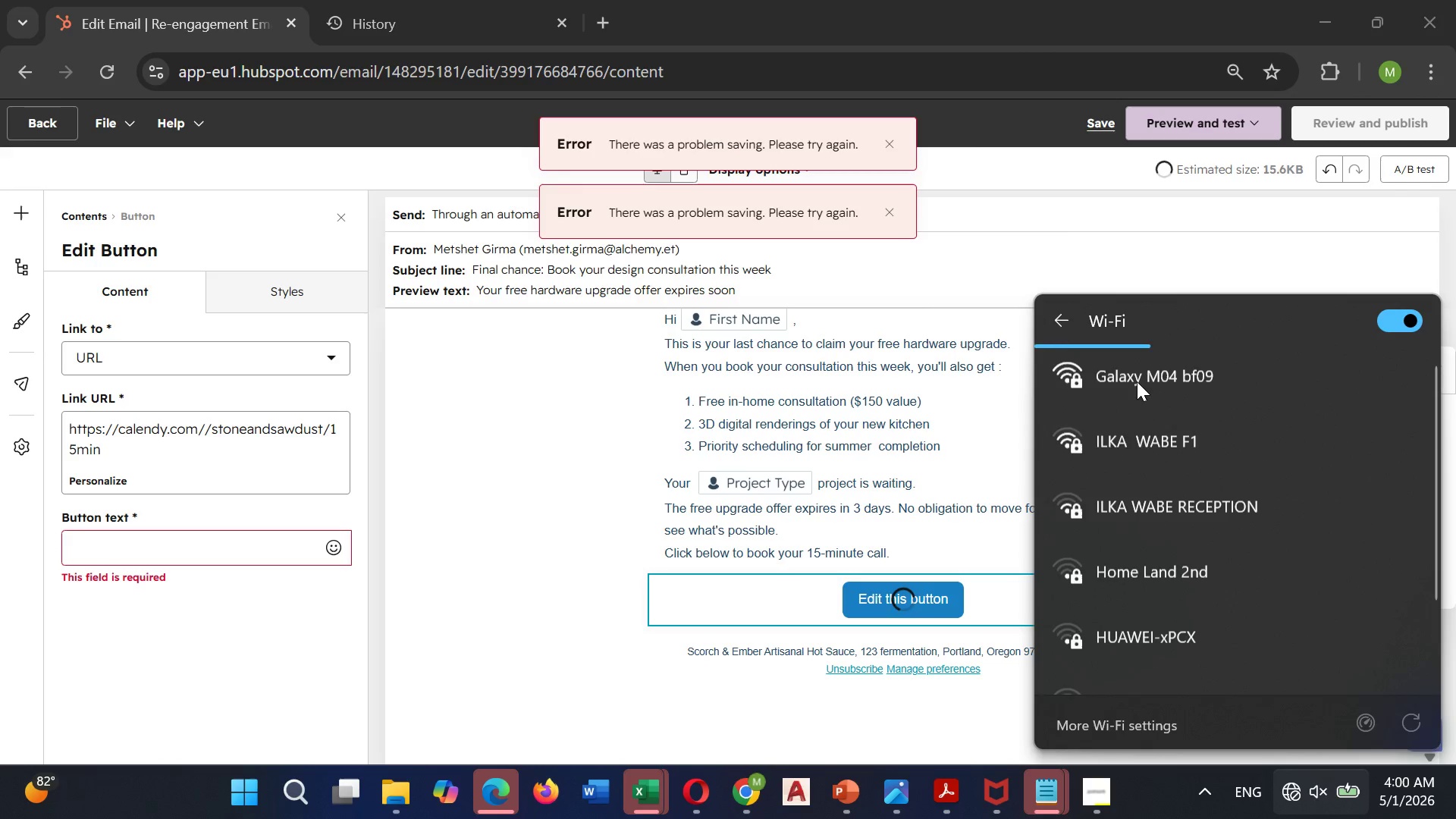 
left_click([1137, 381])
 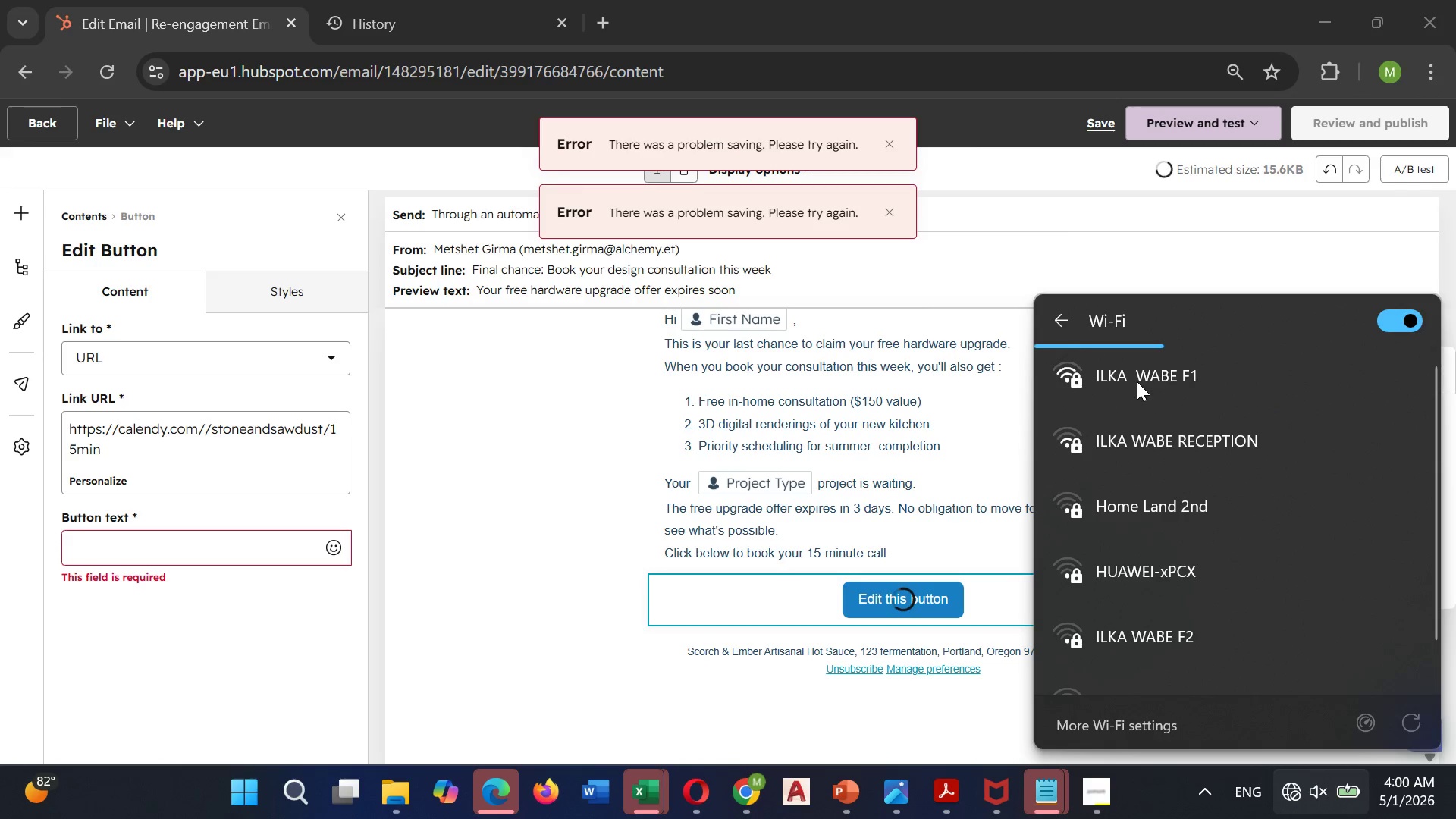 
scroll: coordinate [1137, 381], scroll_direction: up, amount: 1.0
 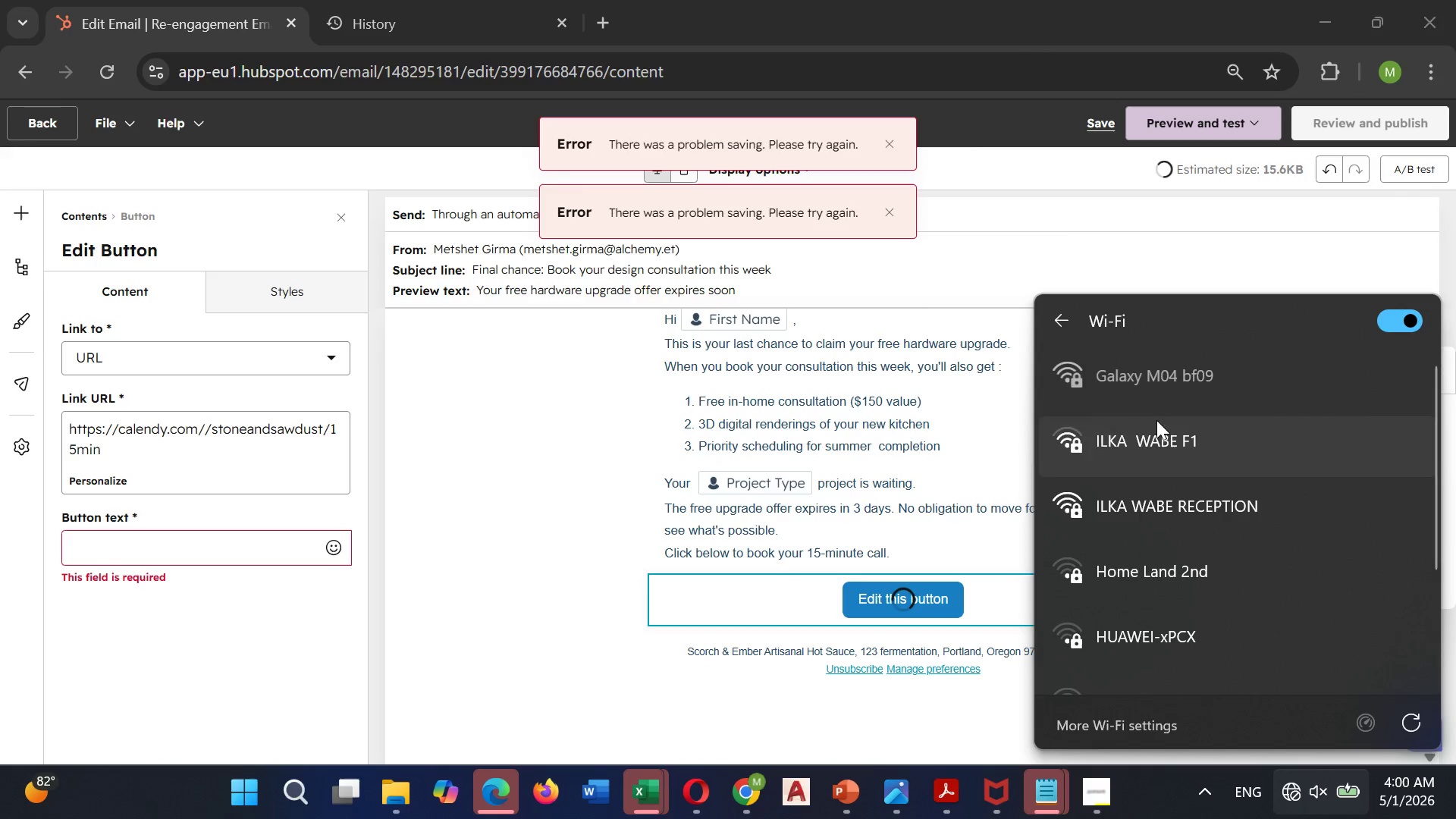 
left_click([1128, 384])
 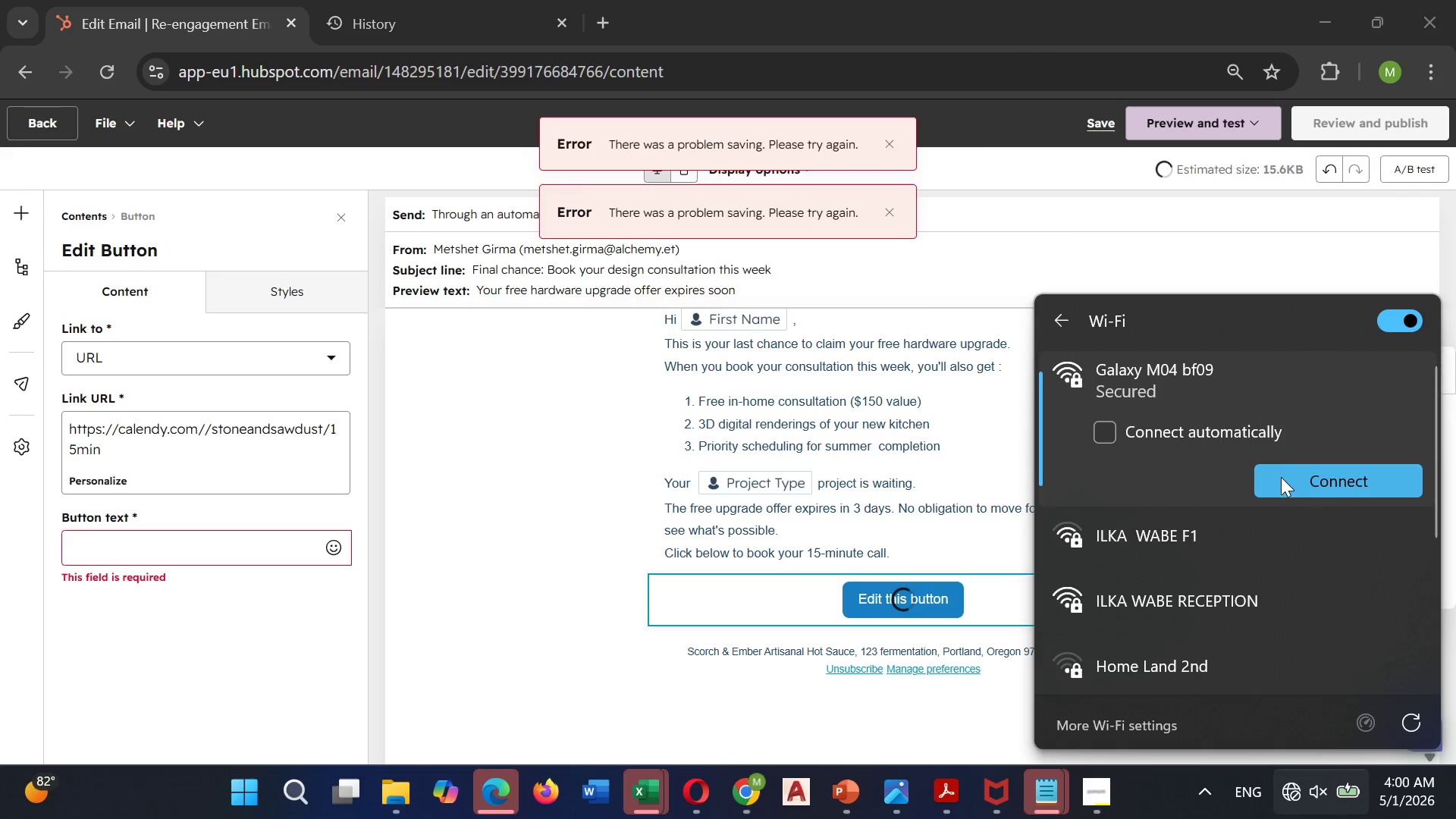 
left_click([1290, 481])
 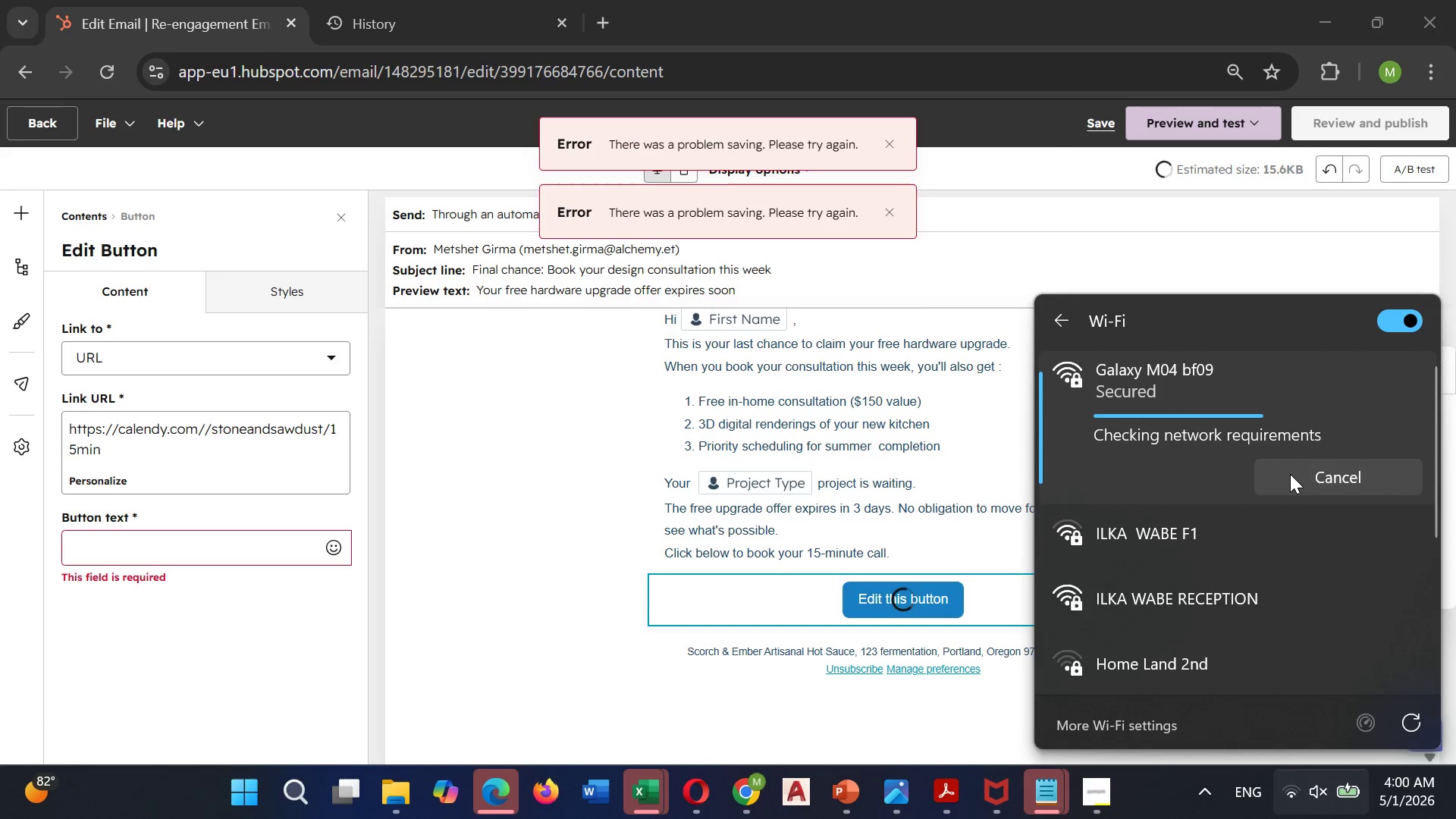 
wait(7.45)
 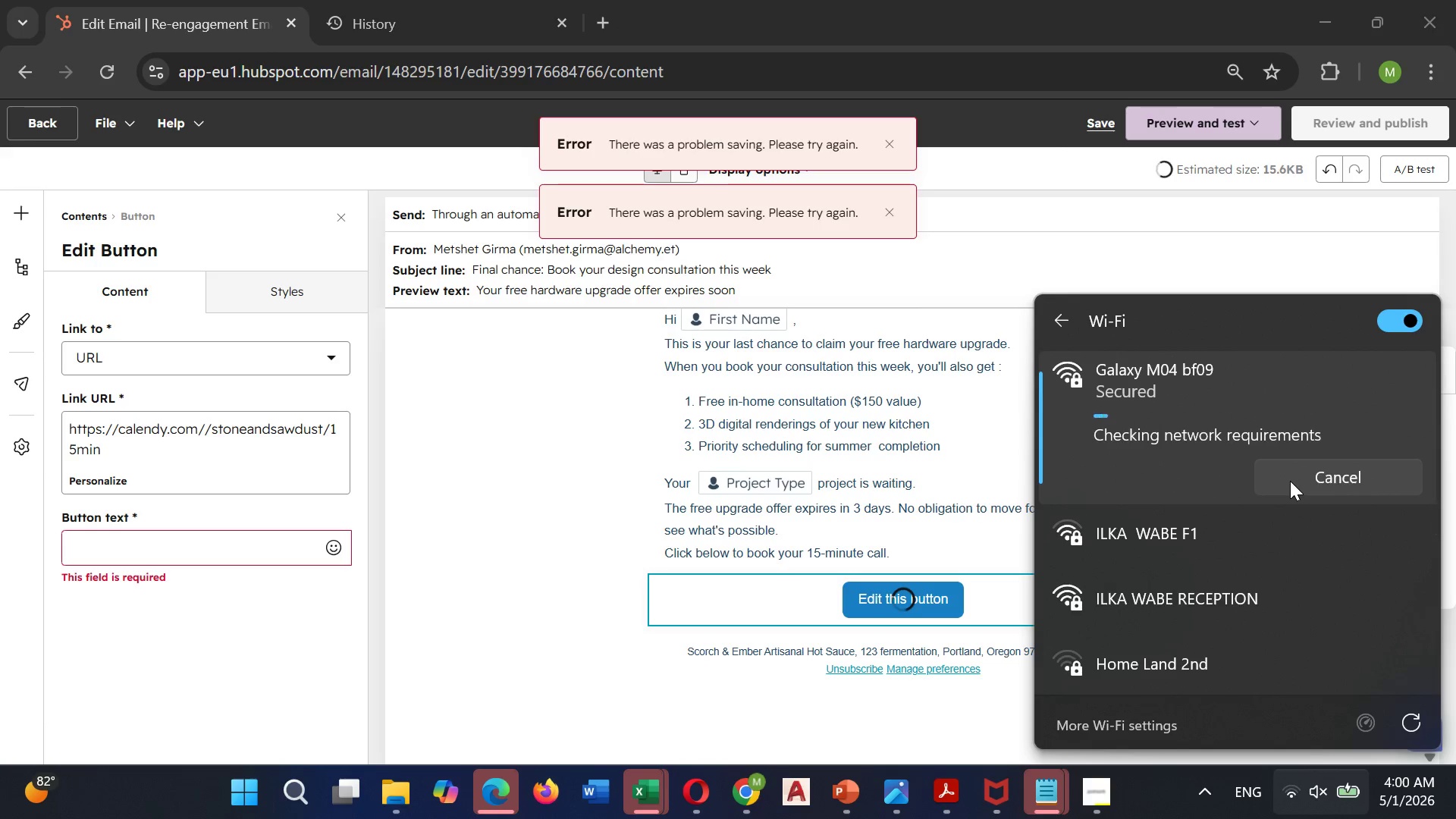 
left_click([259, 368])
 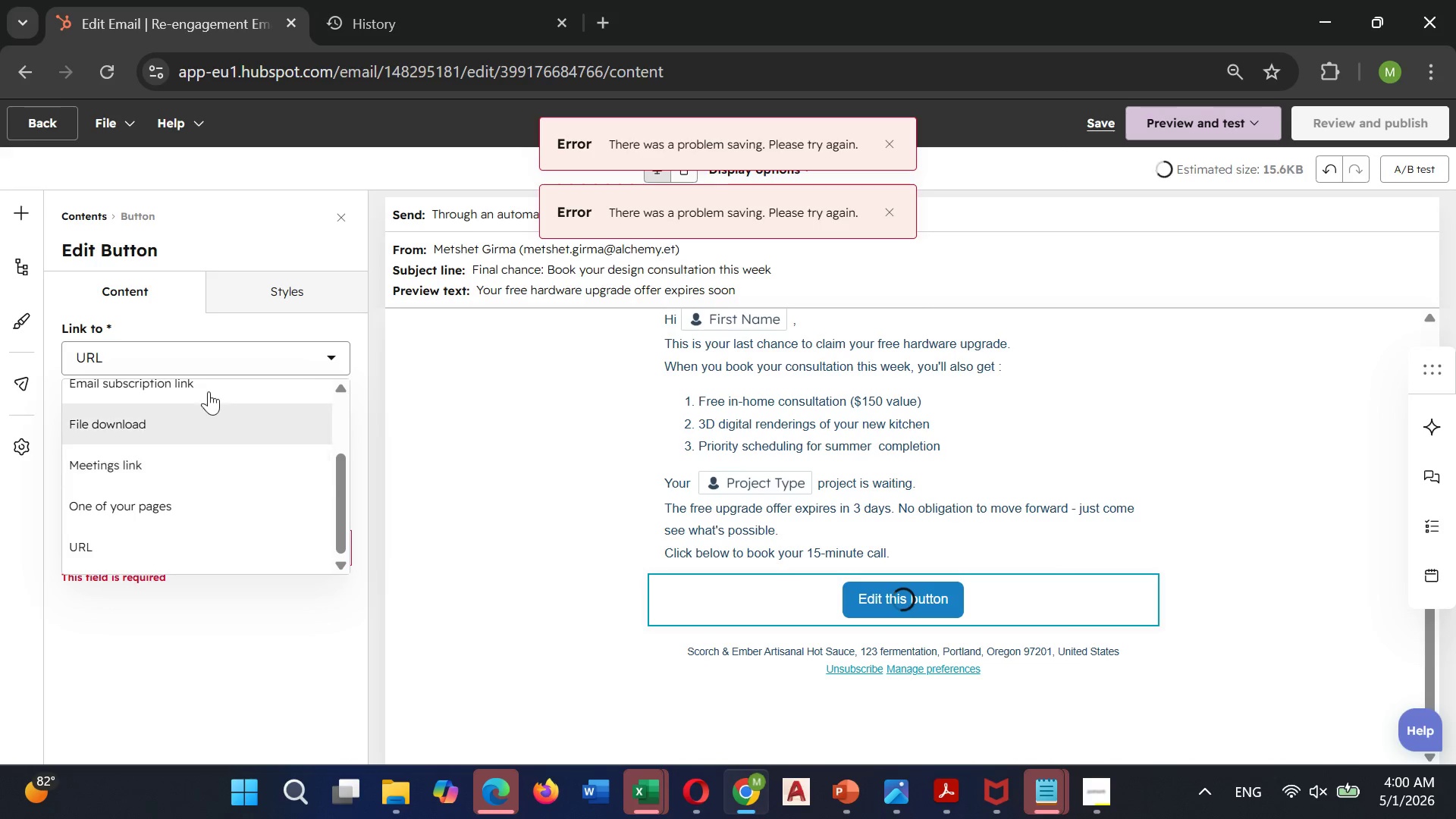 
left_click([207, 366])
 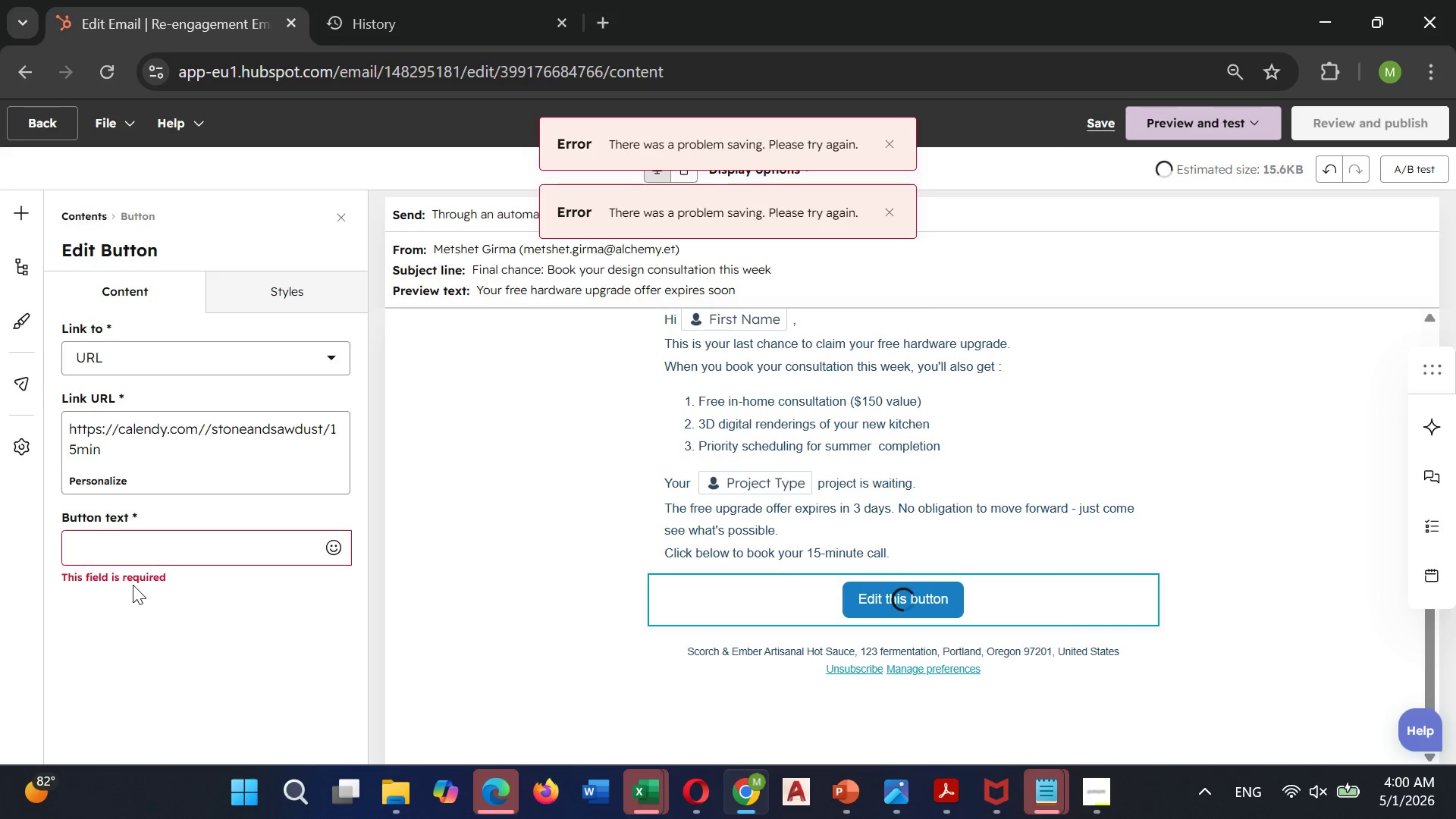 
left_click([158, 549])
 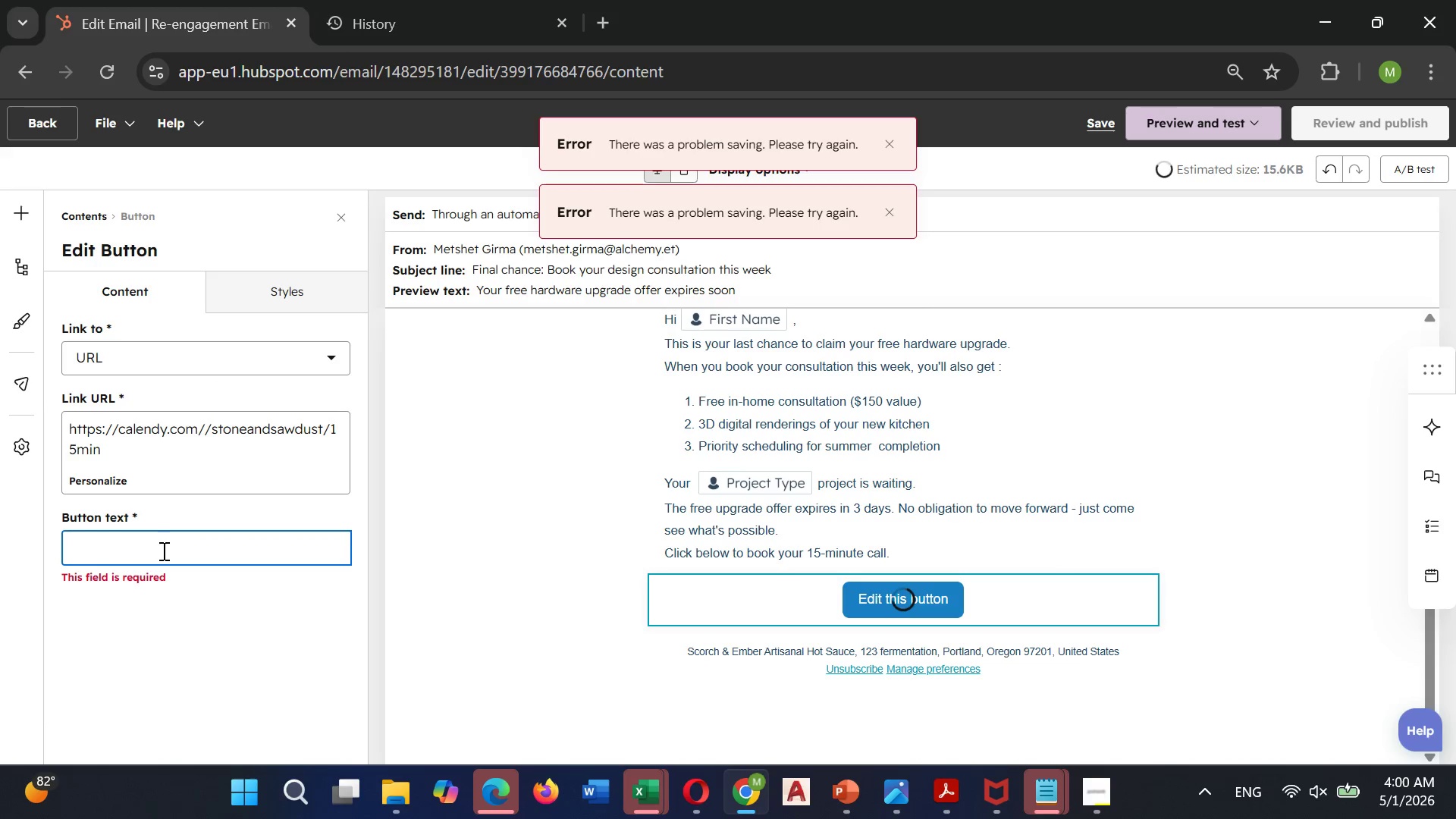 
type(Book My Consultation Now)
 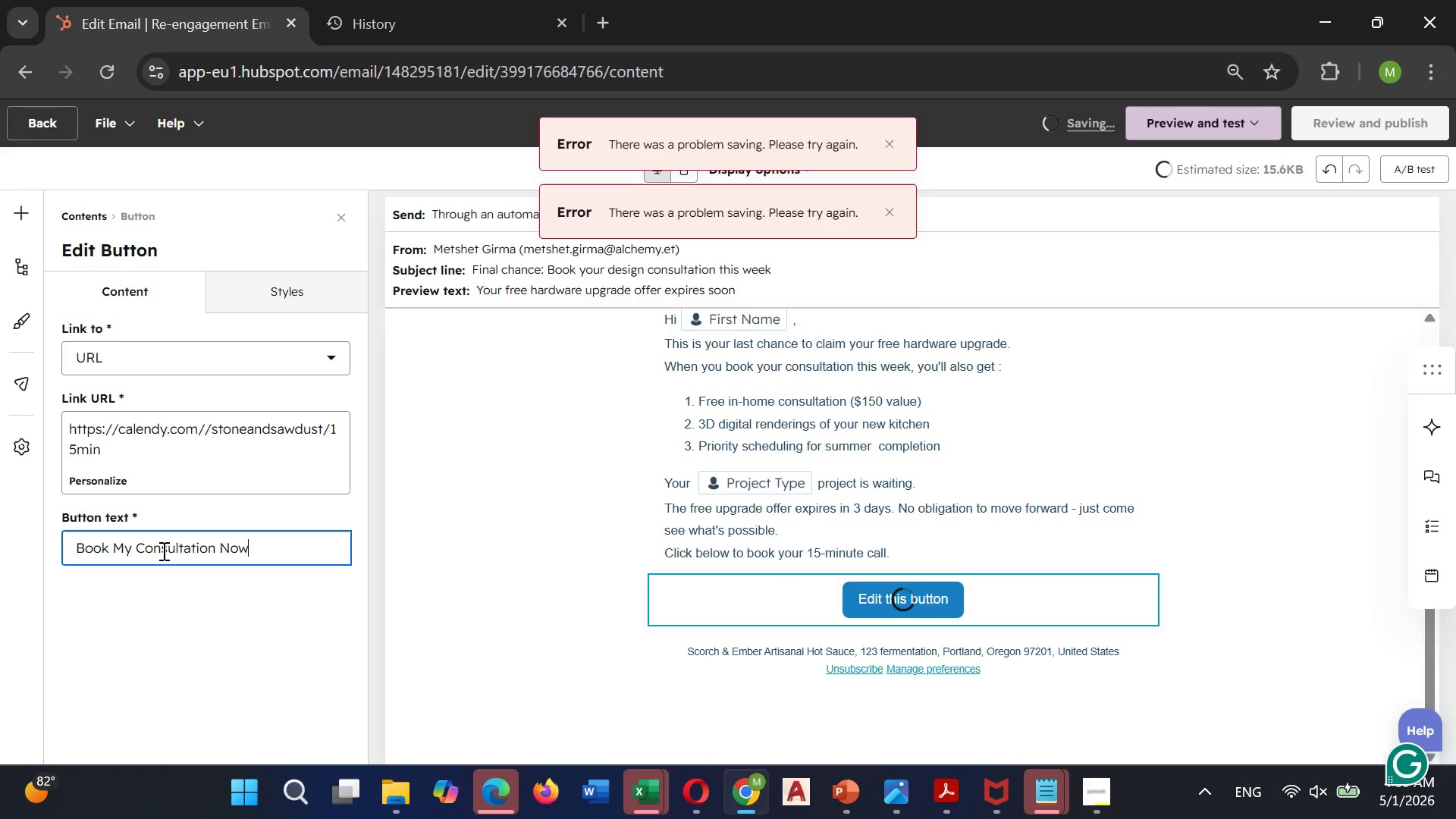 
left_click([895, 205])
 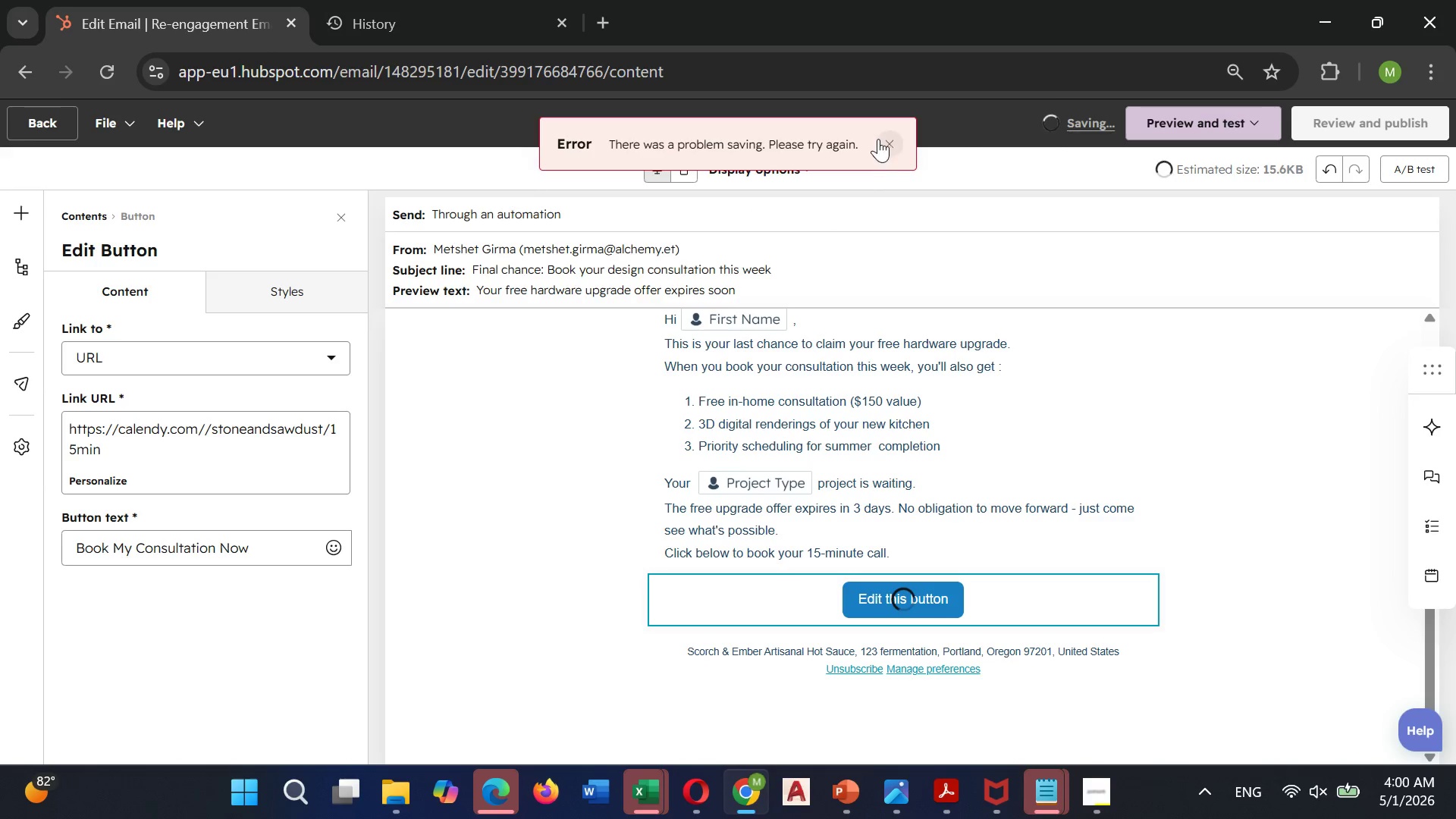 
left_click([878, 136])
 